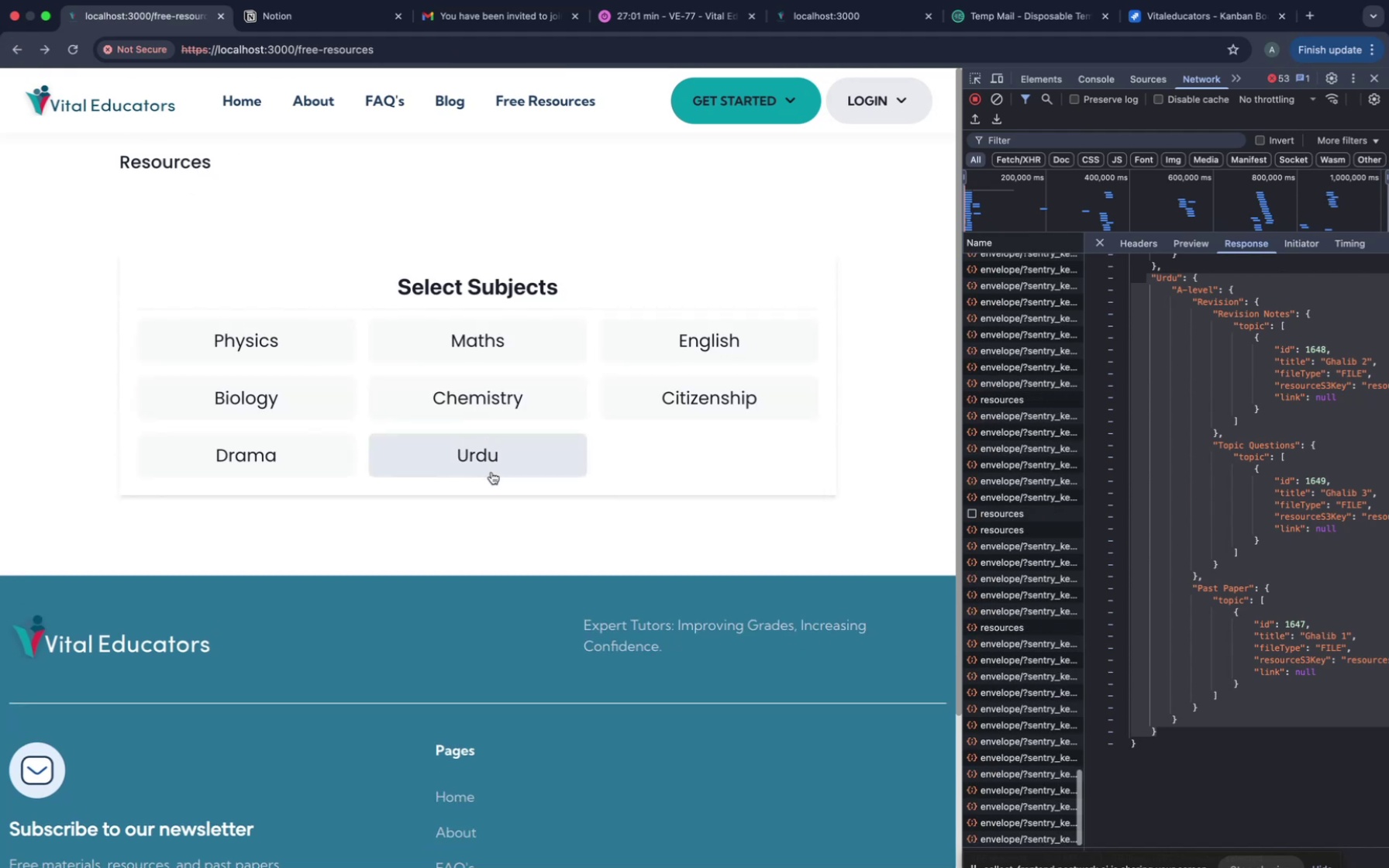 
key(Meta+R)
 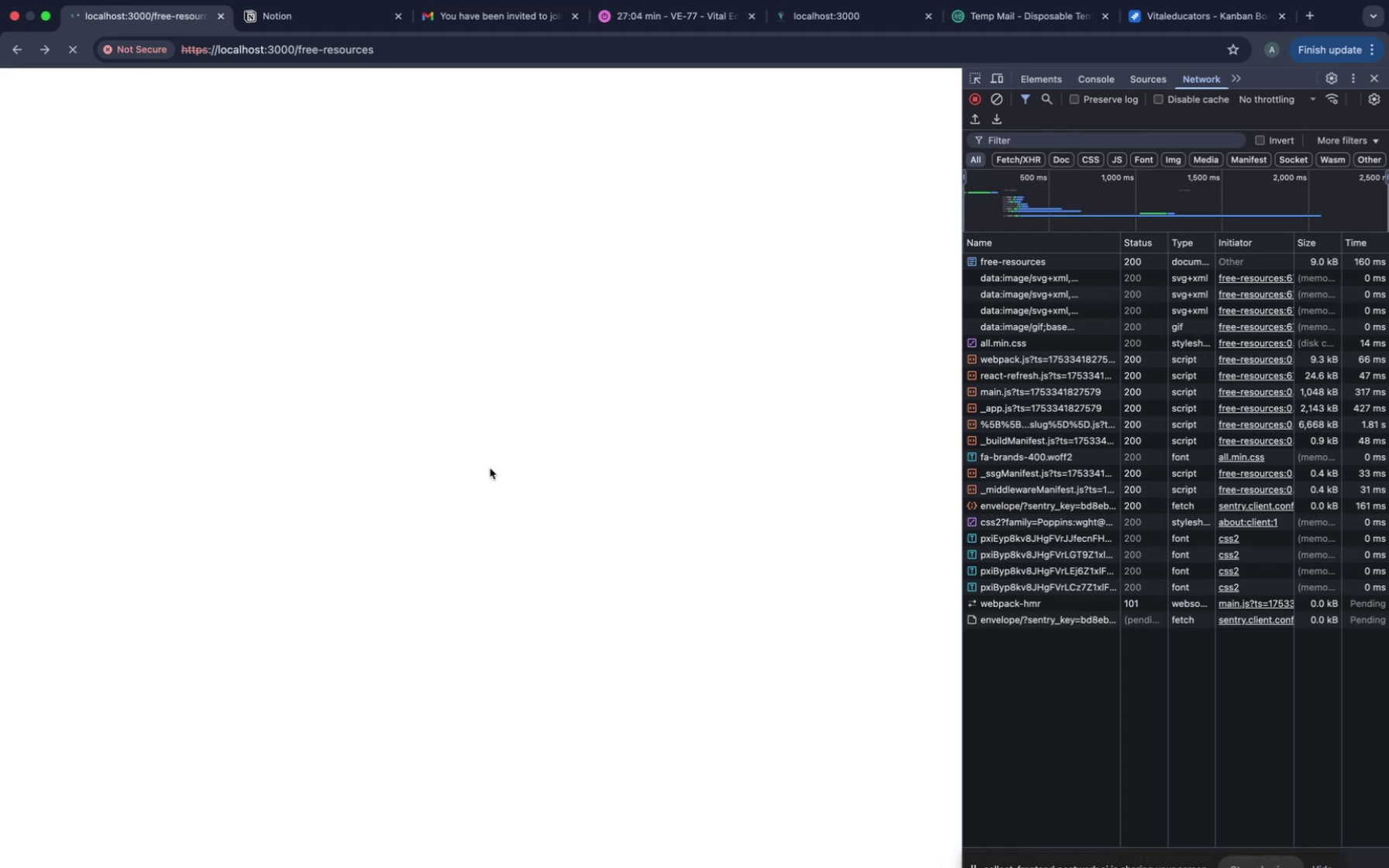 
left_click([490, 468])
 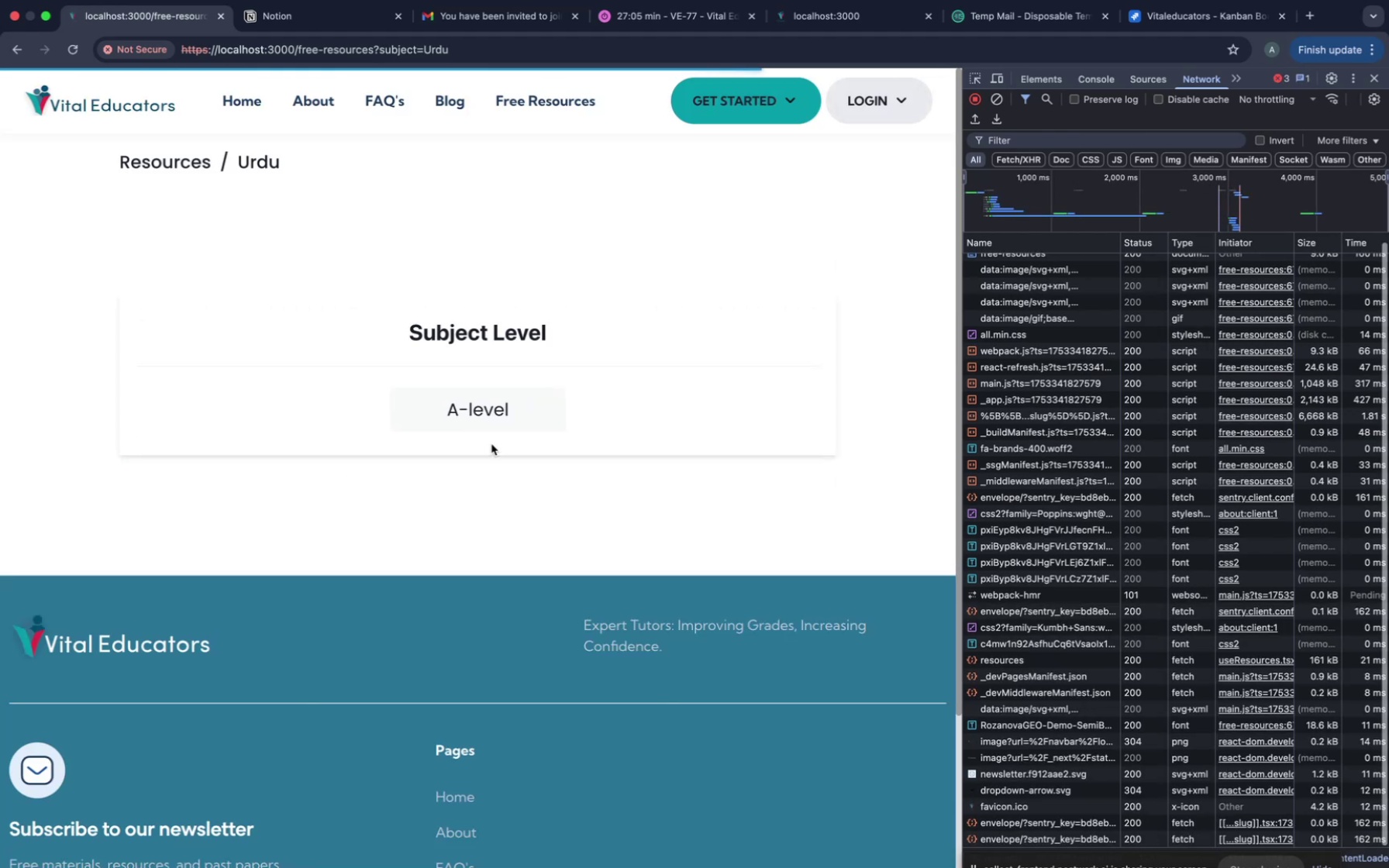 
left_click([495, 424])
 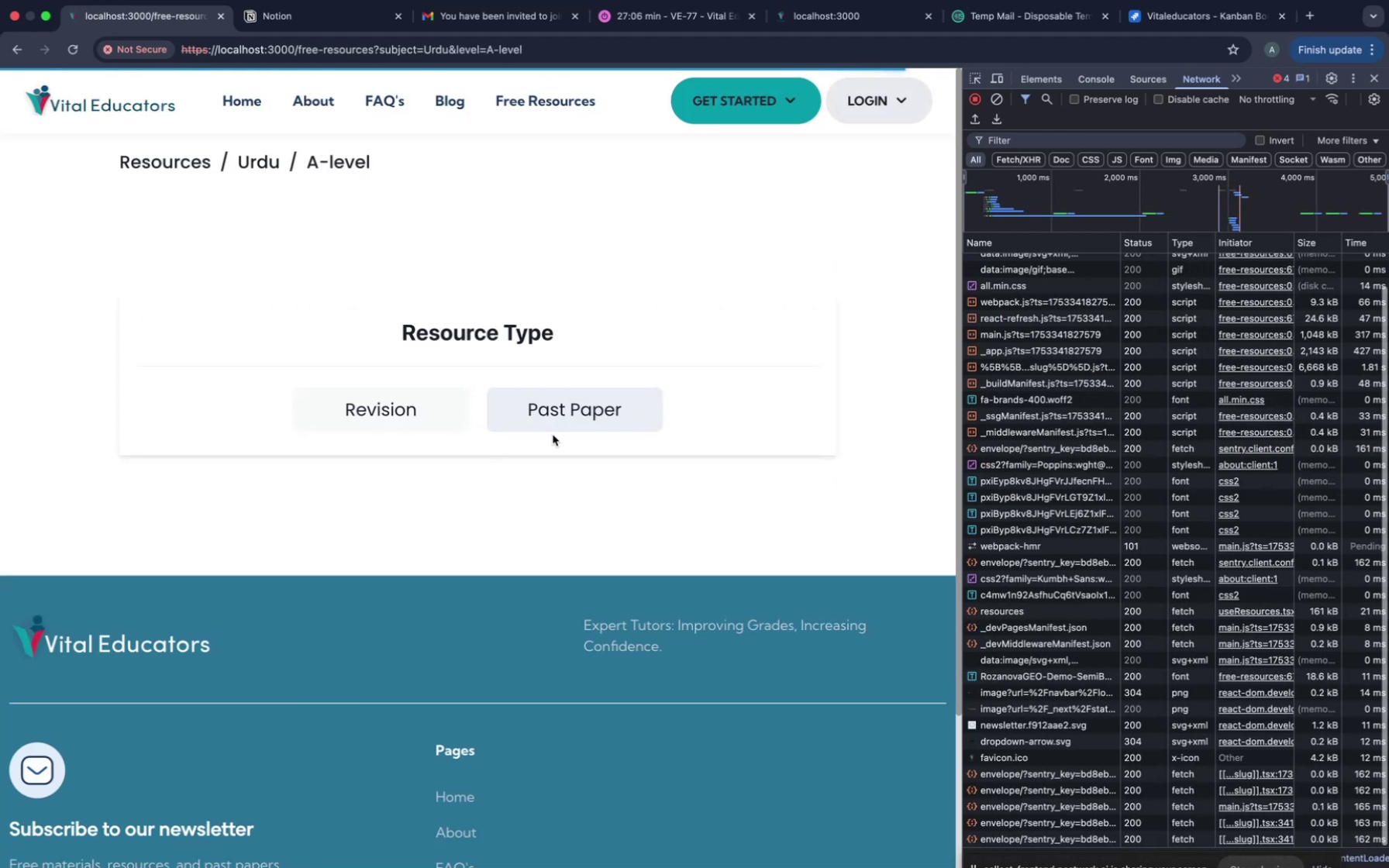 
left_click([573, 415])
 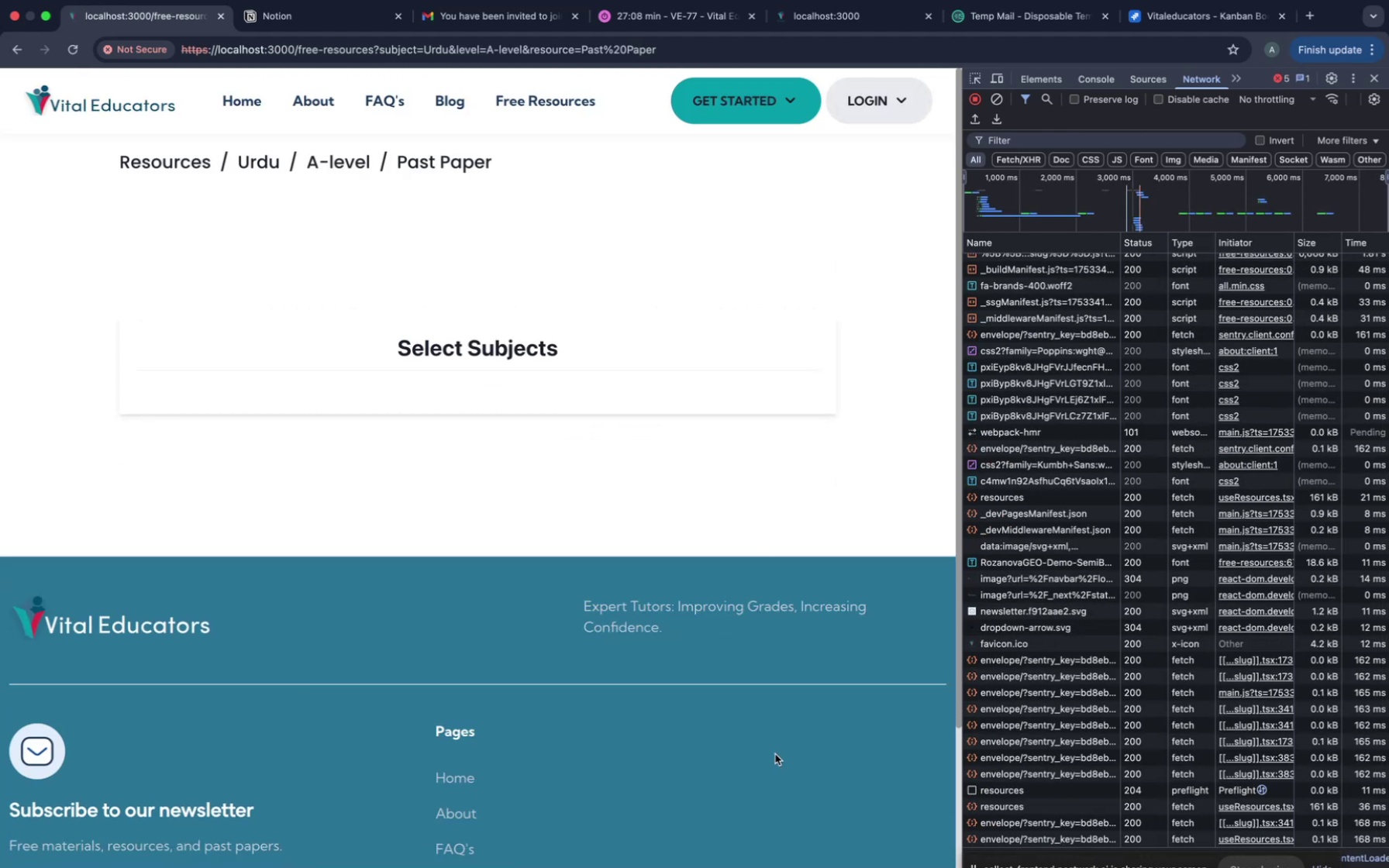 
left_click([999, 812])
 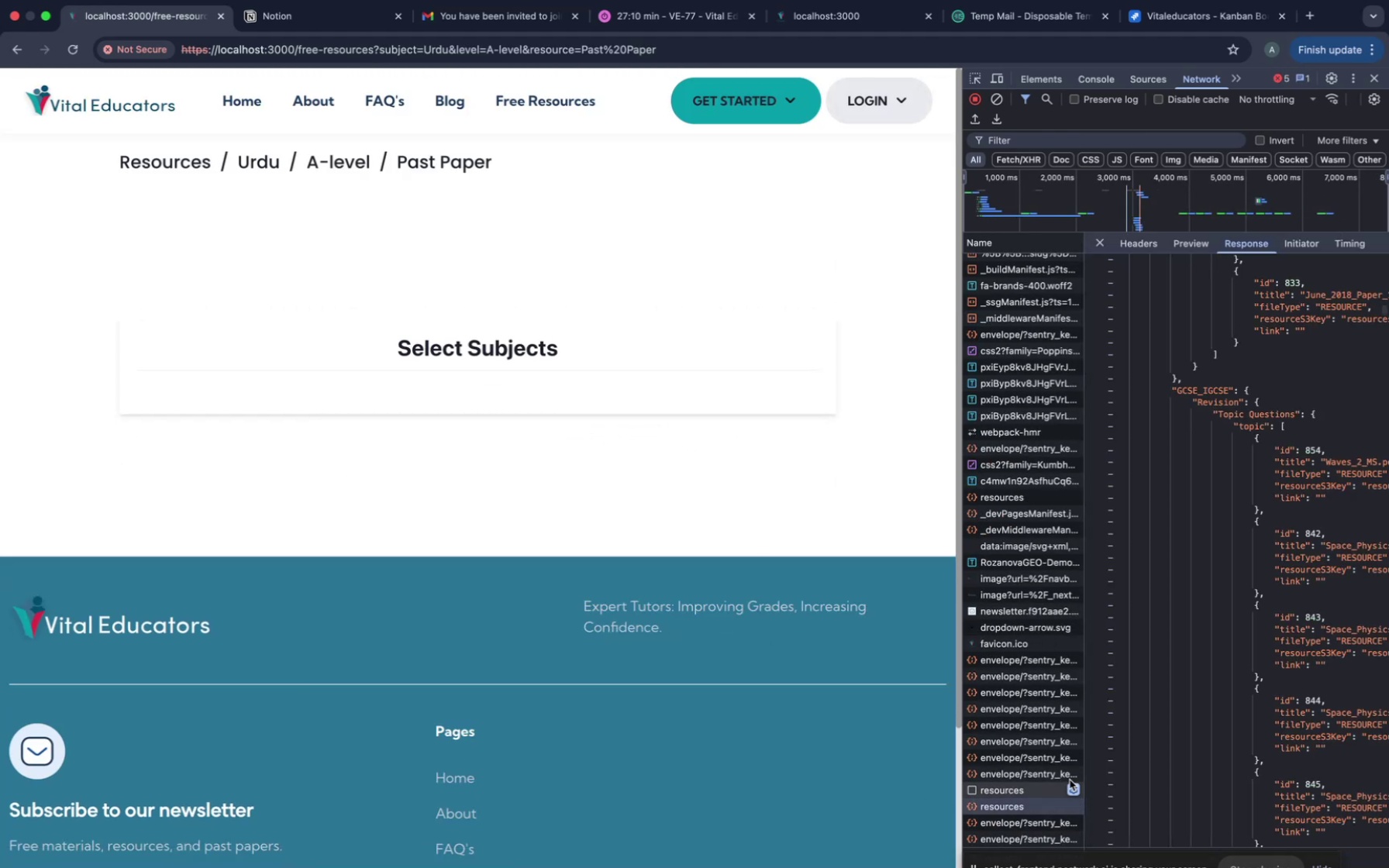 
scroll: coordinate [1190, 748], scroll_direction: down, amount: 230.0
 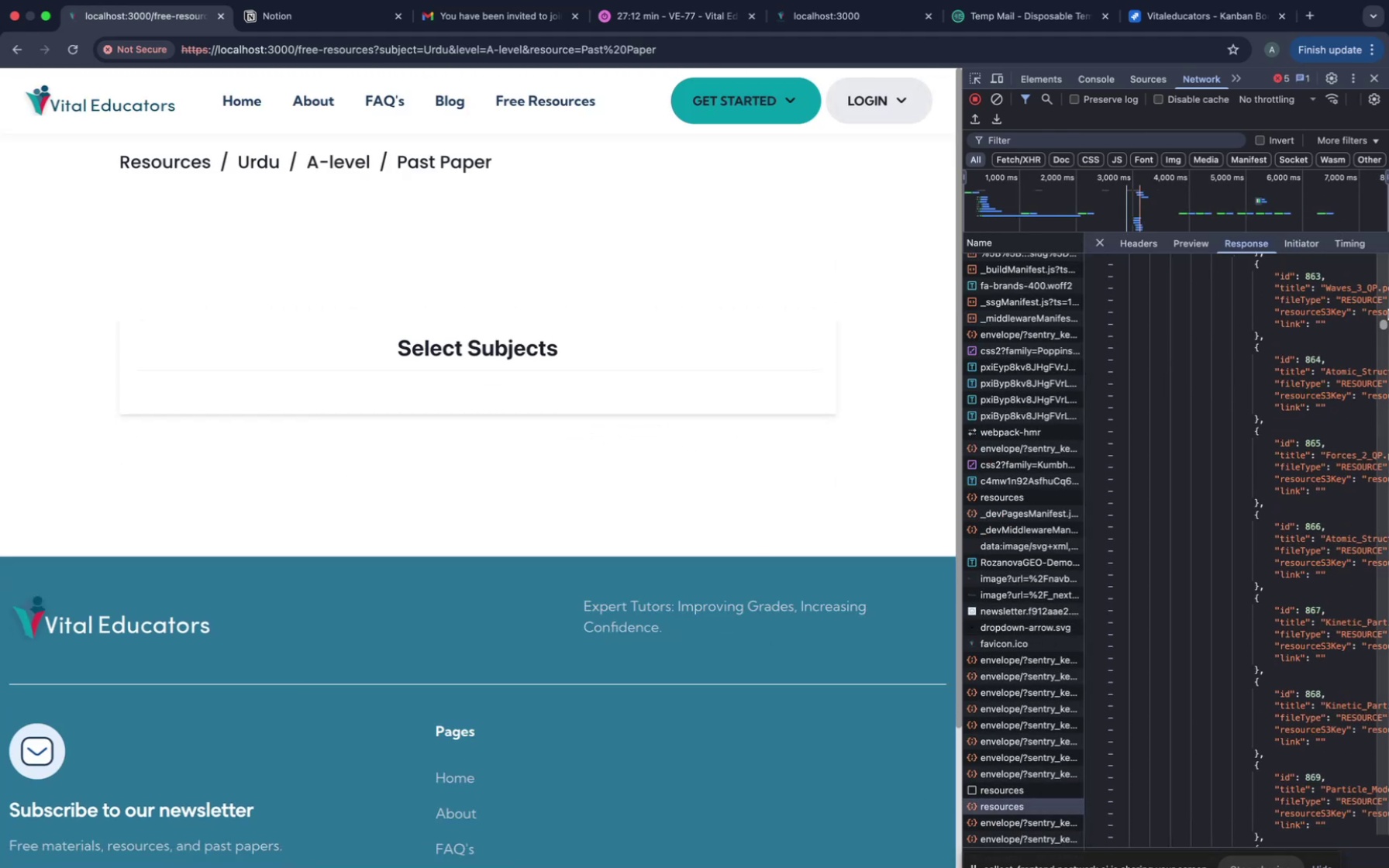 
left_click_drag(start_coordinate=[1385, 323], to_coordinate=[1384, 867])
 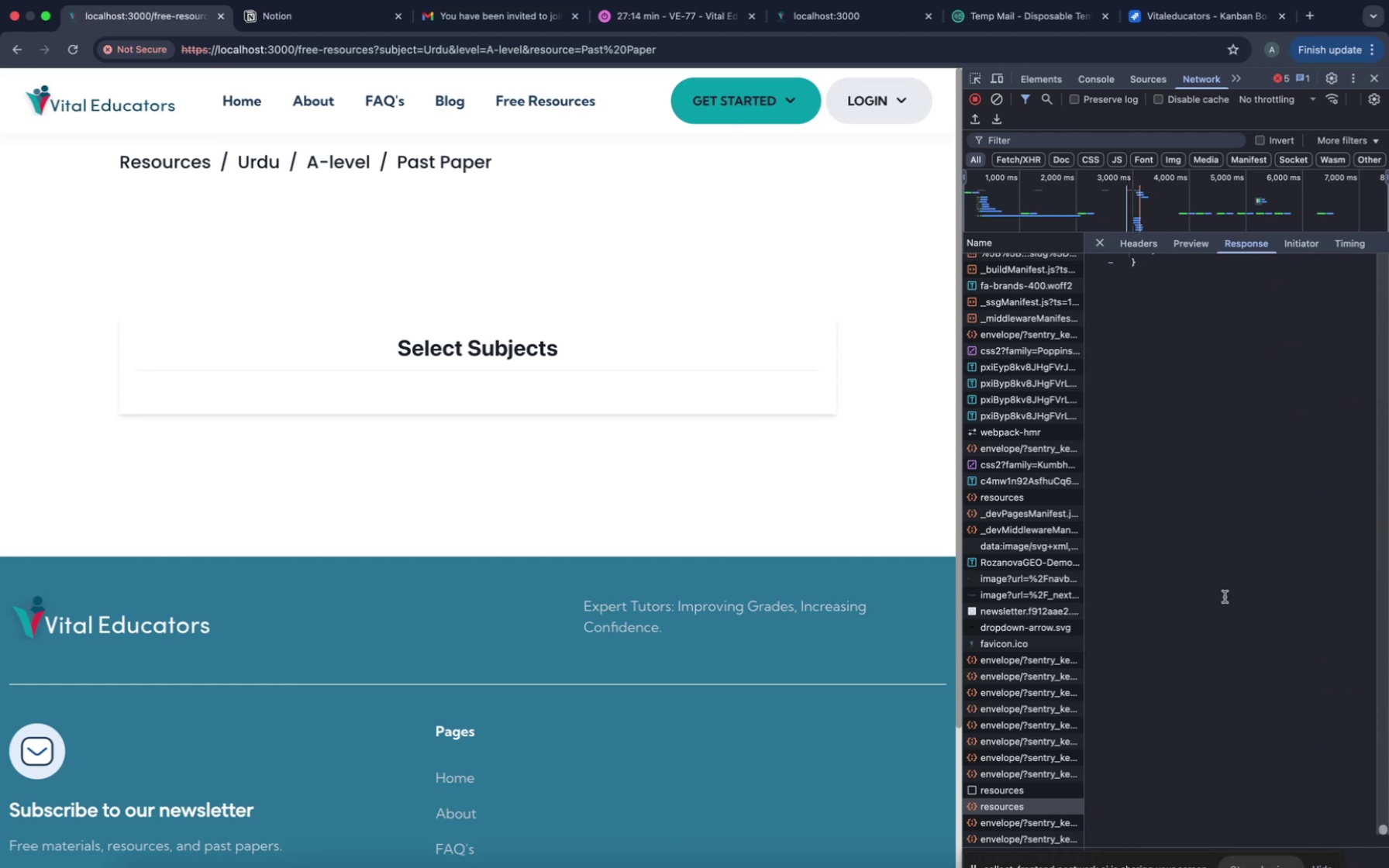 
scroll: coordinate [1200, 552], scroll_direction: up, amount: 31.0
 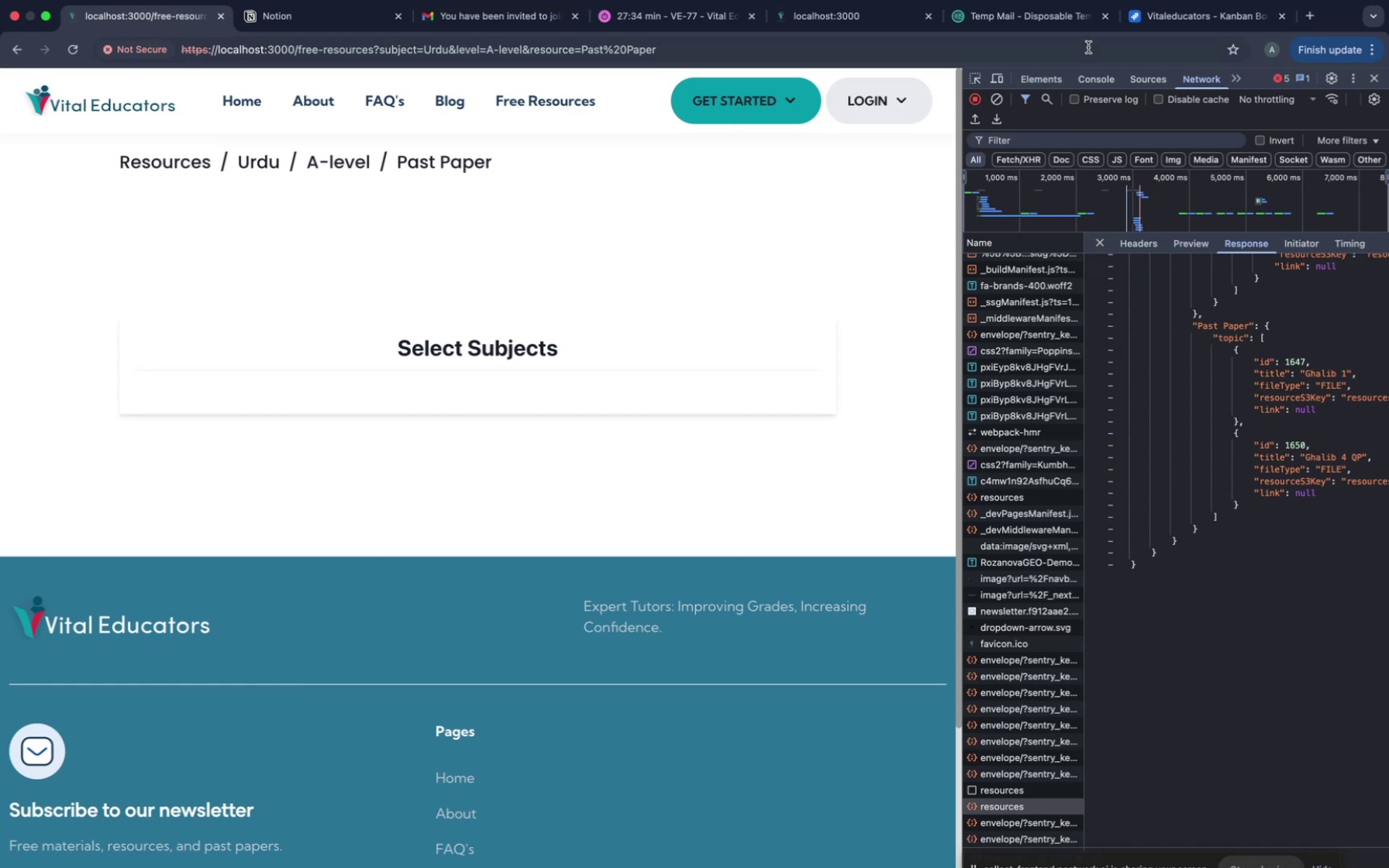 
wait(23.97)
 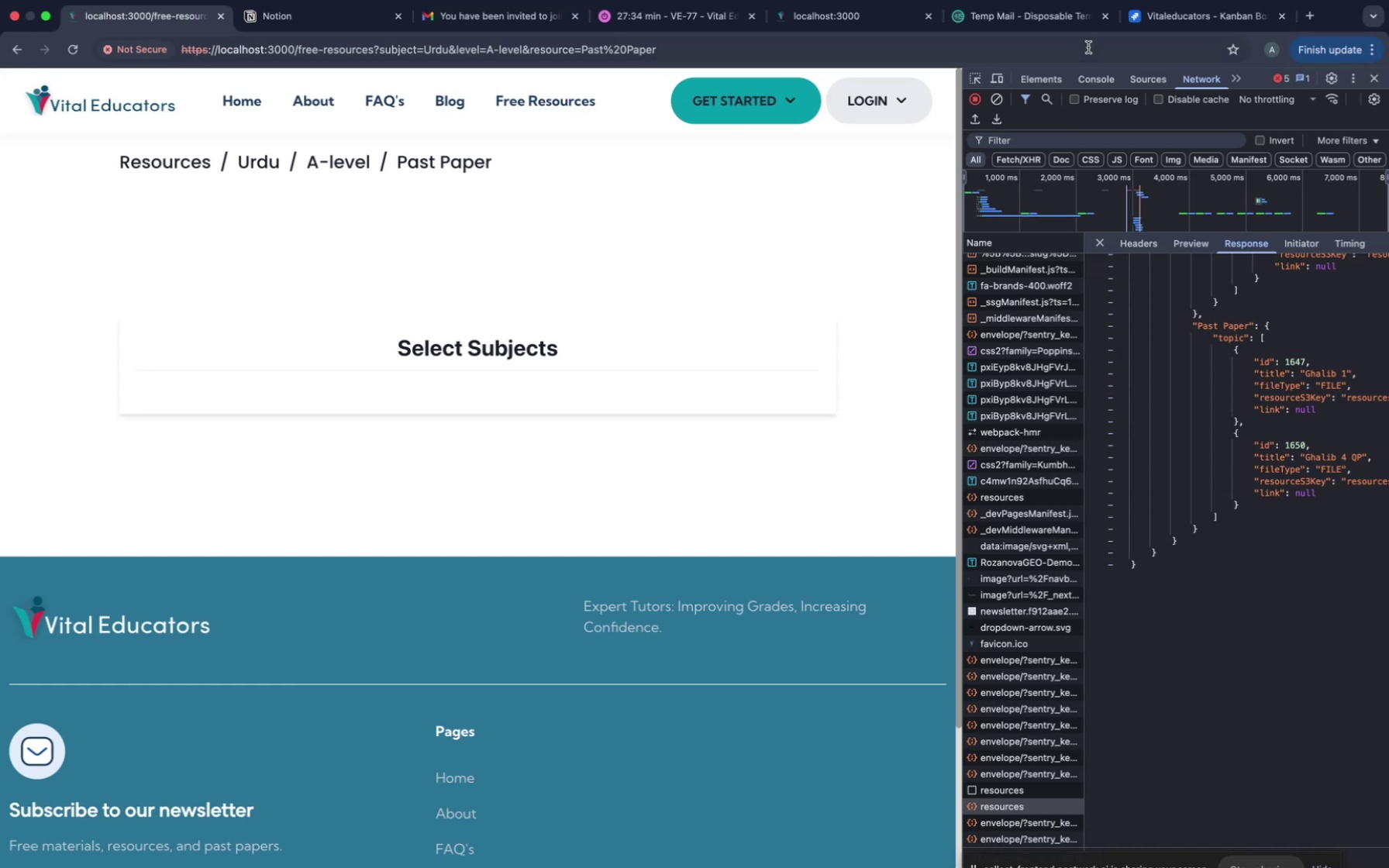 
scroll: coordinate [1269, 475], scroll_direction: up, amount: 13.0
 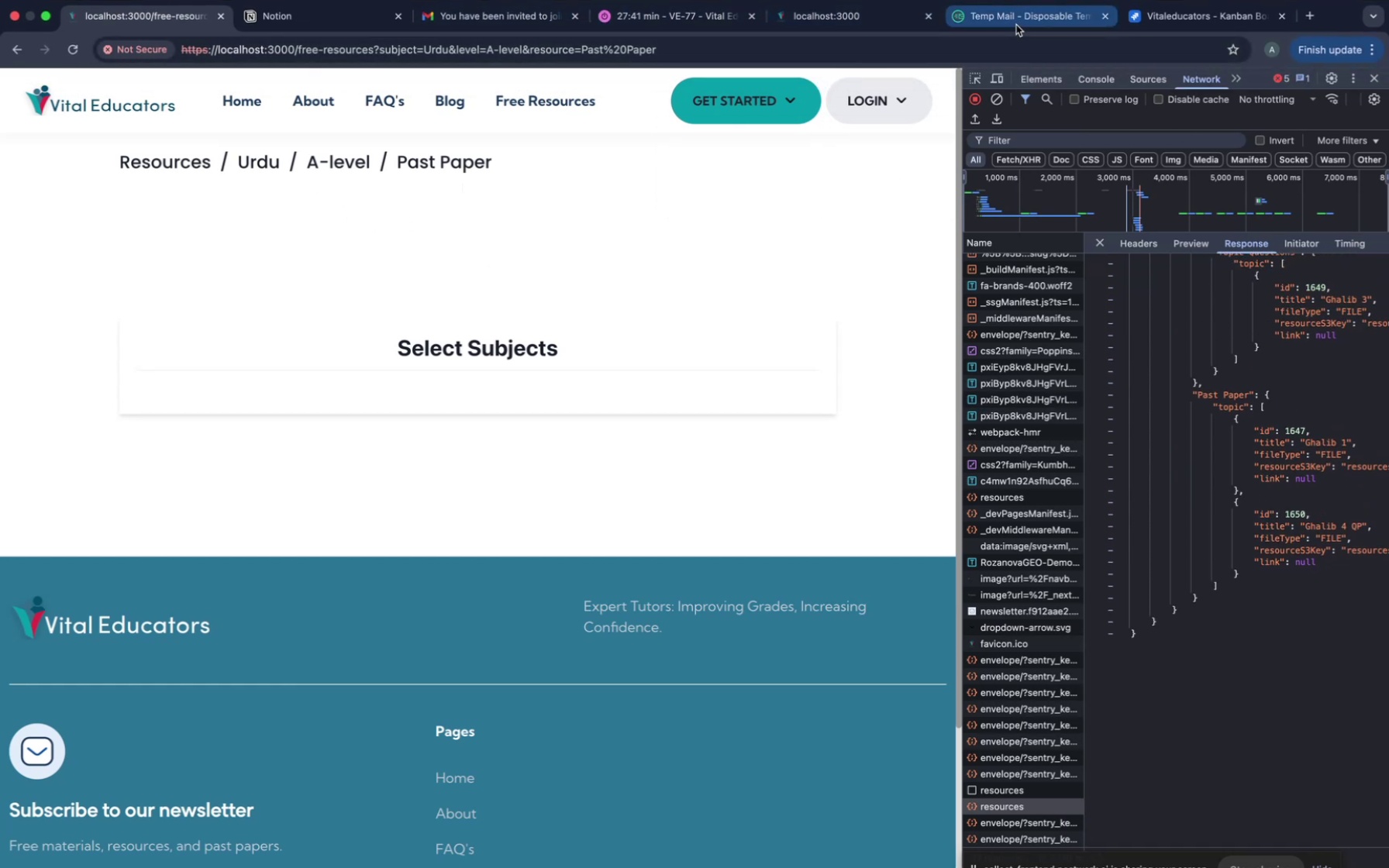 
left_click([1015, 25])
 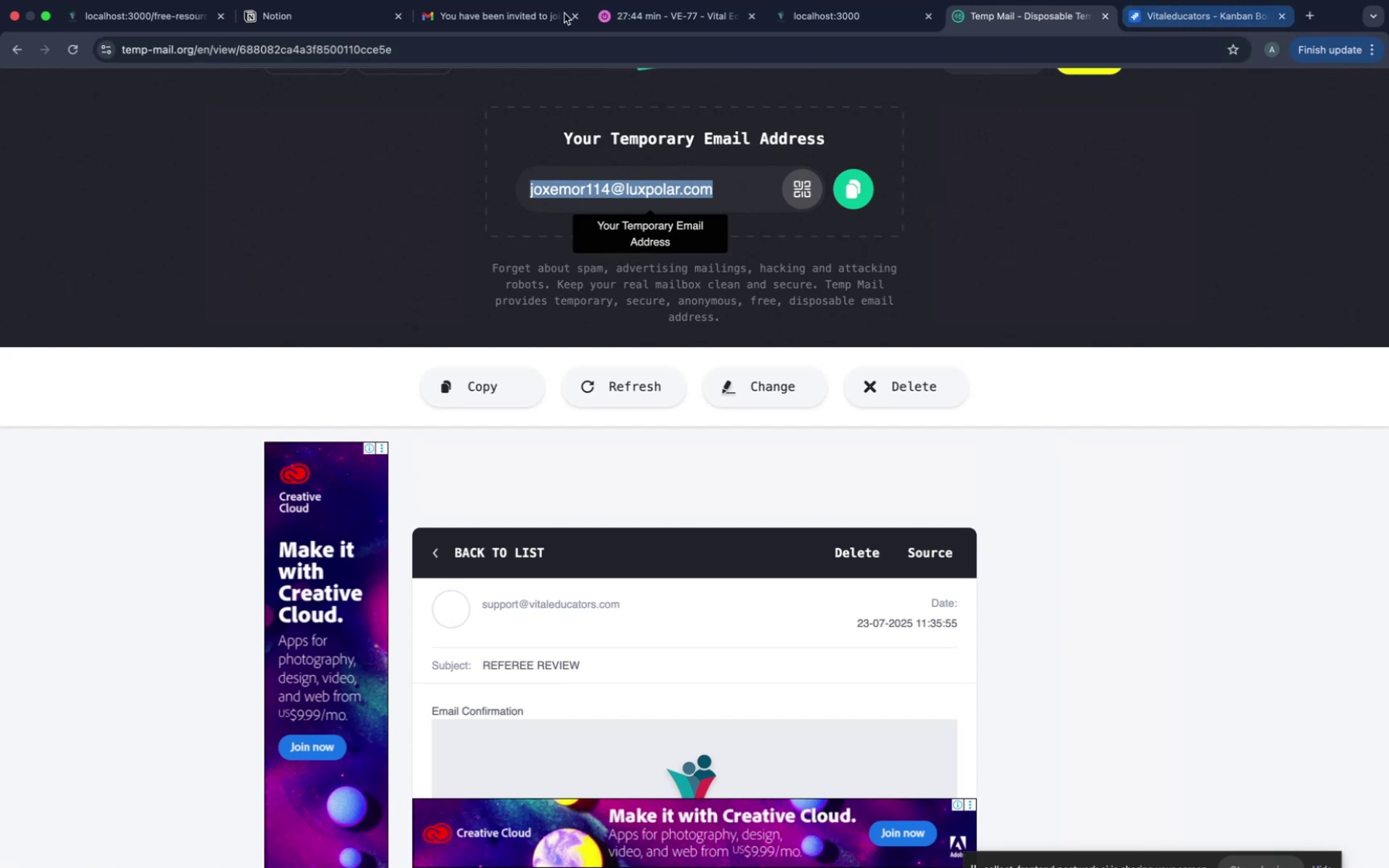 
left_click([158, 20])
 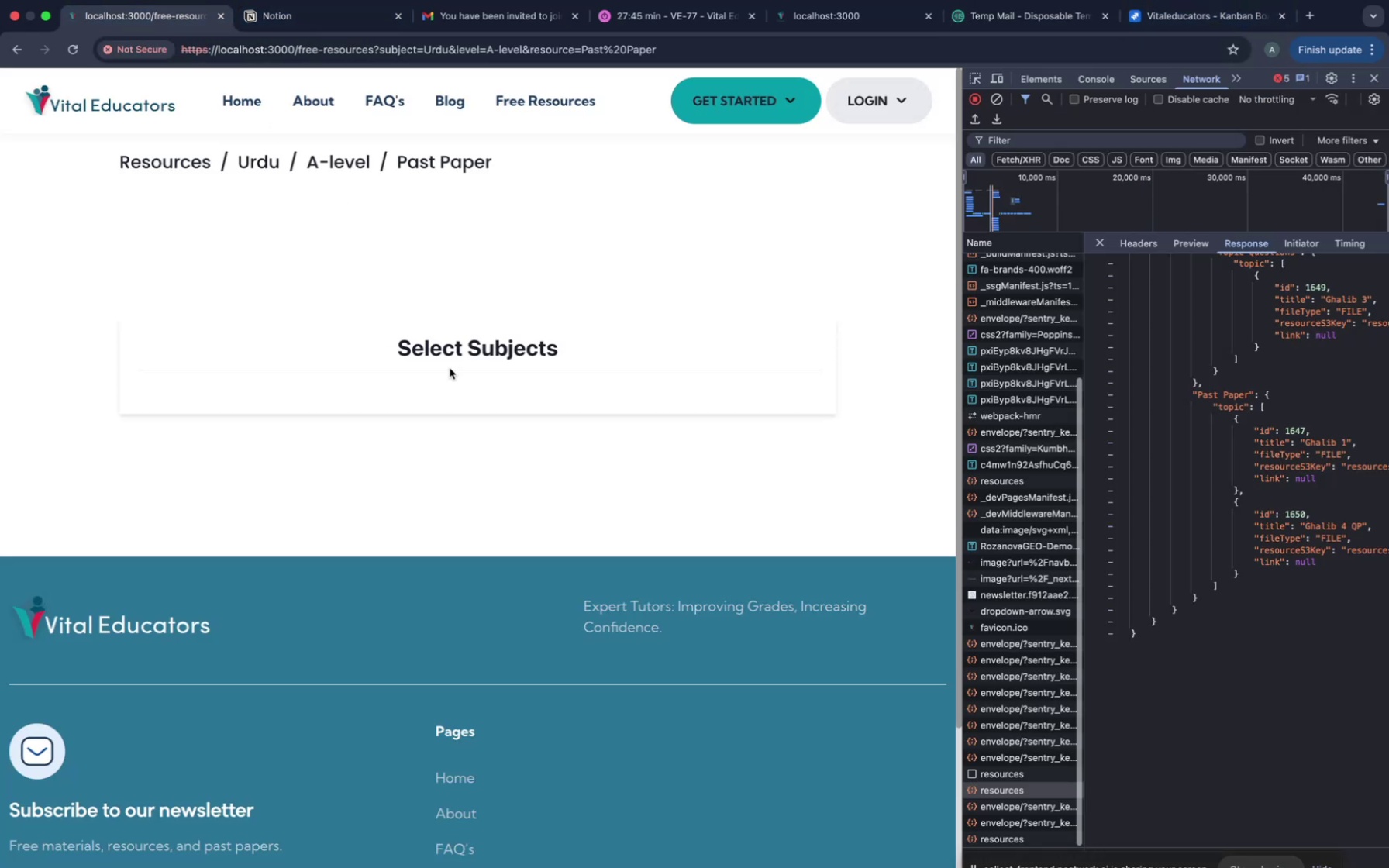 
scroll: coordinate [450, 368], scroll_direction: up, amount: 33.0
 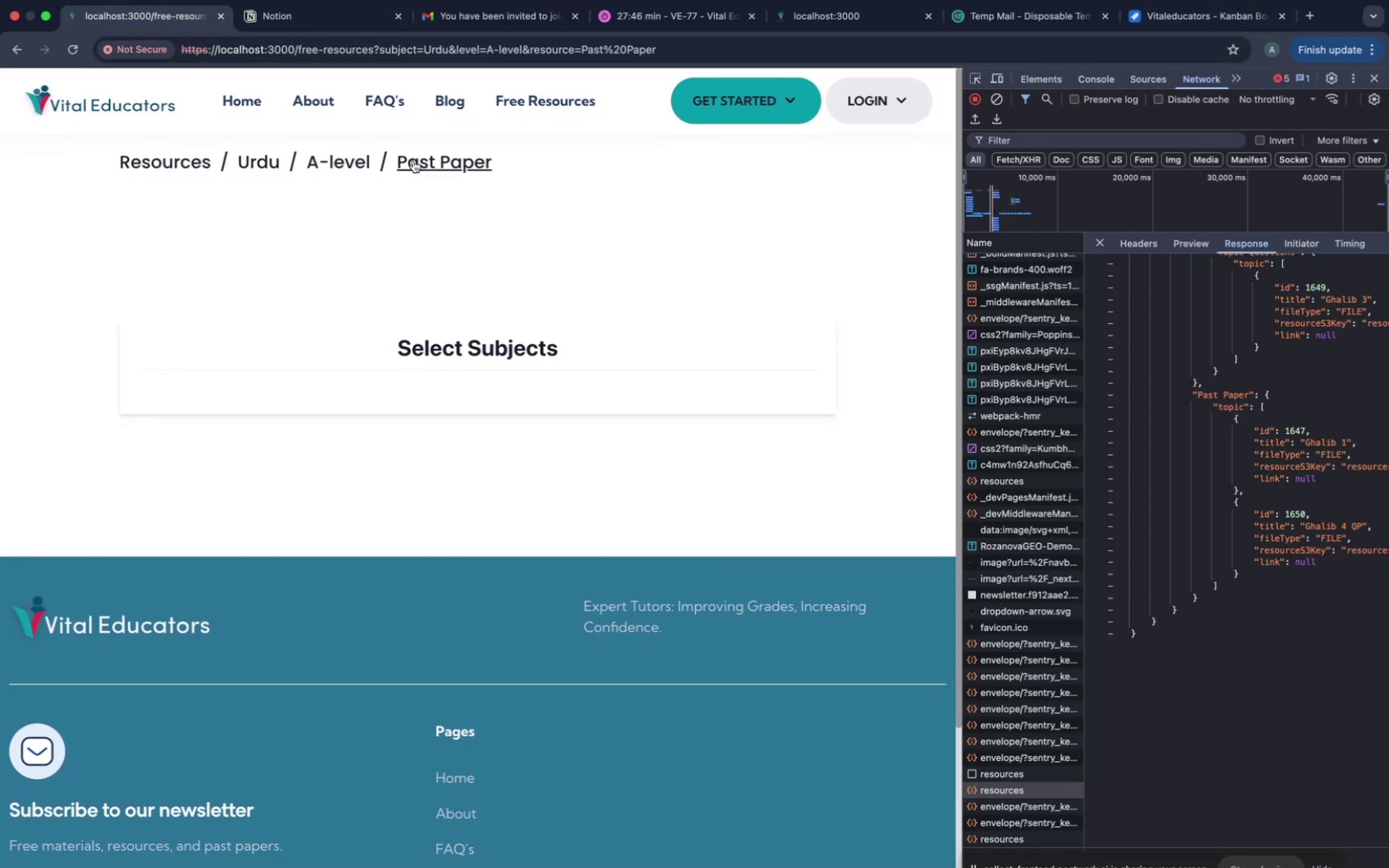 
left_click([474, 156])
 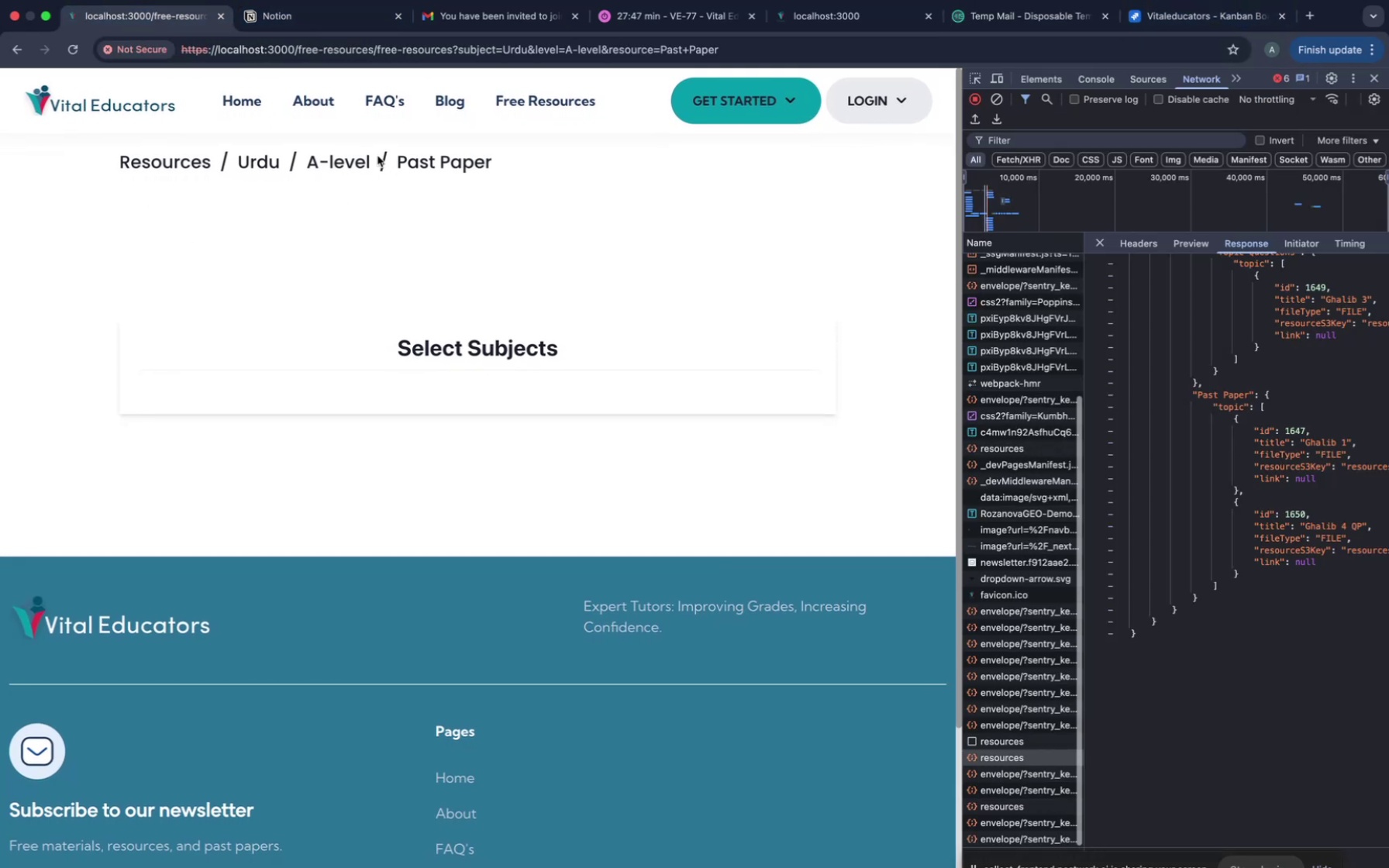 
left_click([335, 157])
 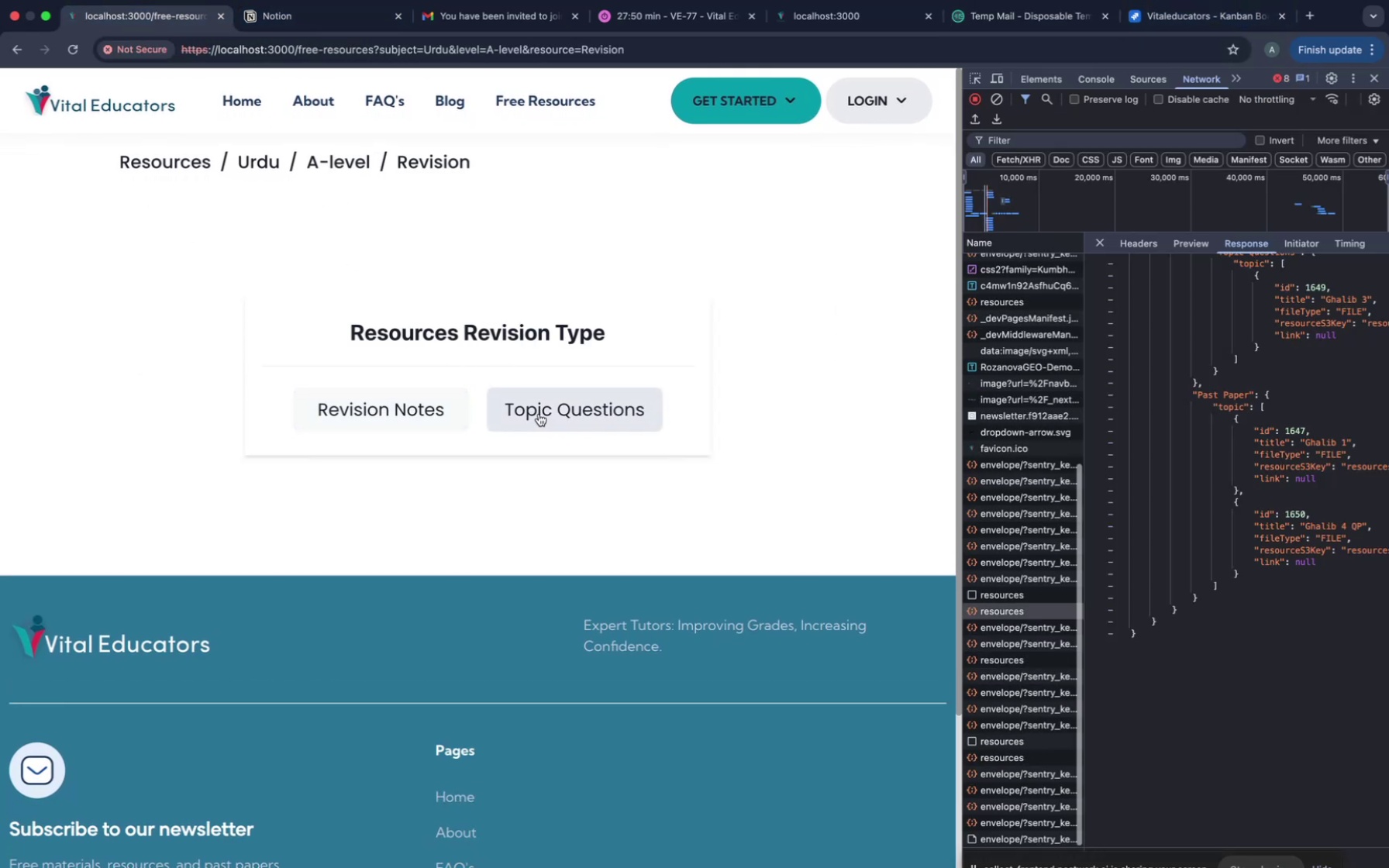 
left_click([538, 414])
 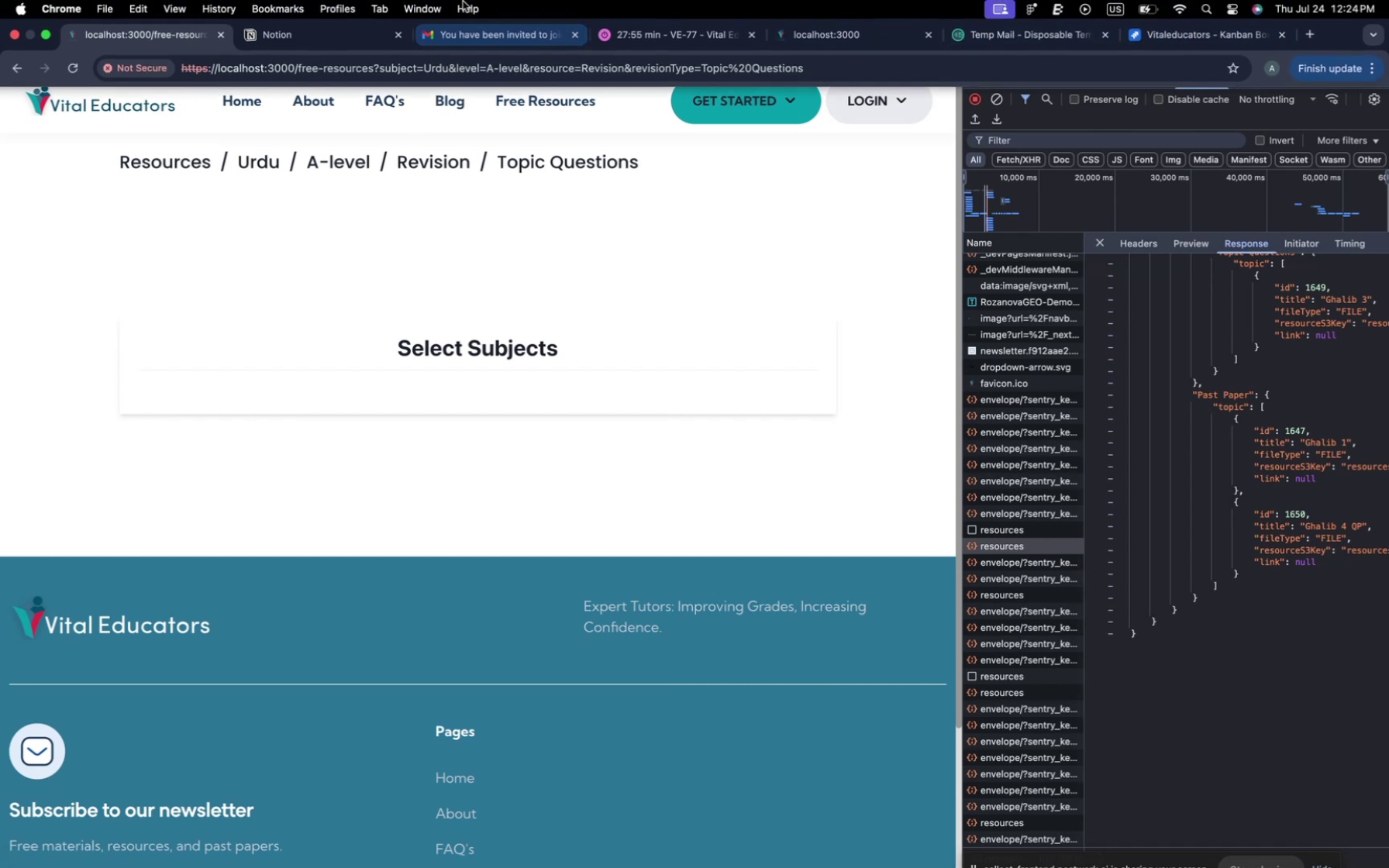 
wait(6.36)
 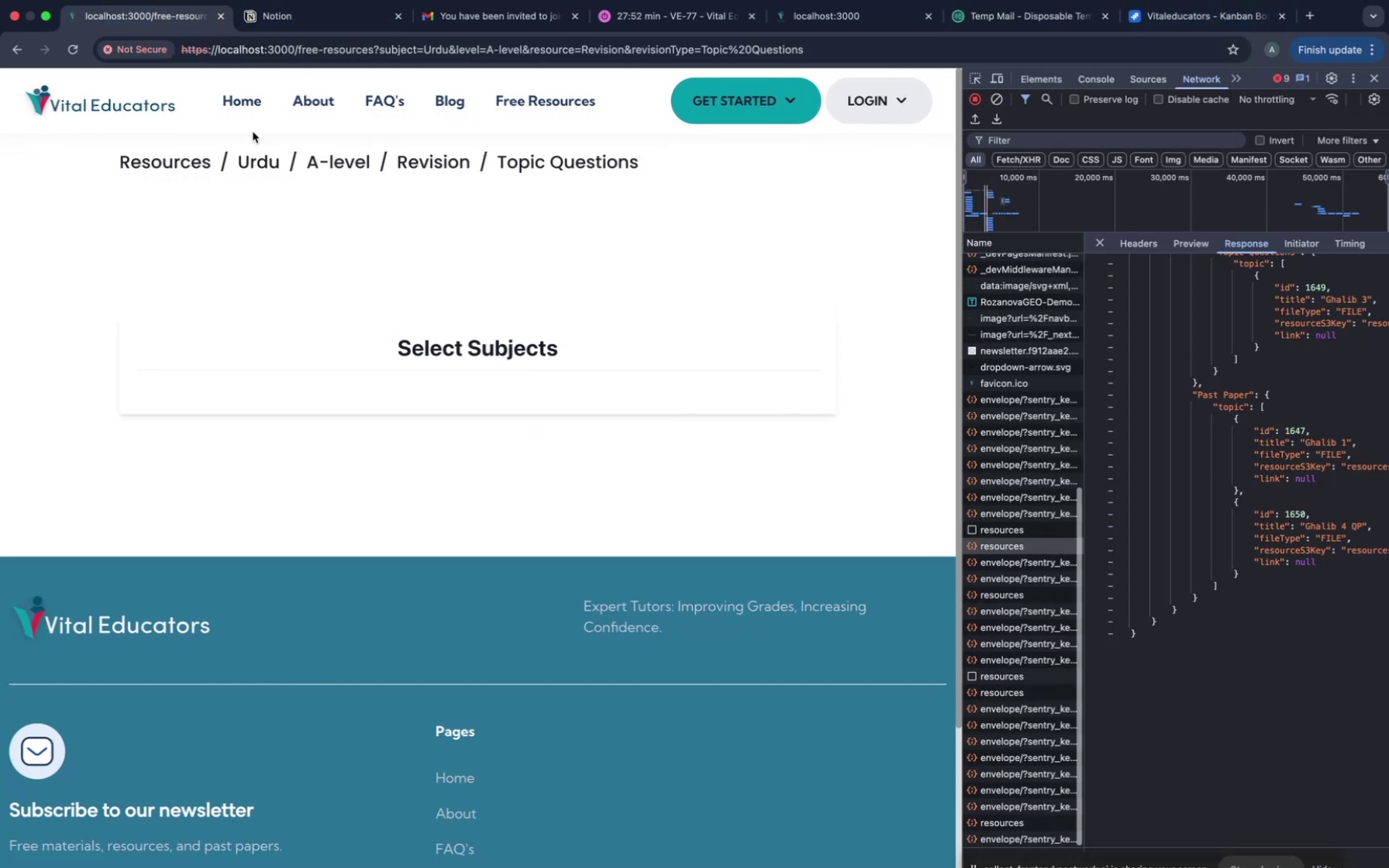 
scroll: coordinate [683, 704], scroll_direction: down, amount: 268.0
 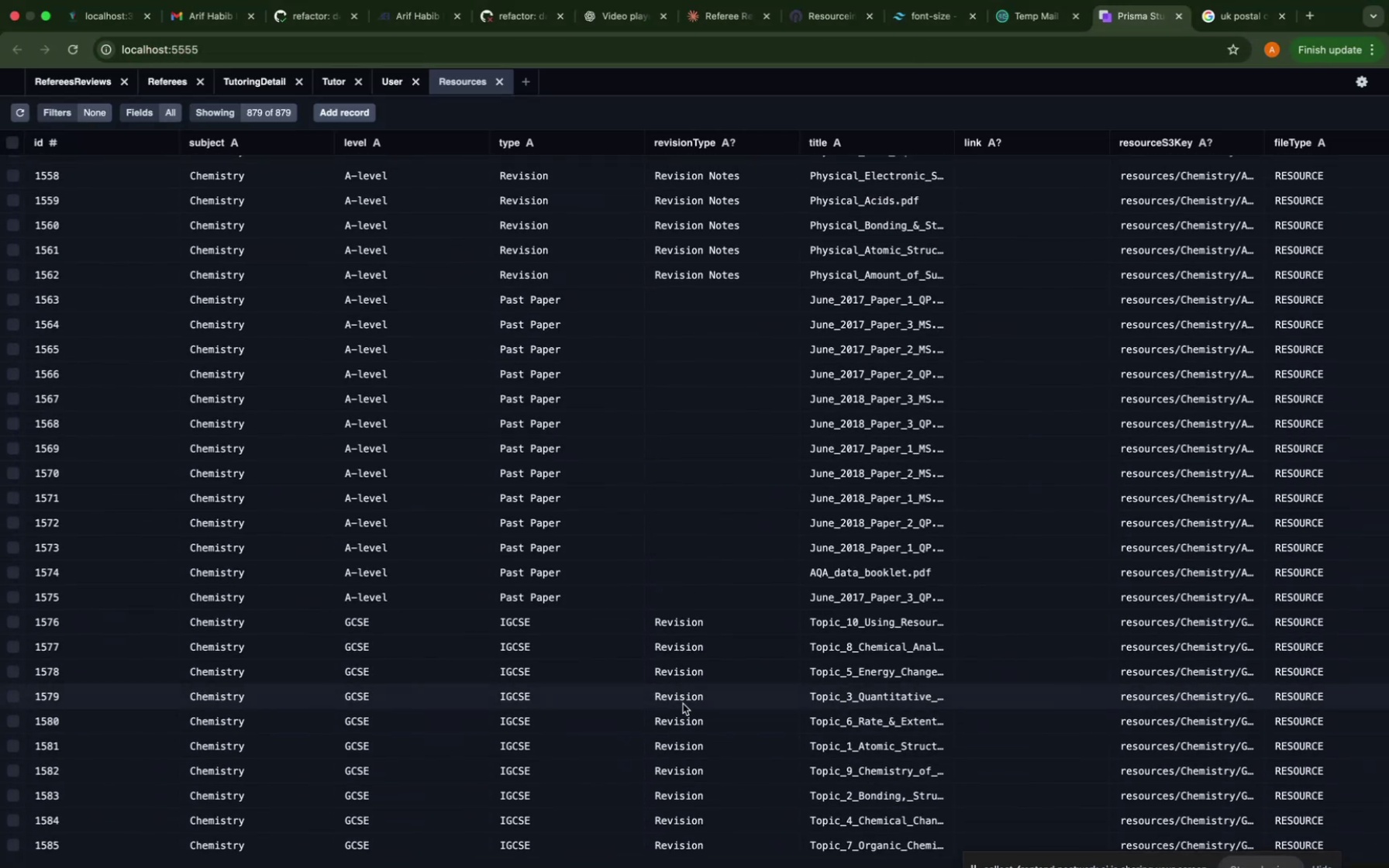 
scroll: coordinate [683, 704], scroll_direction: up, amount: 529.0
 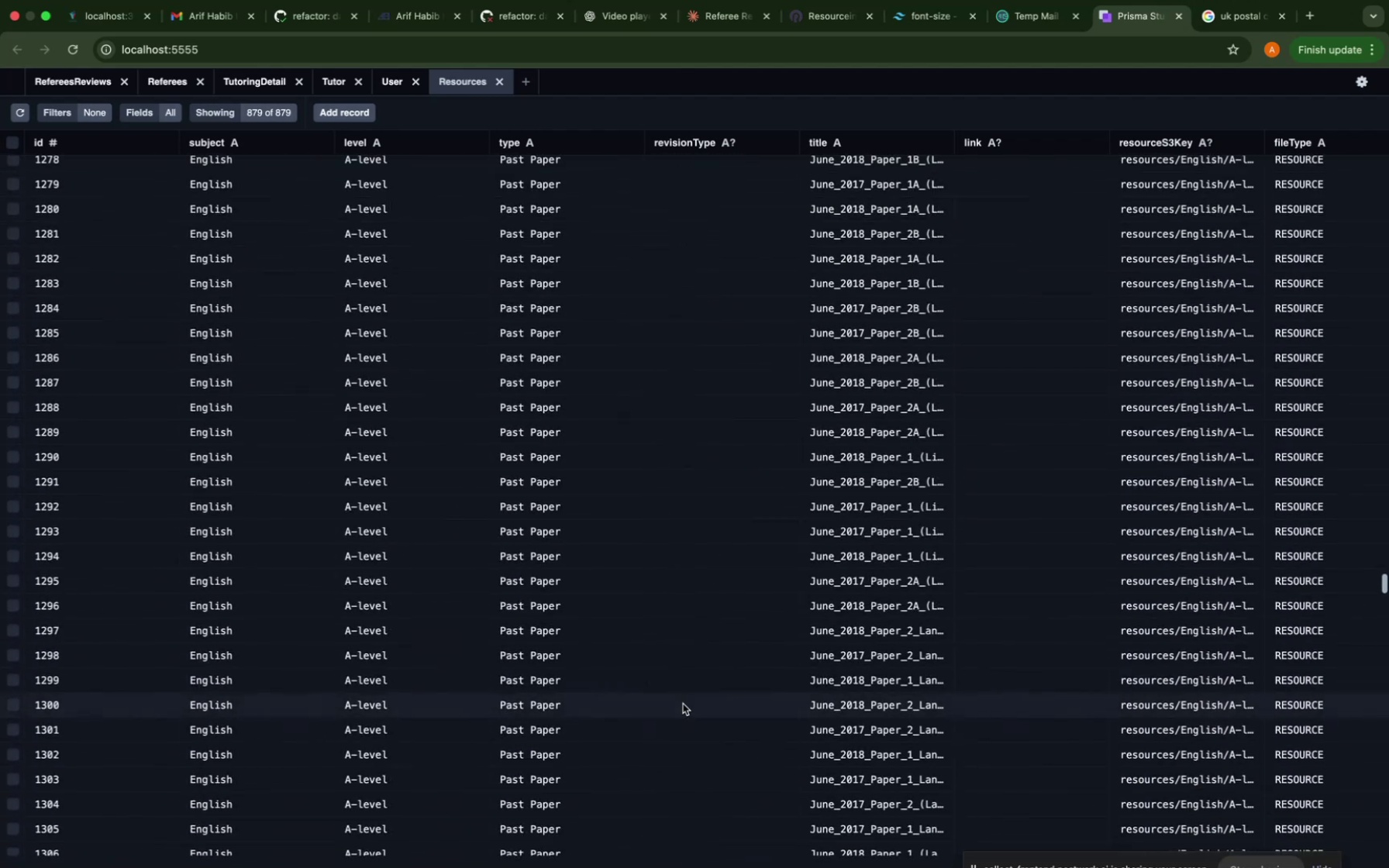 
scroll: coordinate [683, 700], scroll_direction: down, amount: 93.0
 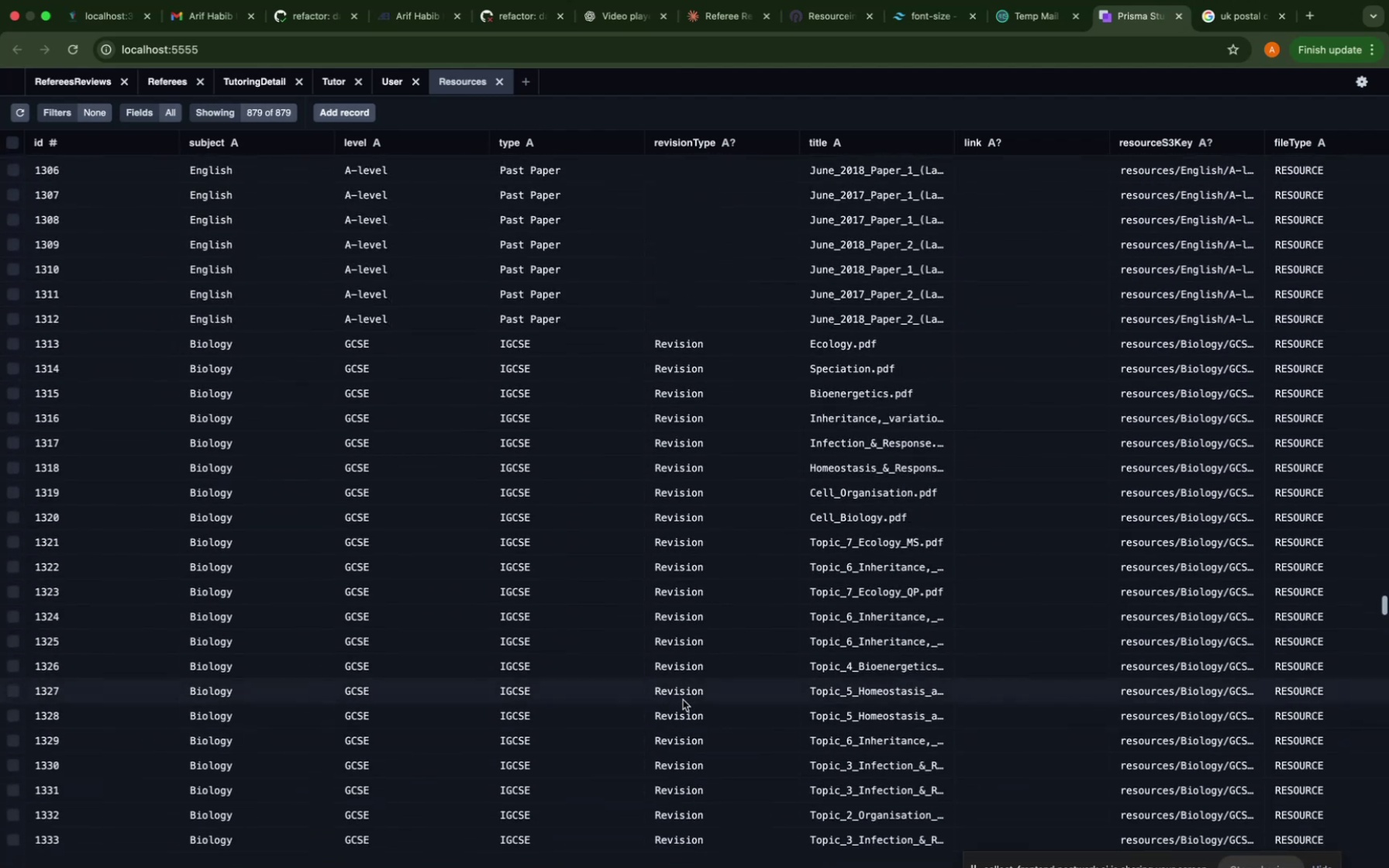 
scroll: coordinate [683, 700], scroll_direction: up, amount: 50.0
 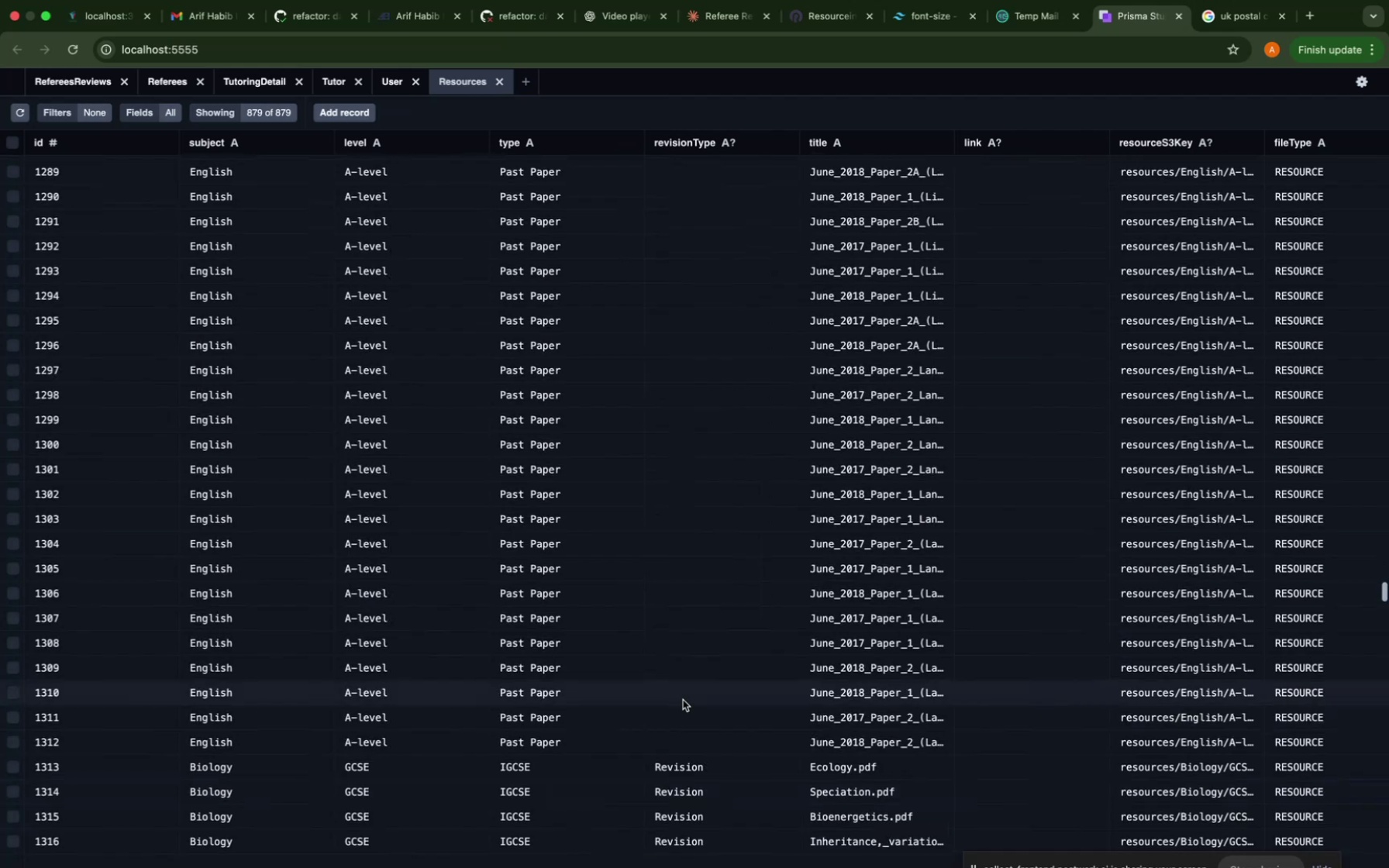 
scroll: coordinate [1381, 670], scroll_direction: down, amount: 509.0
 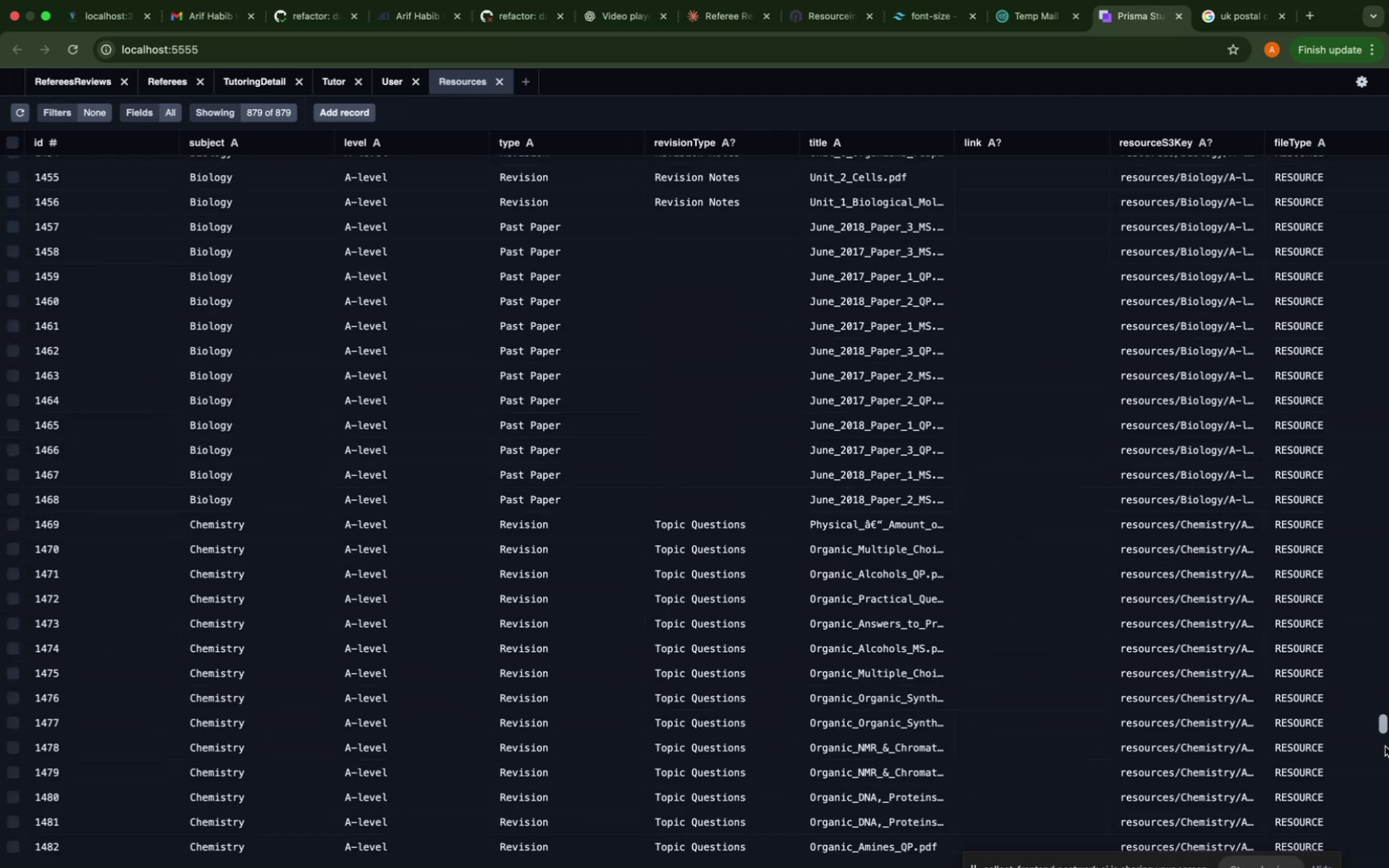 
left_click_drag(start_coordinate=[1387, 727], to_coordinate=[1369, 864])
 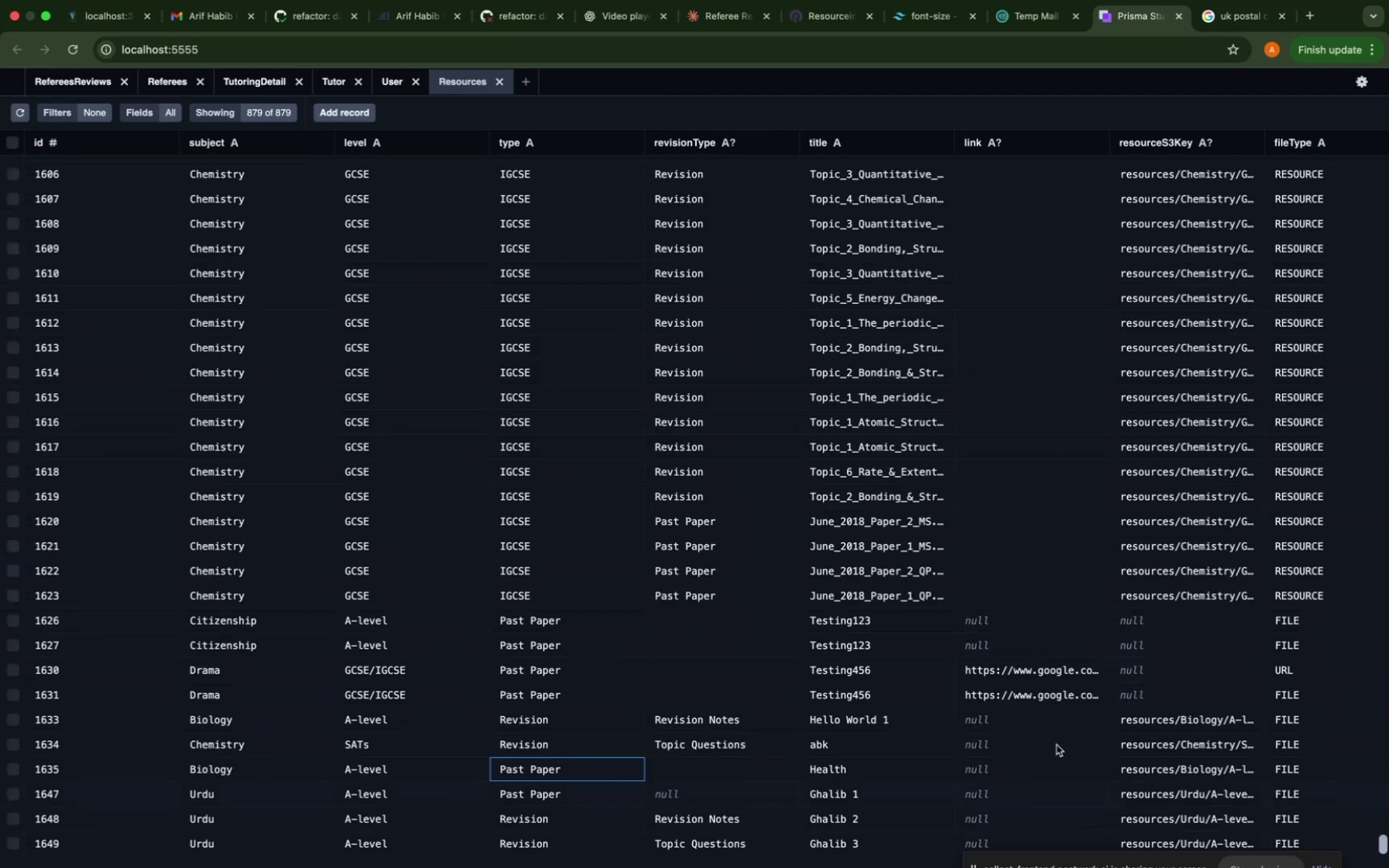 
scroll: coordinate [650, 776], scroll_direction: down, amount: 401.0
 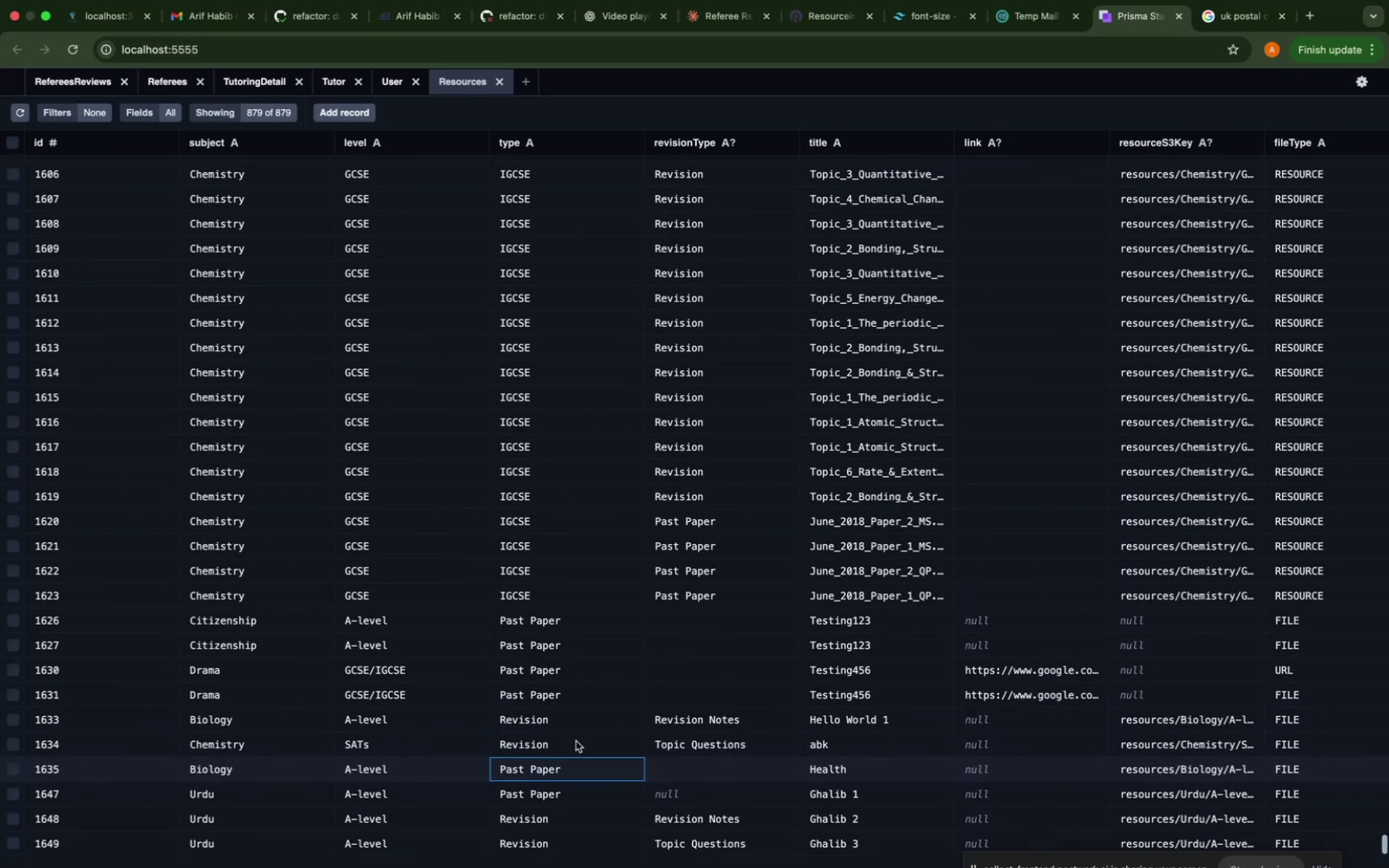 
key(Meta+CommandLeft)
 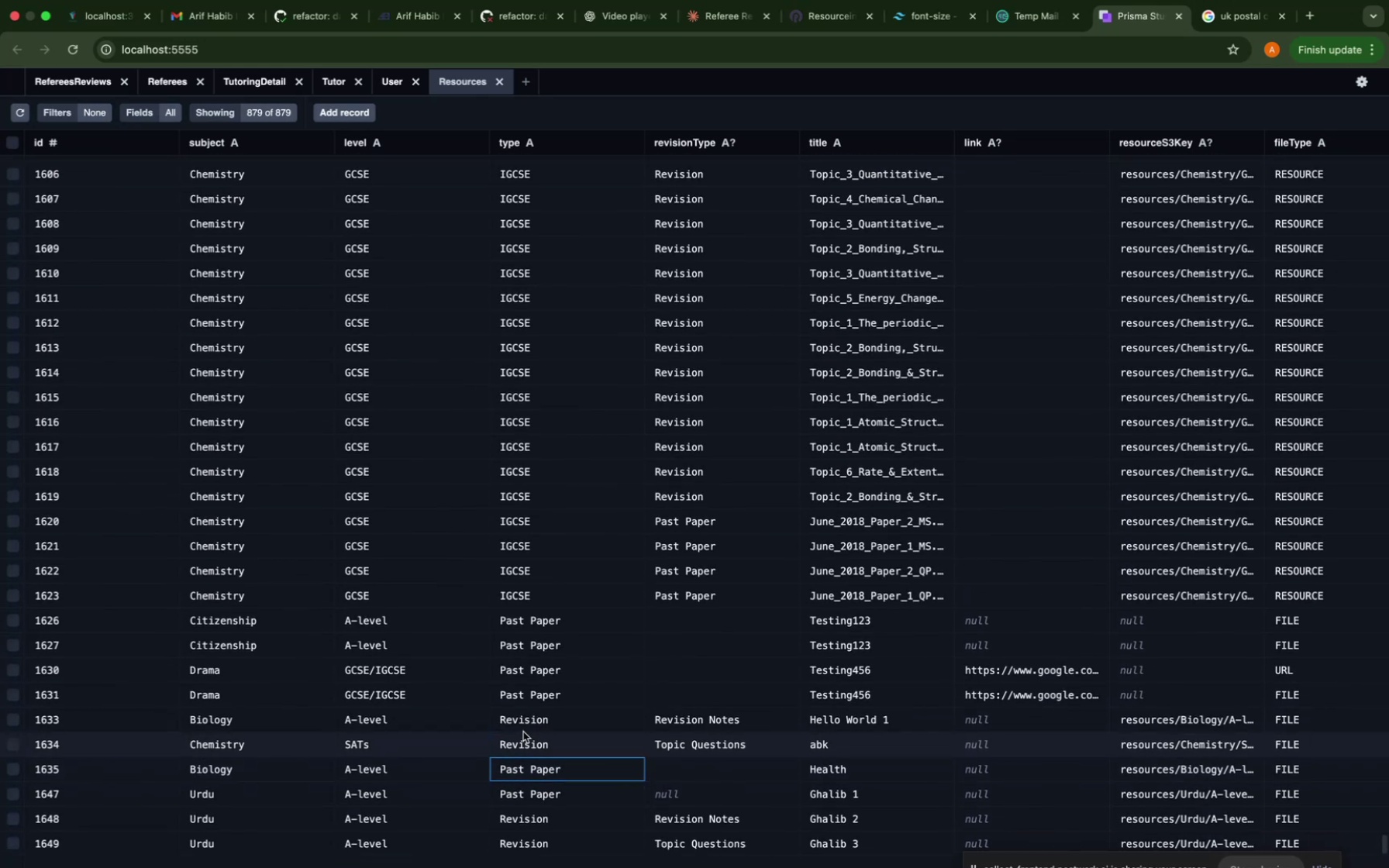 
key(Meta+R)
 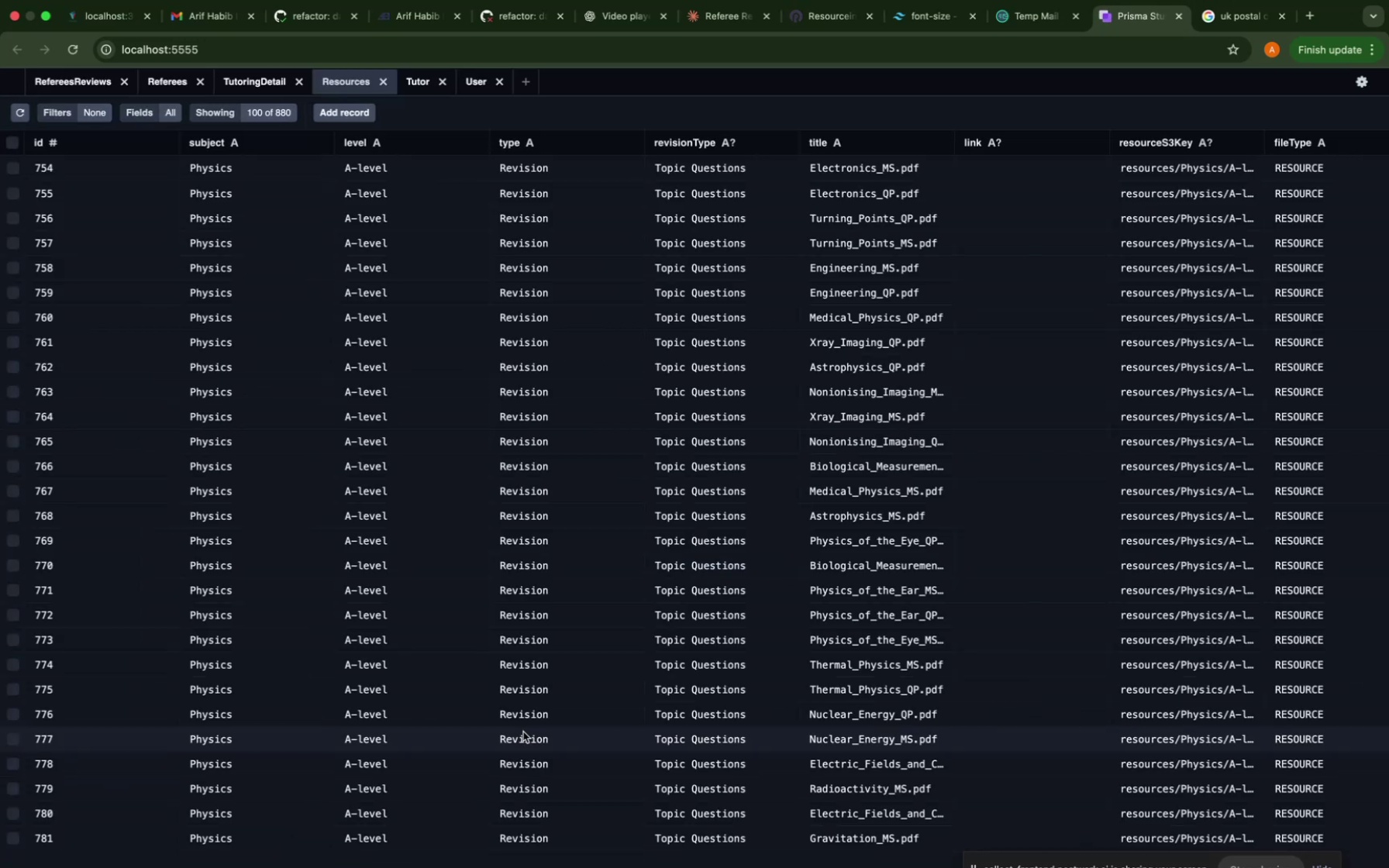 
scroll: coordinate [523, 732], scroll_direction: down, amount: 4371.0
 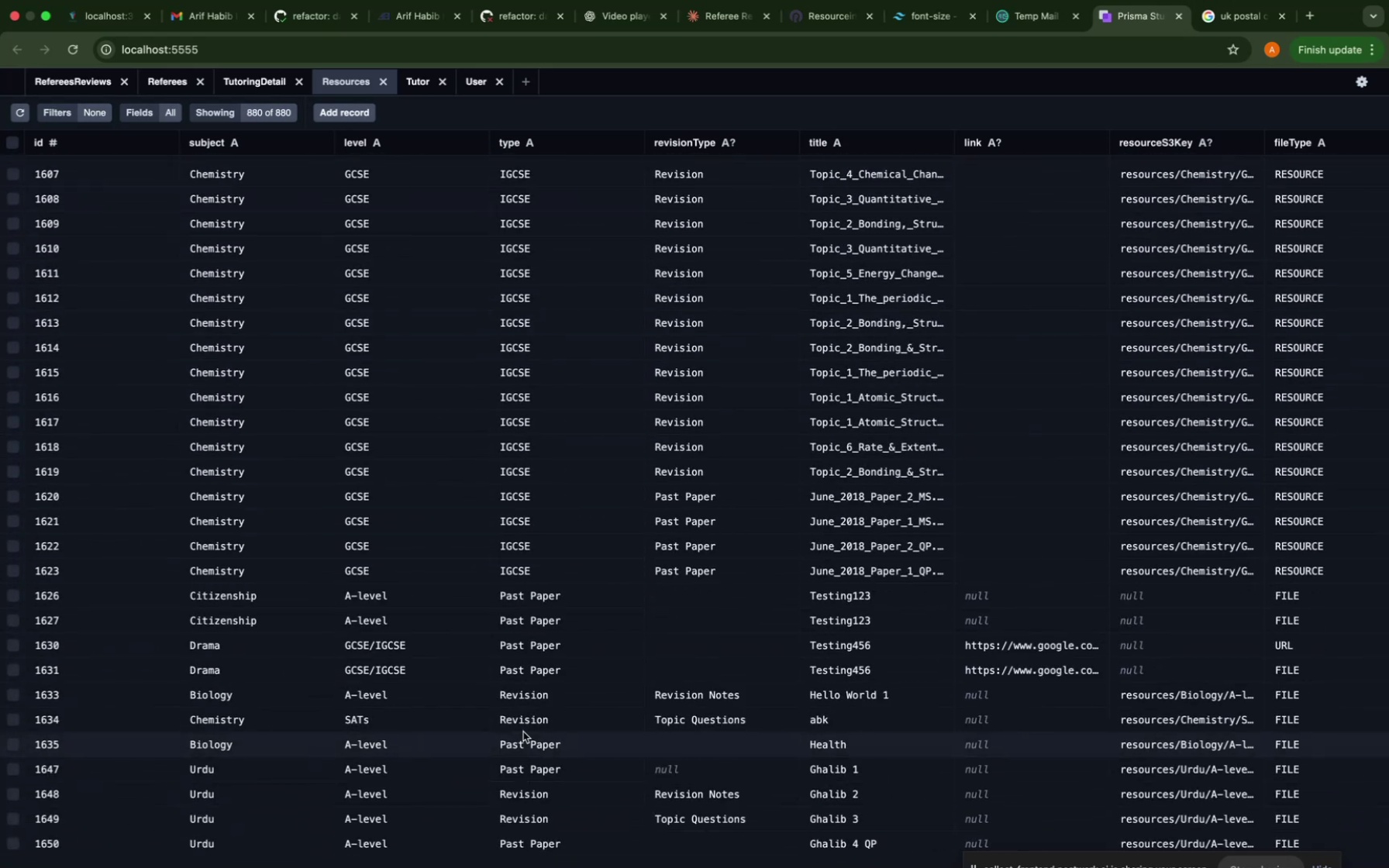 
wait(8.03)
 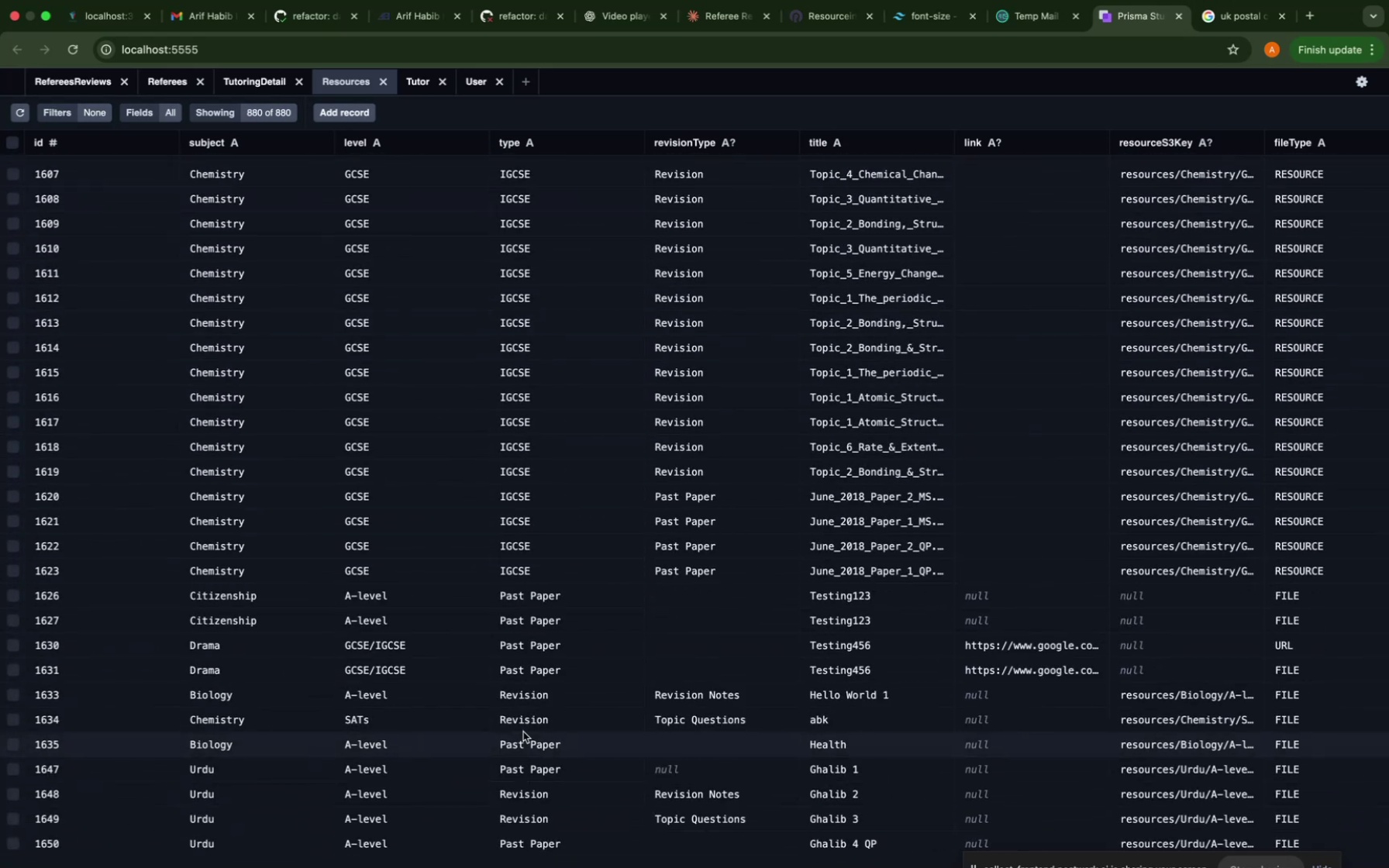 
scroll: coordinate [746, 525], scroll_direction: up, amount: 36.0
 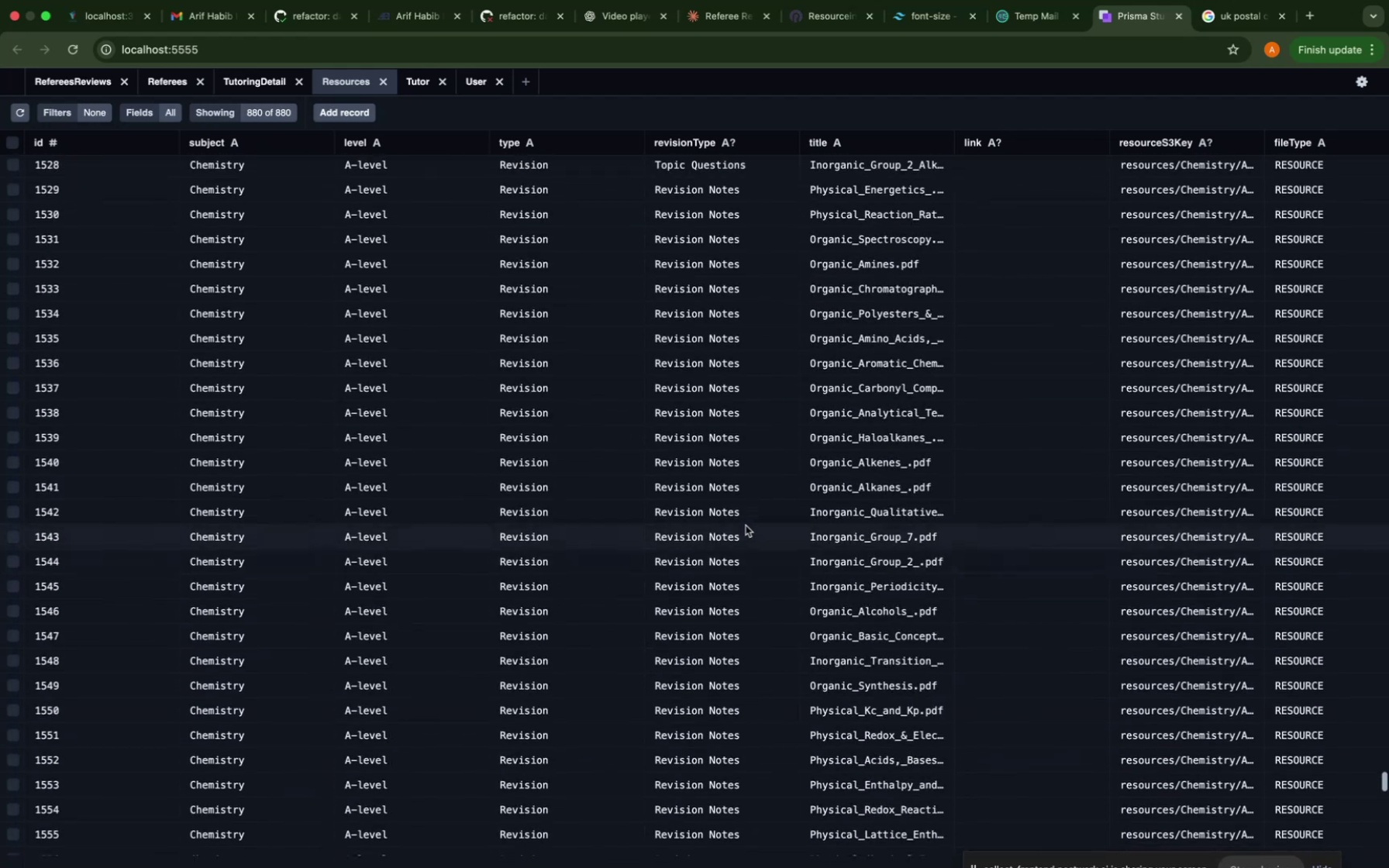 
scroll: coordinate [746, 525], scroll_direction: down, amount: 40.0
 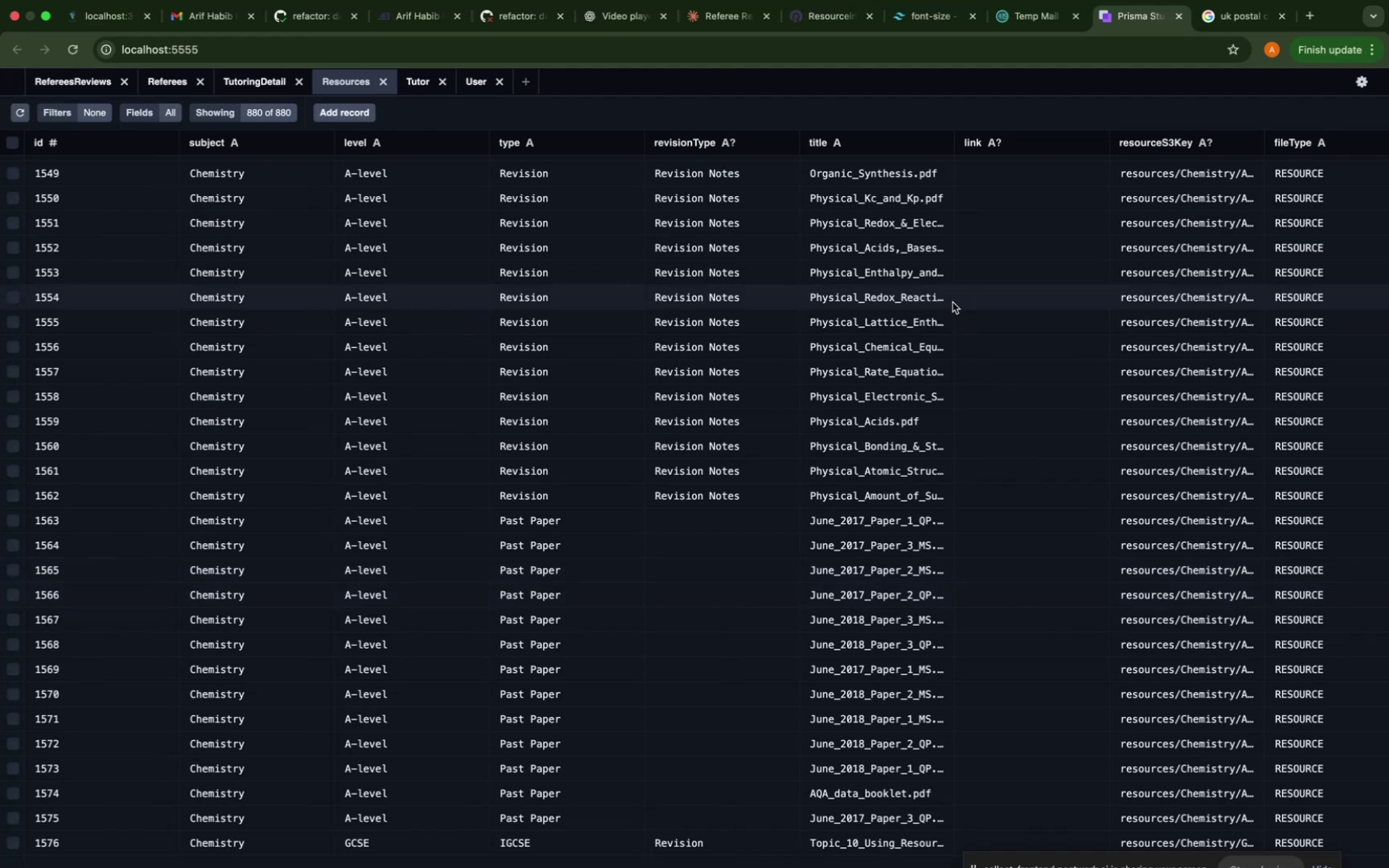 
left_click_drag(start_coordinate=[953, 140], to_coordinate=[1081, 154])
 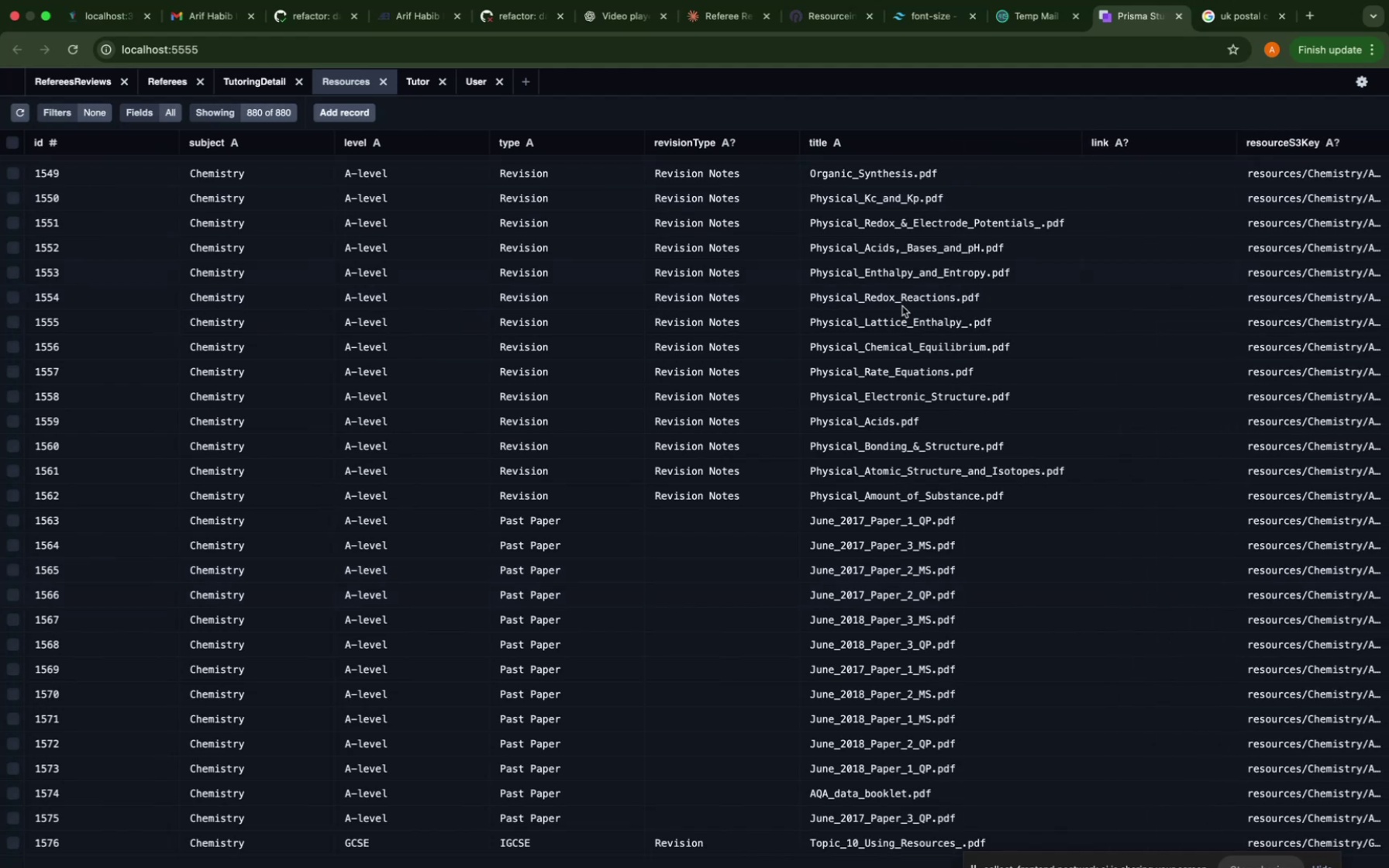 
scroll: coordinate [863, 367], scroll_direction: up, amount: 194.0
 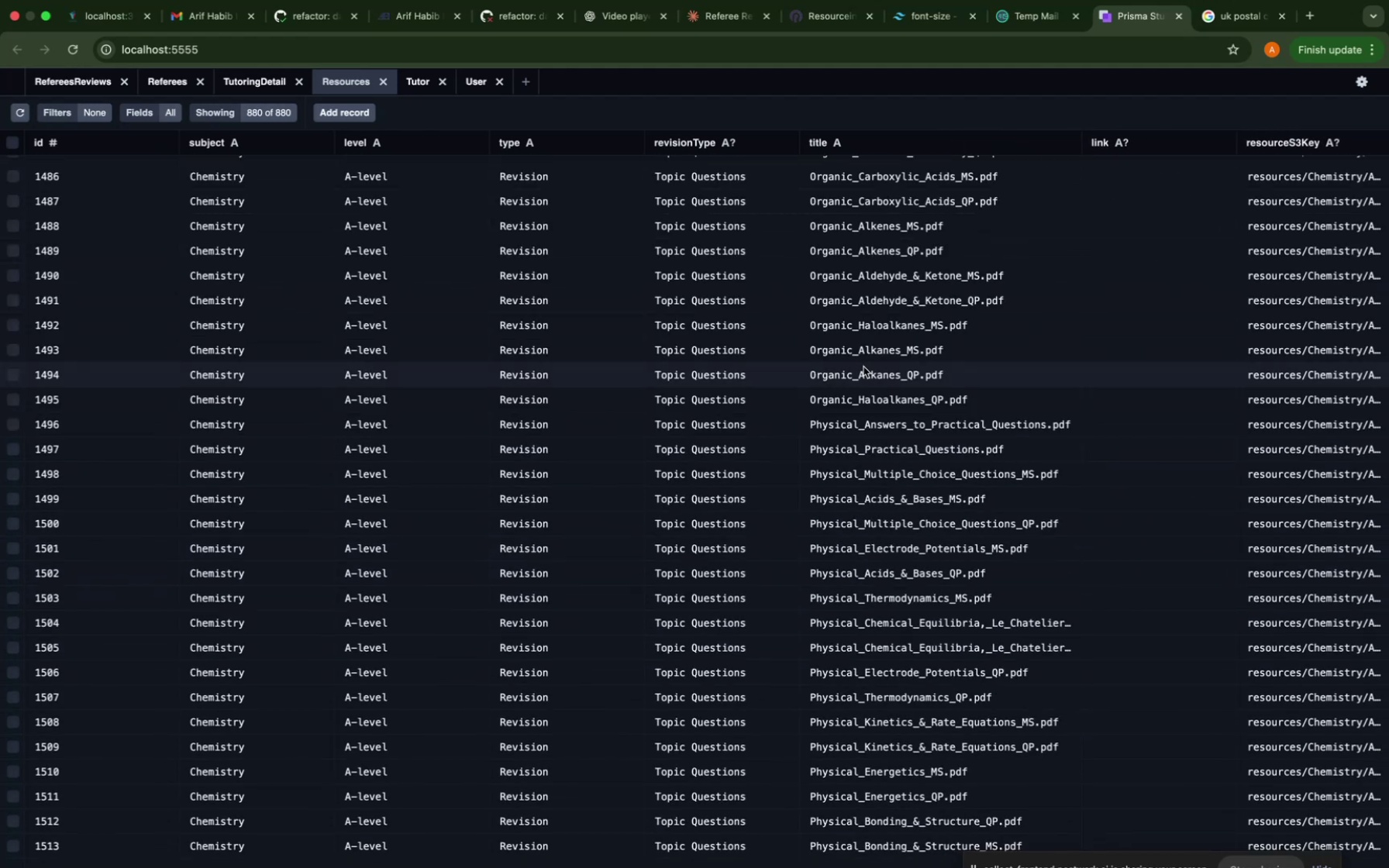 
scroll: coordinate [863, 367], scroll_direction: down, amount: 166.0
 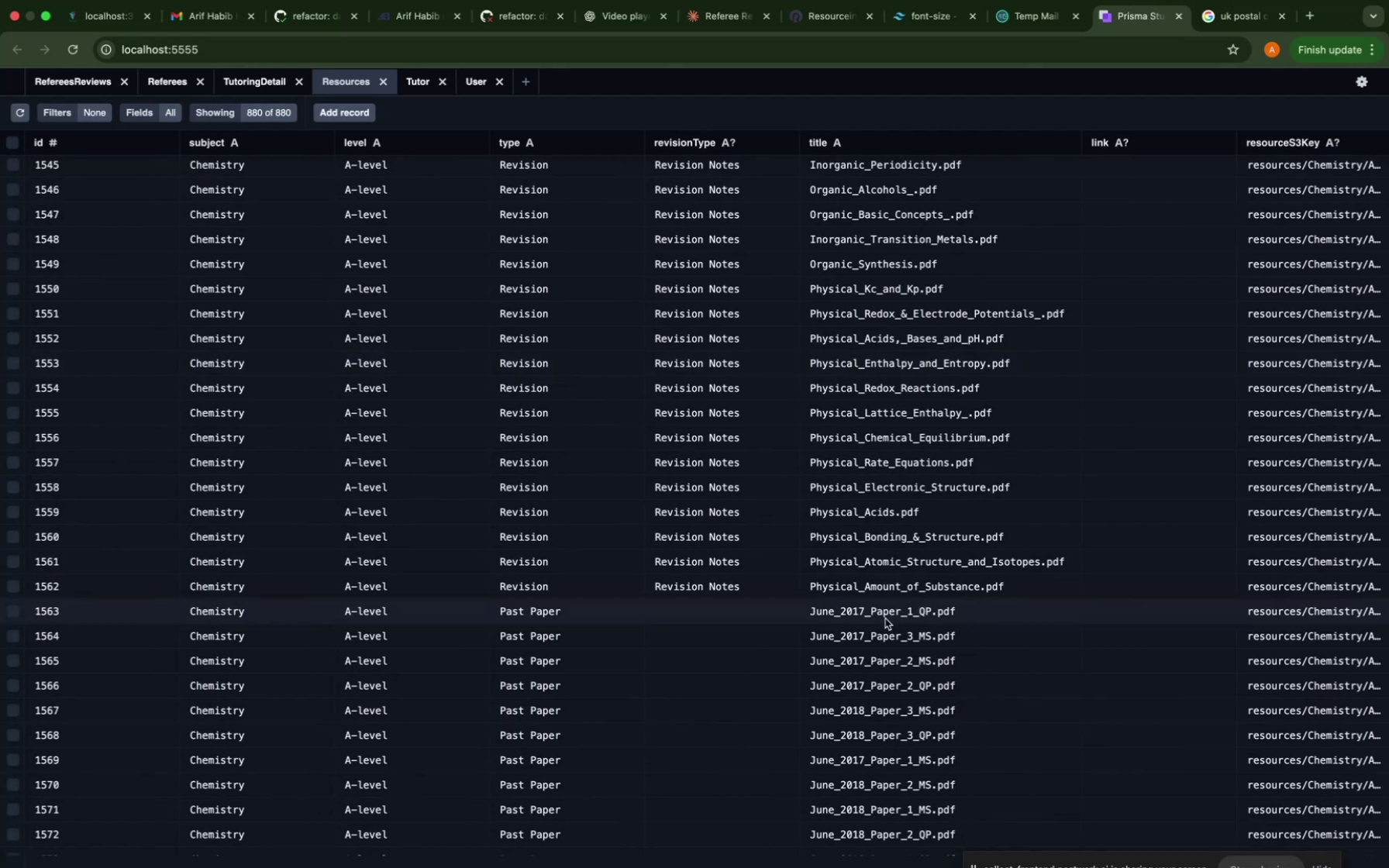 
wait(13.18)
 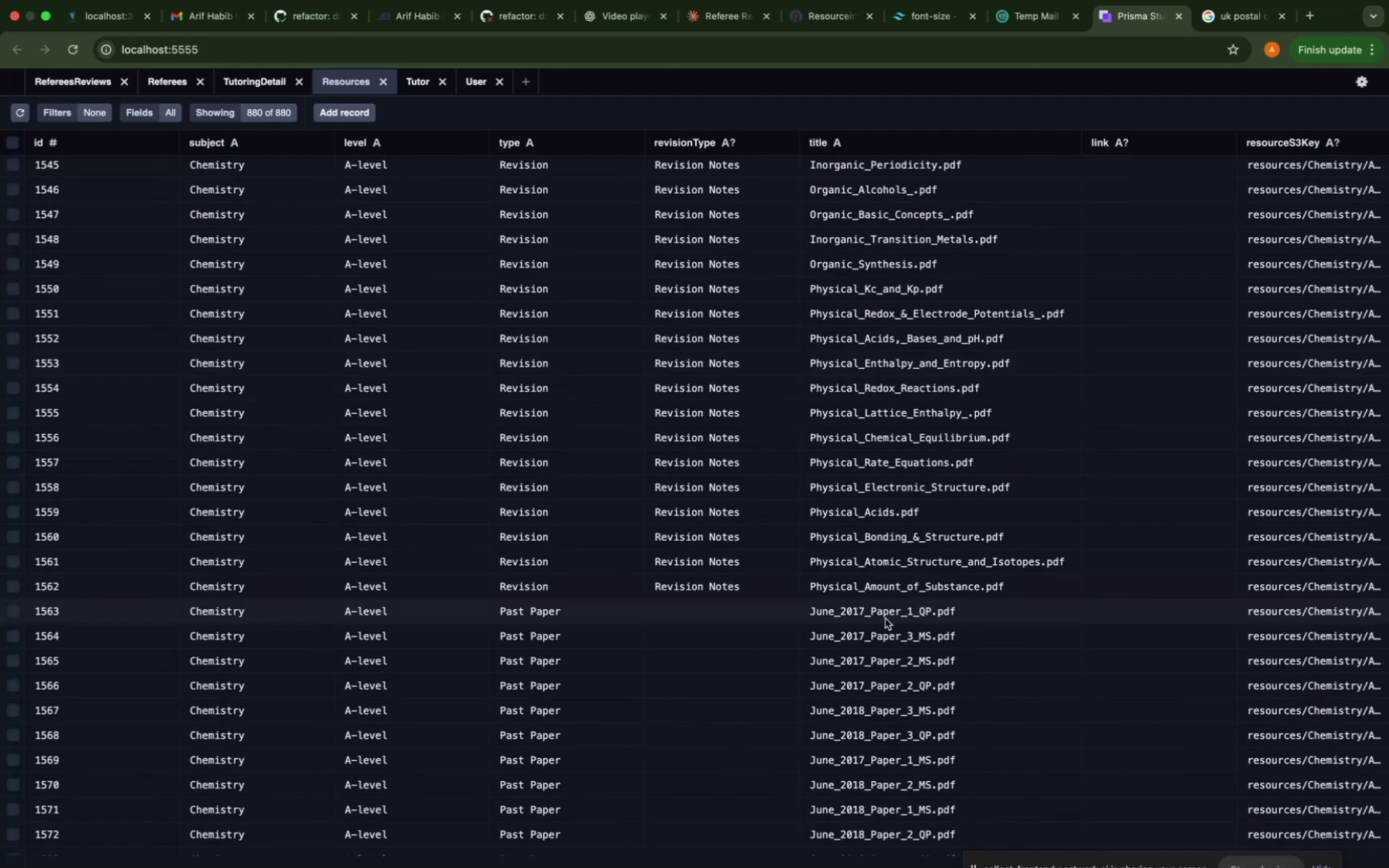 
left_click([146, 167])
 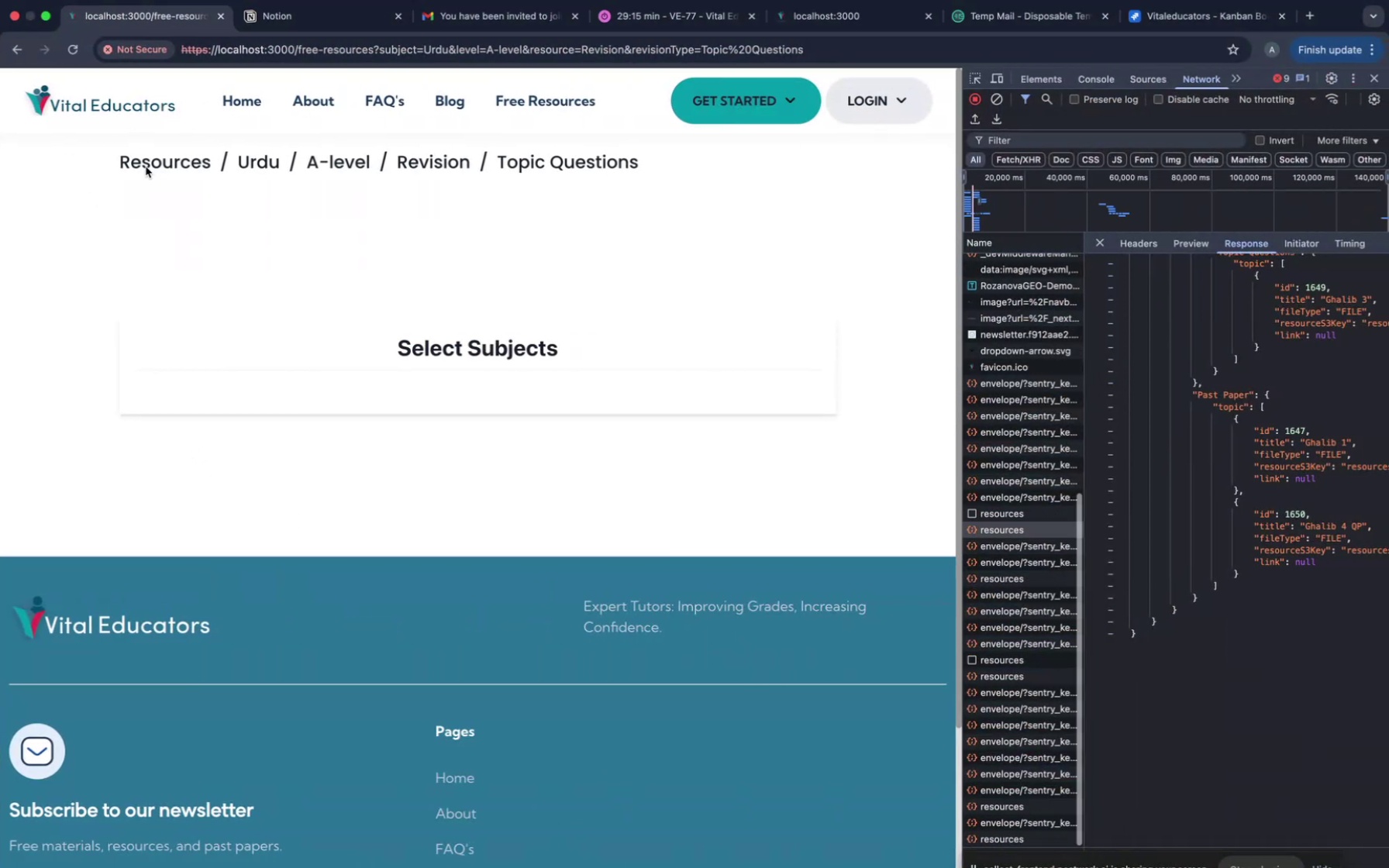 
left_click([146, 167])
 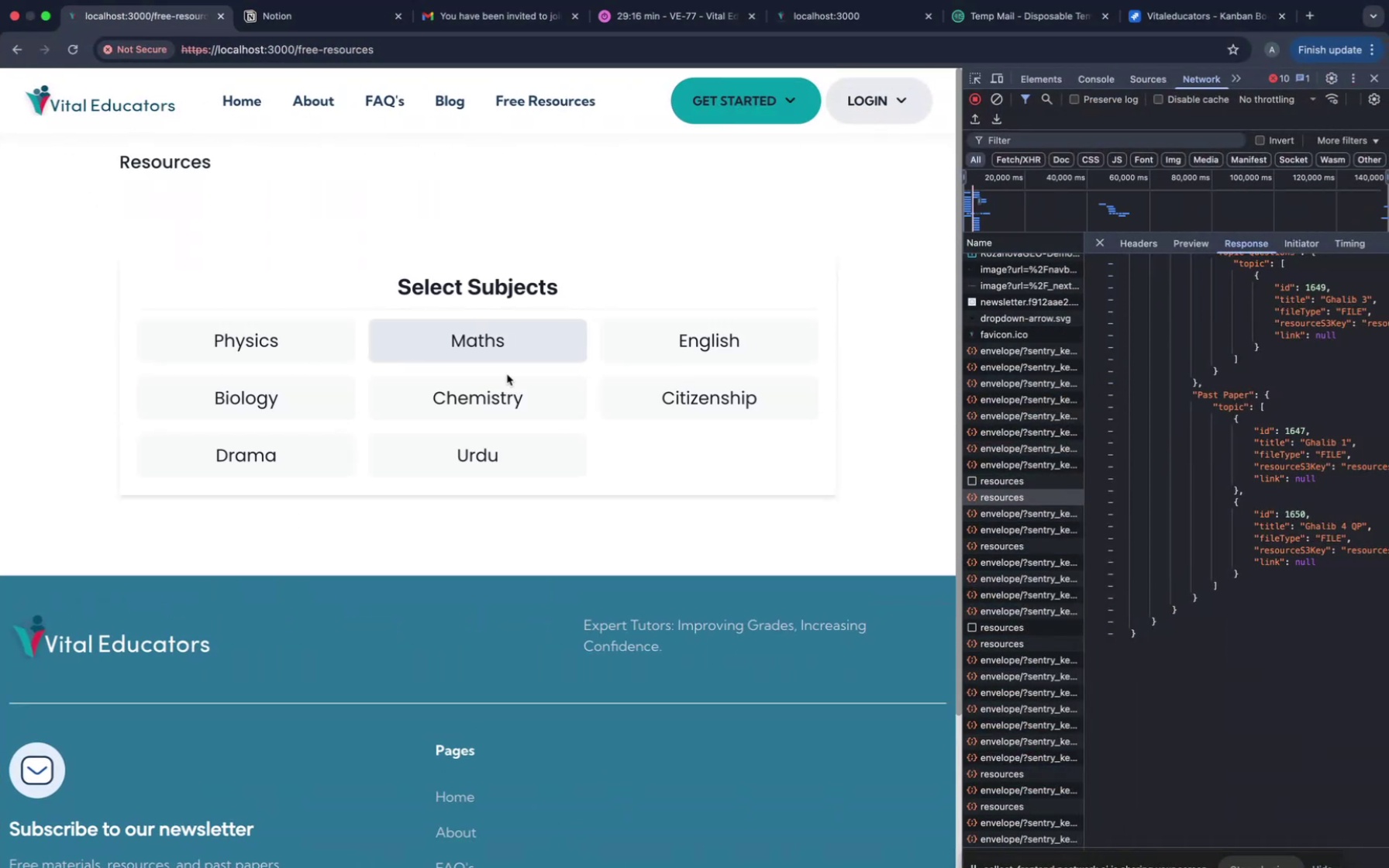 
left_click([529, 402])
 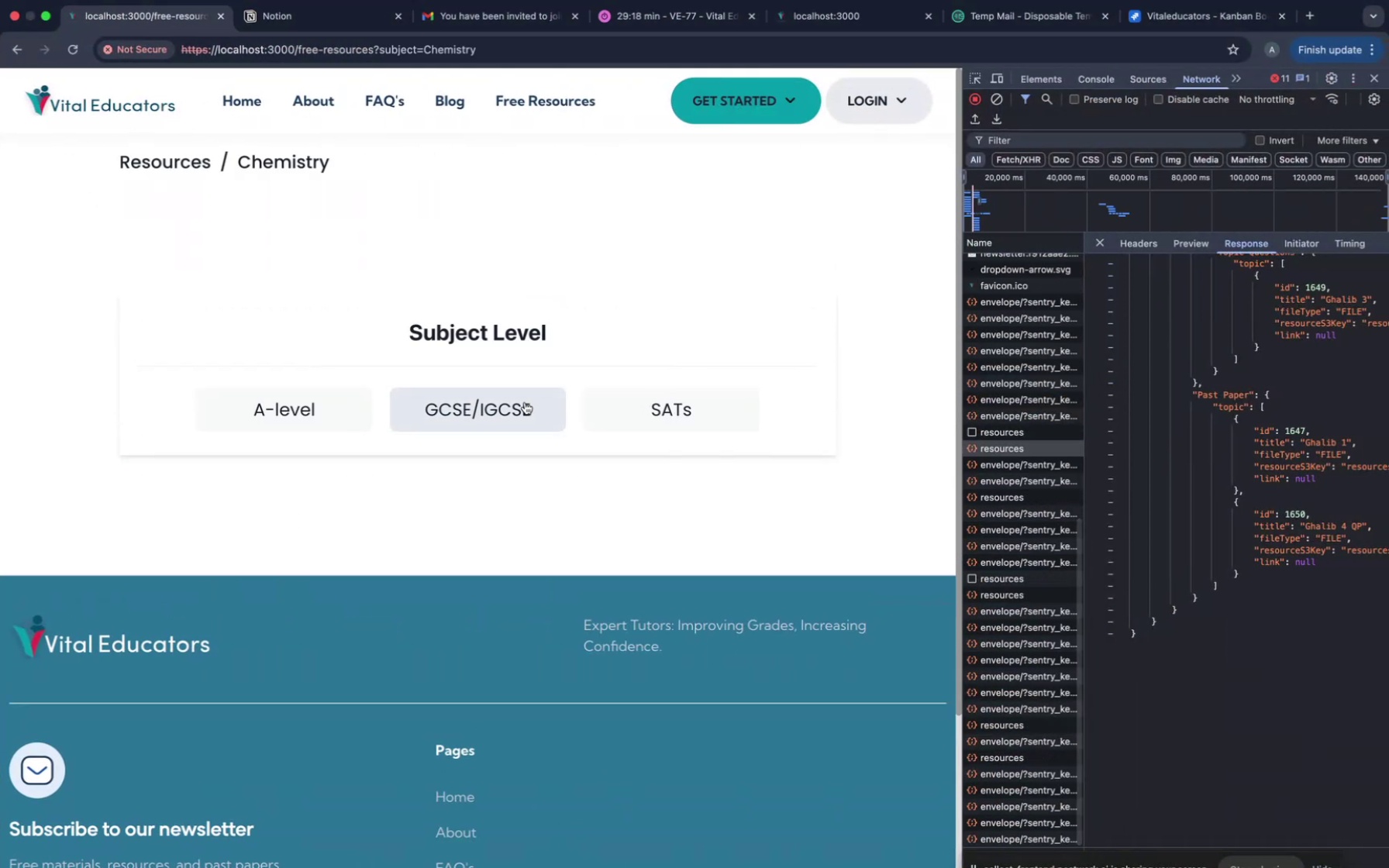 
left_click([259, 412])
 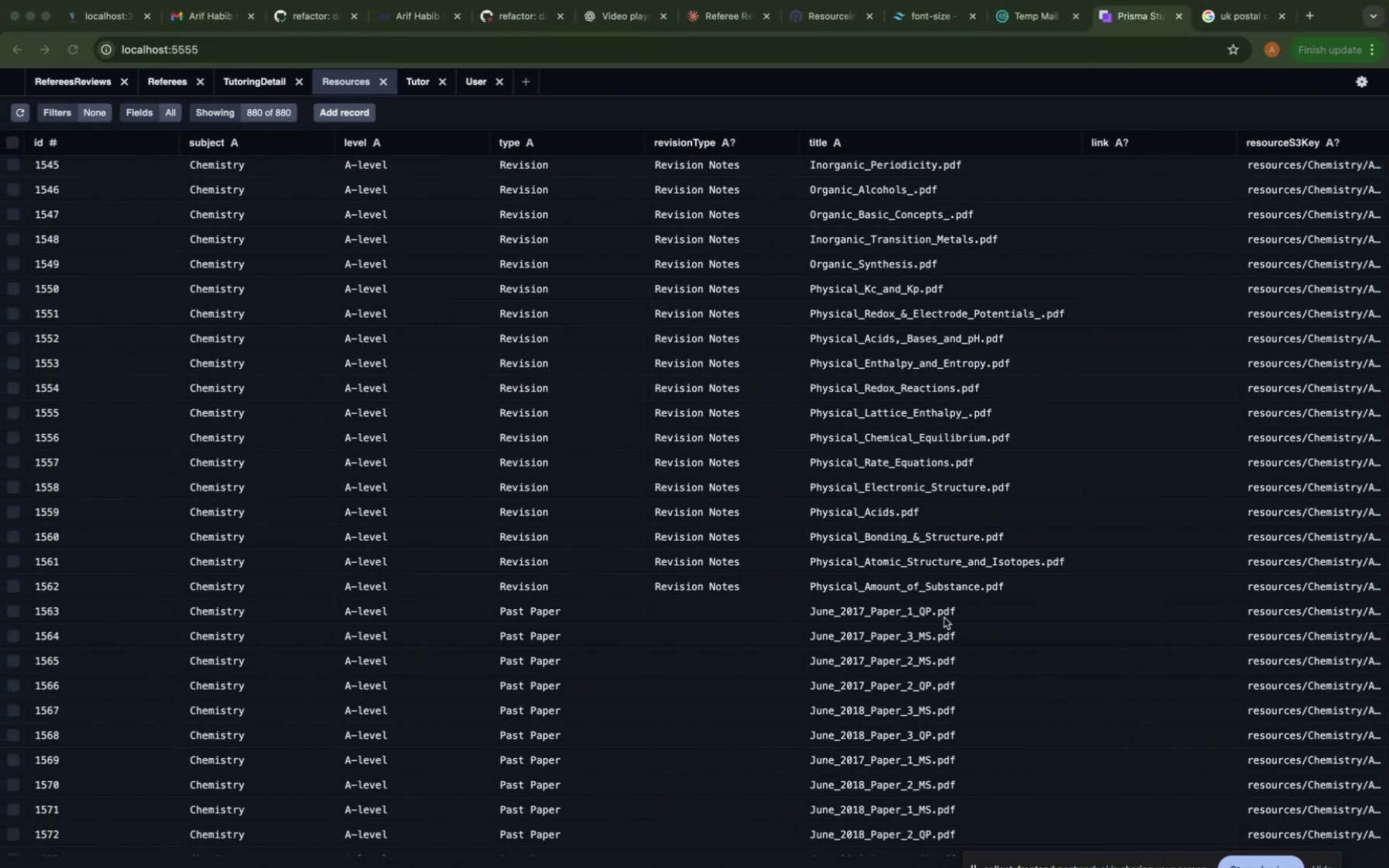 
wait(27.04)
 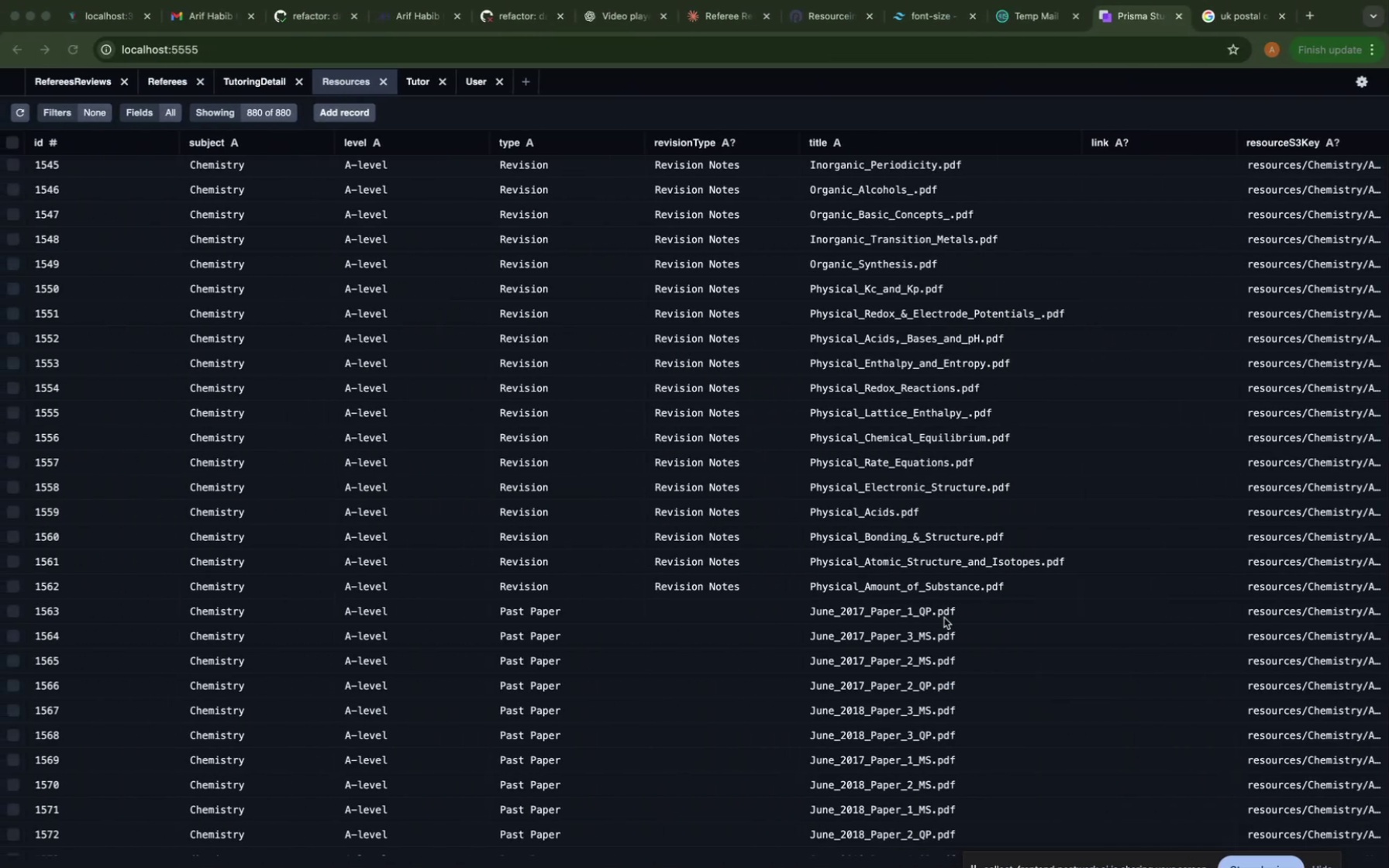 
left_click_drag(start_coordinate=[809, 610], to_coordinate=[974, 609])
 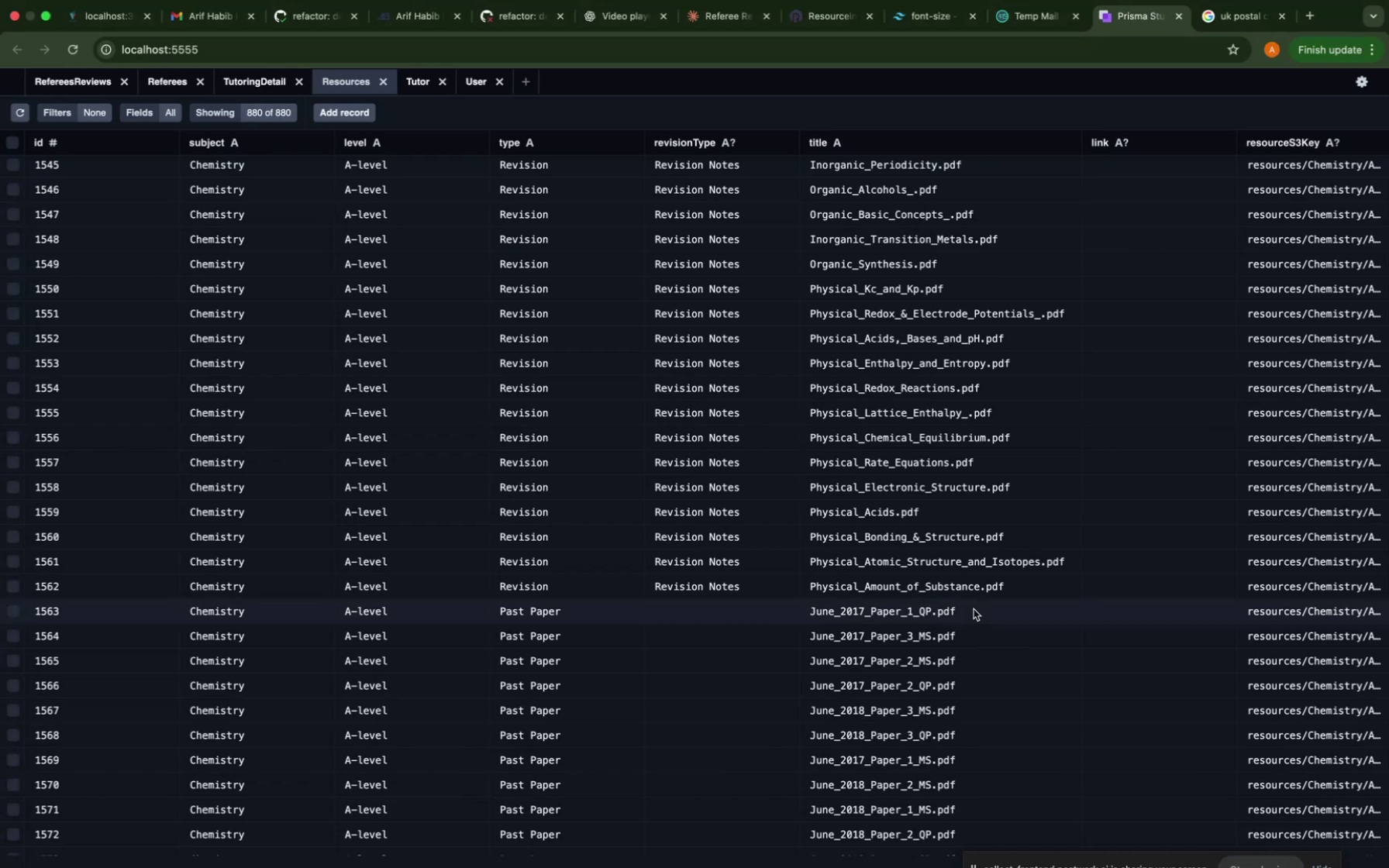 
double_click([974, 609])
 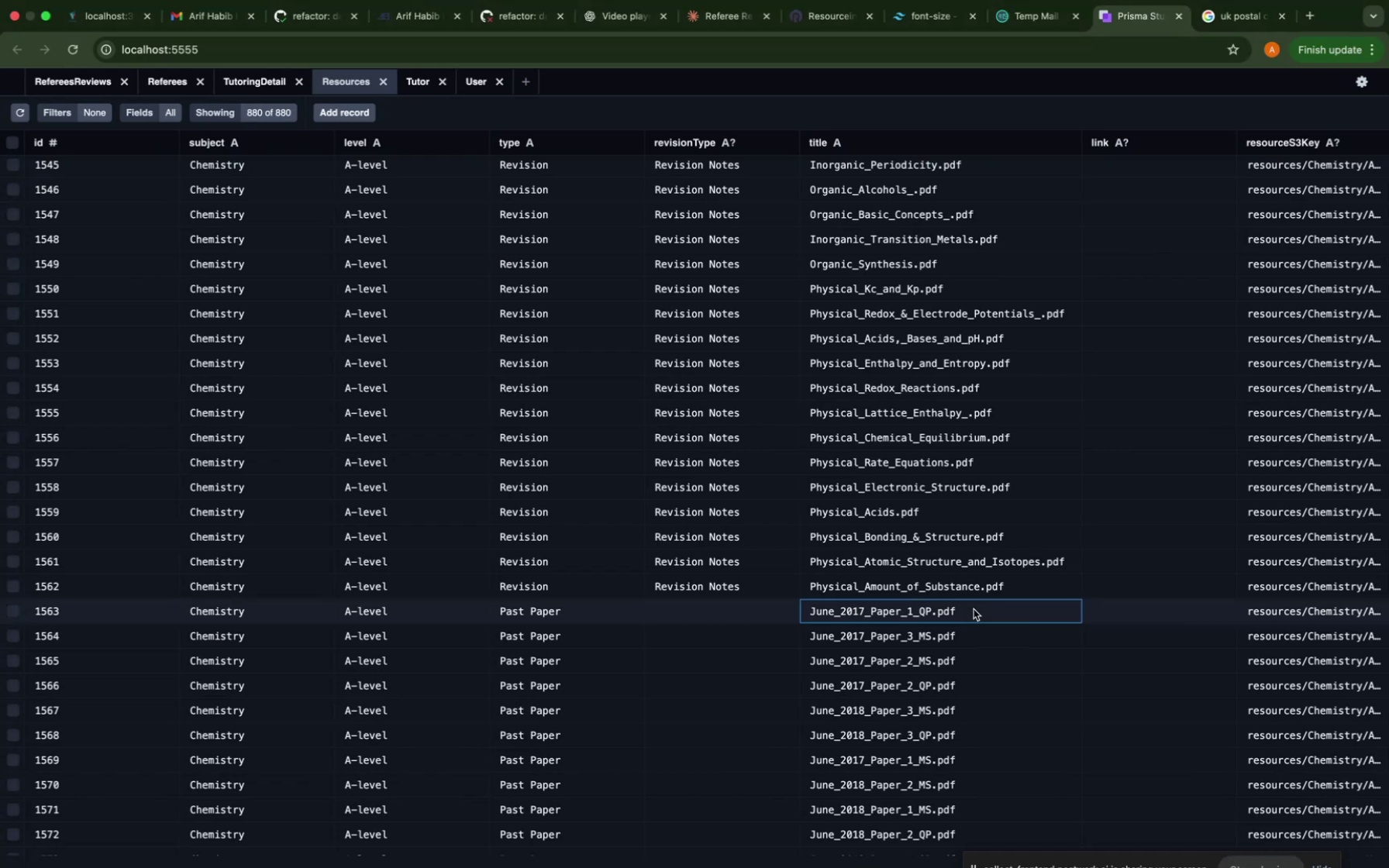 
triple_click([974, 609])
 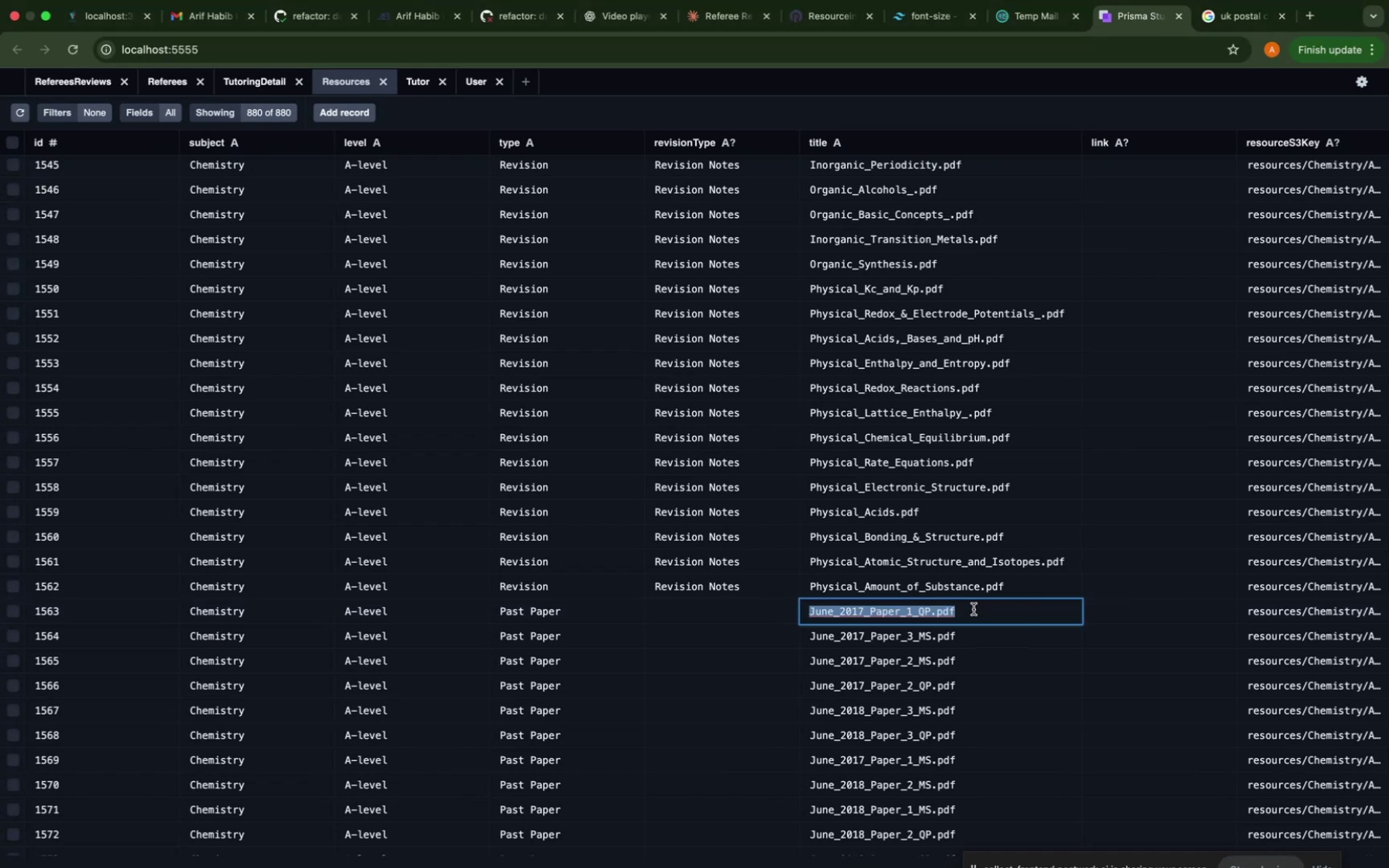 
key(Meta+CommandLeft)
 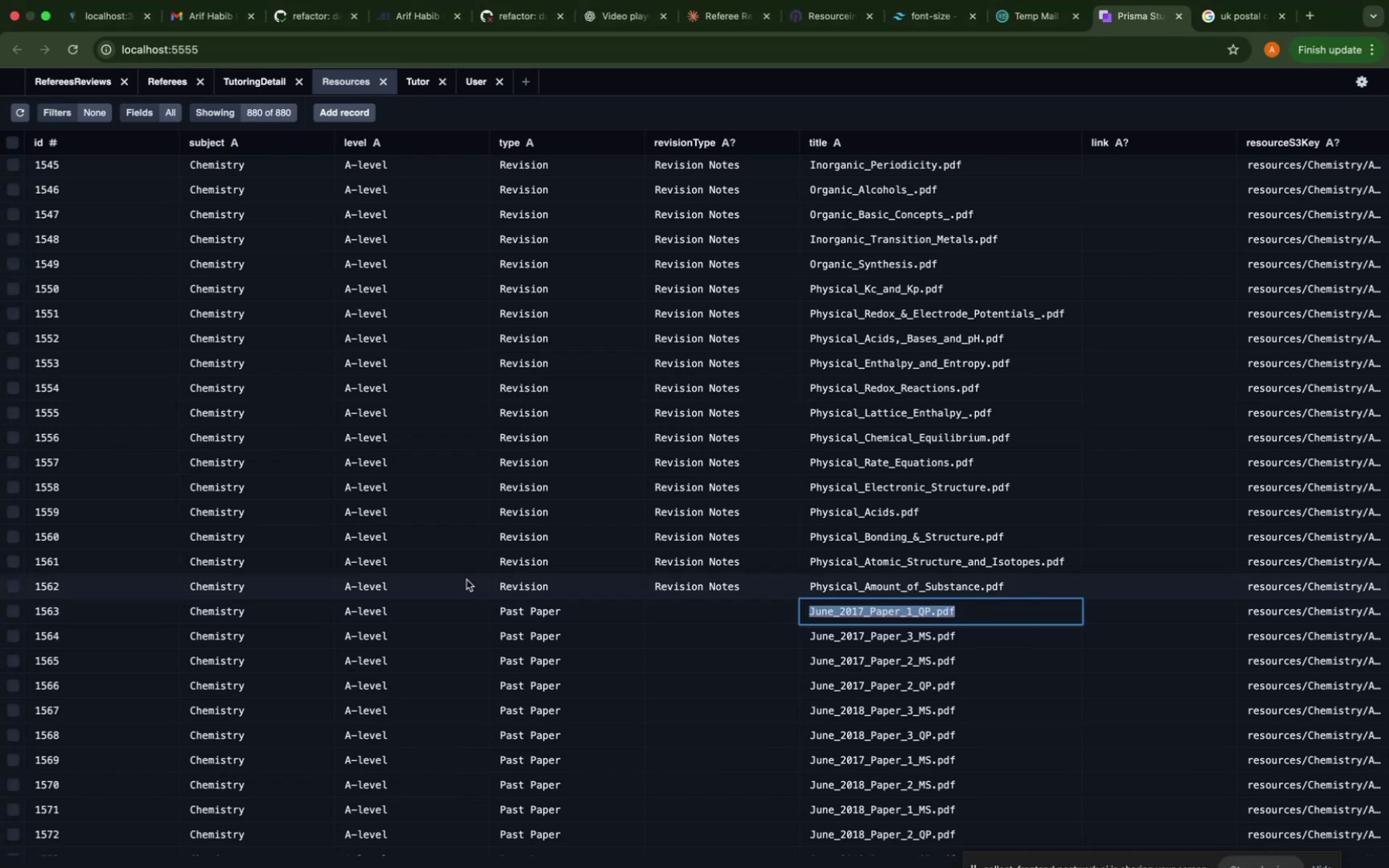 
key(Meta+C)
 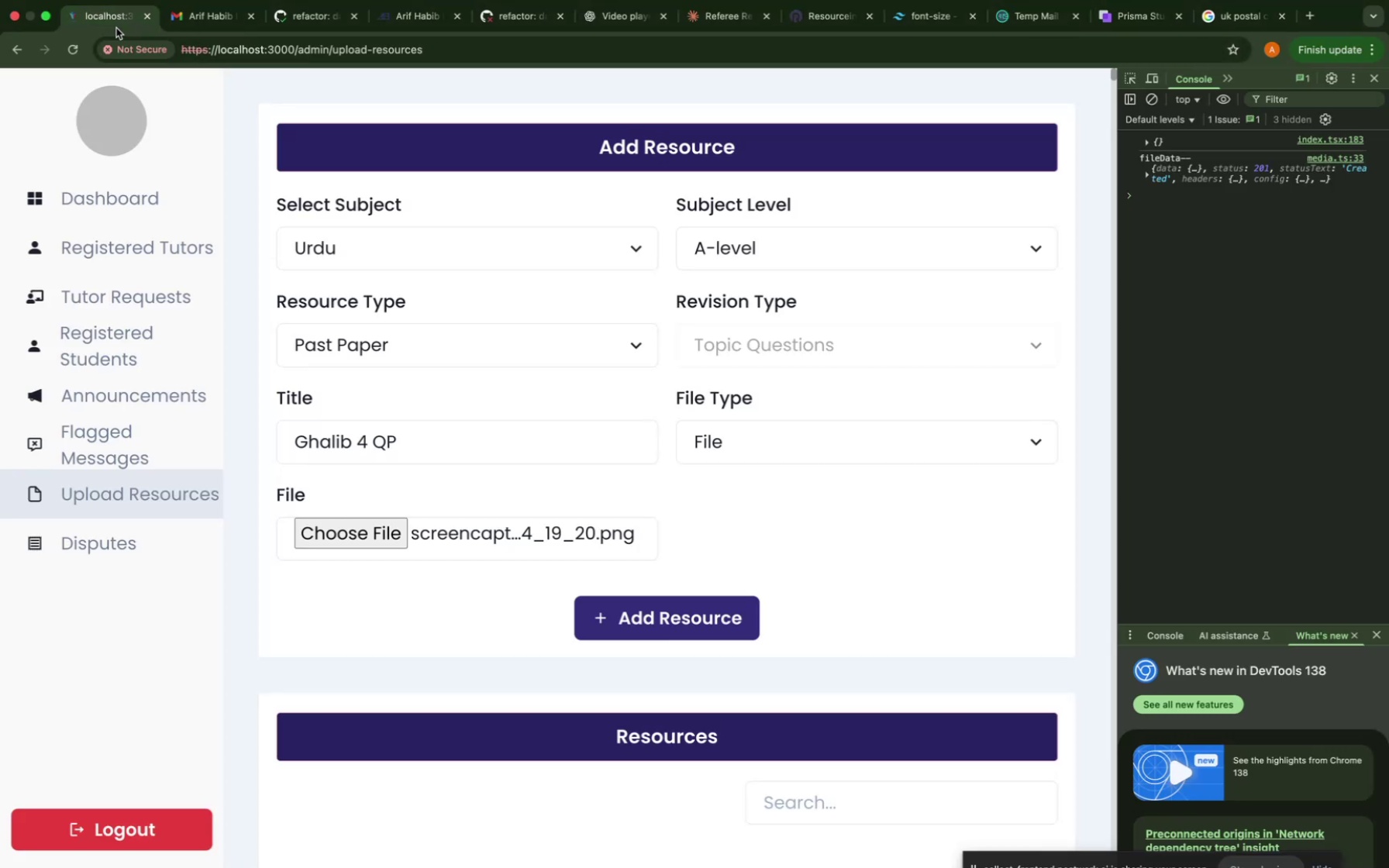 
wait(6.98)
 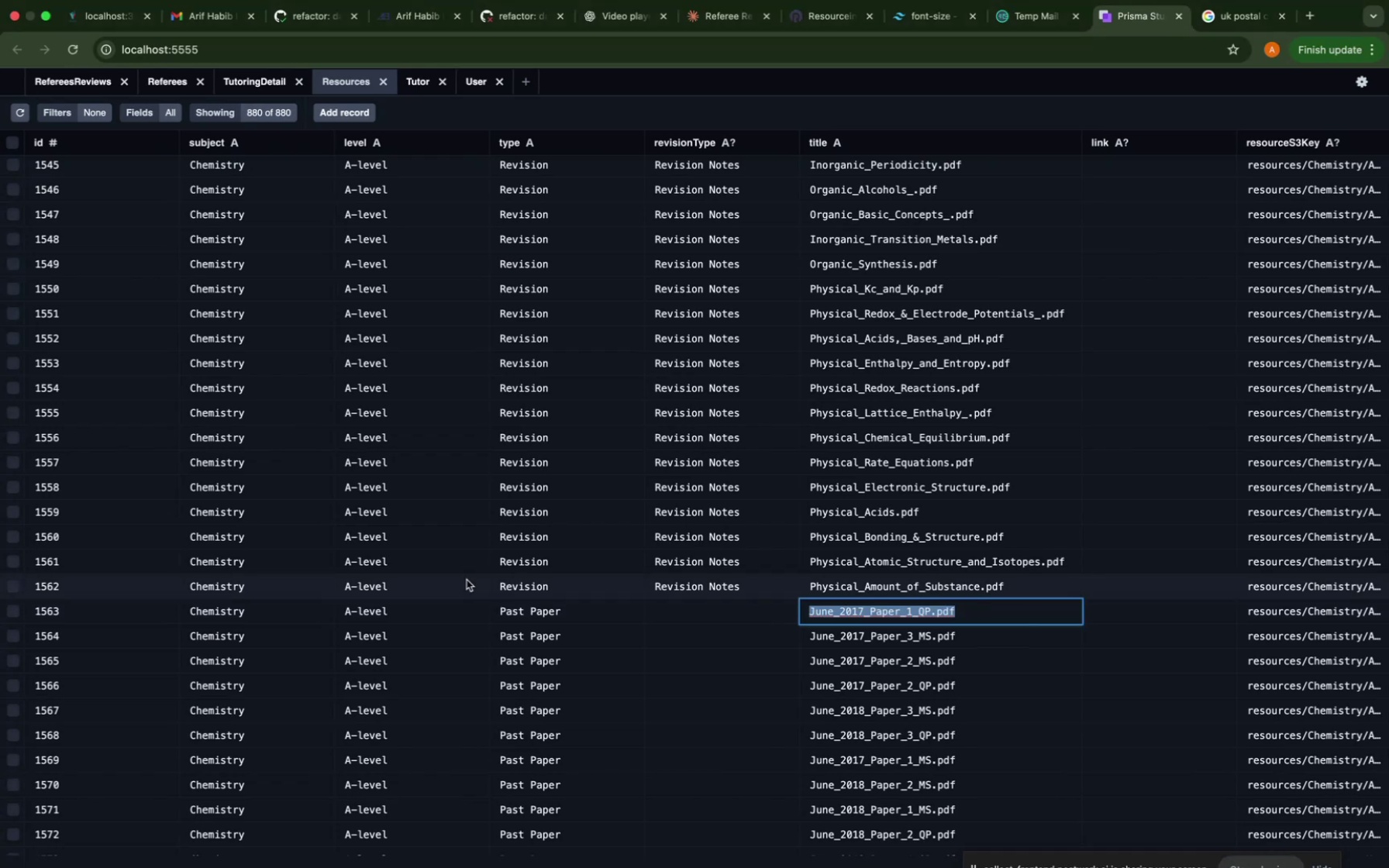 
left_click([1125, 12])
 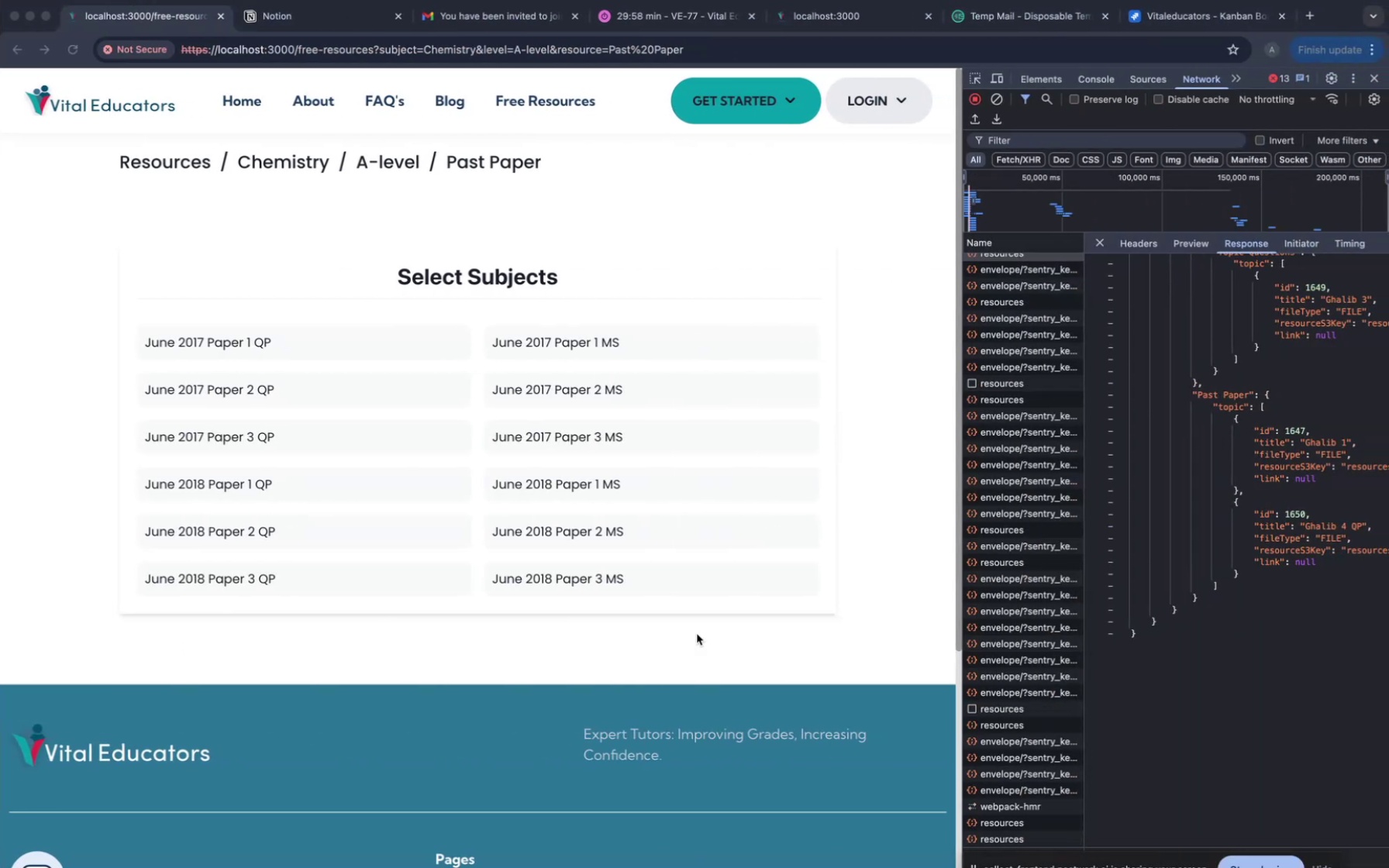 
wait(5.54)
 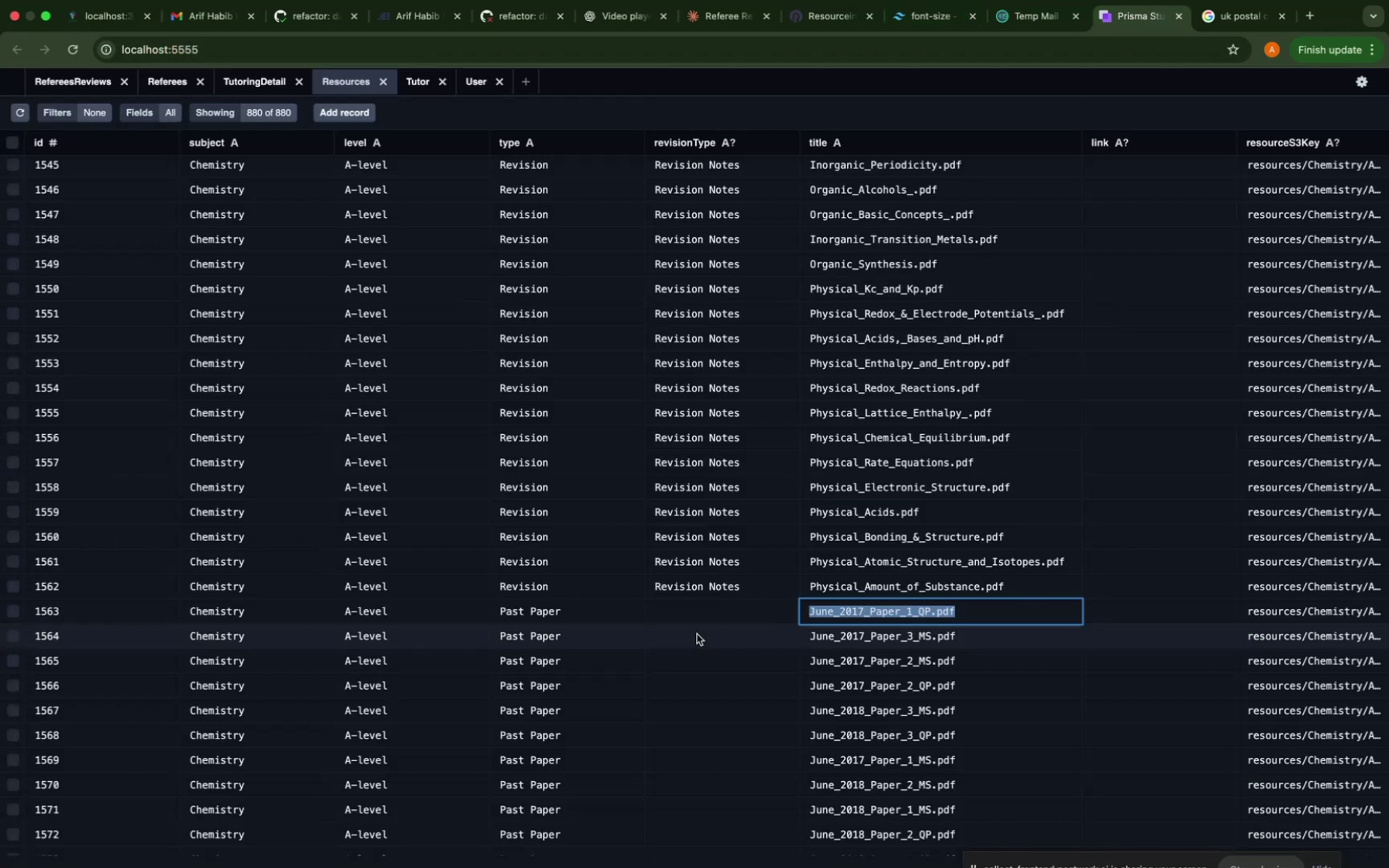 
key(Meta+F)
 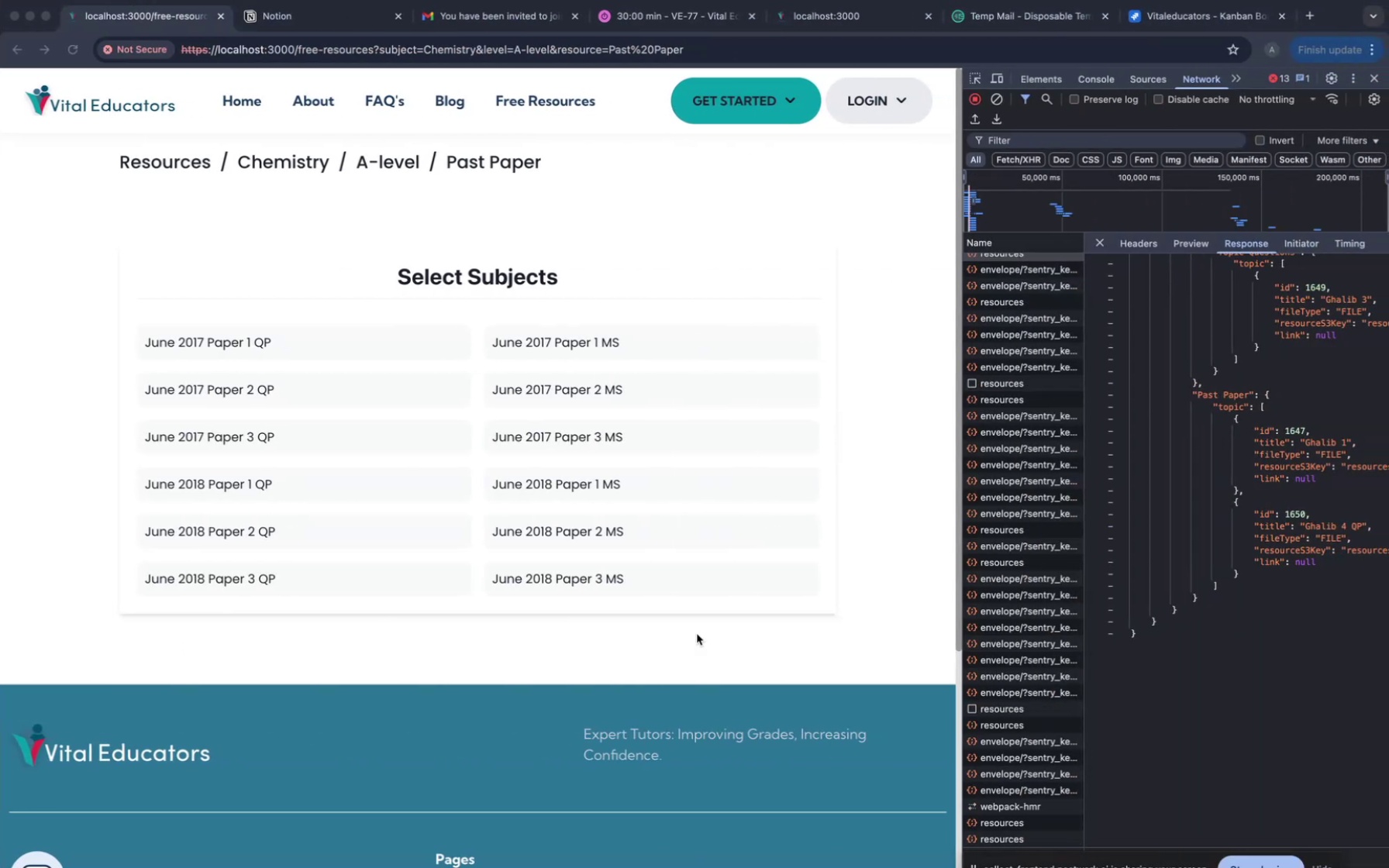 
key(Meta+F)
 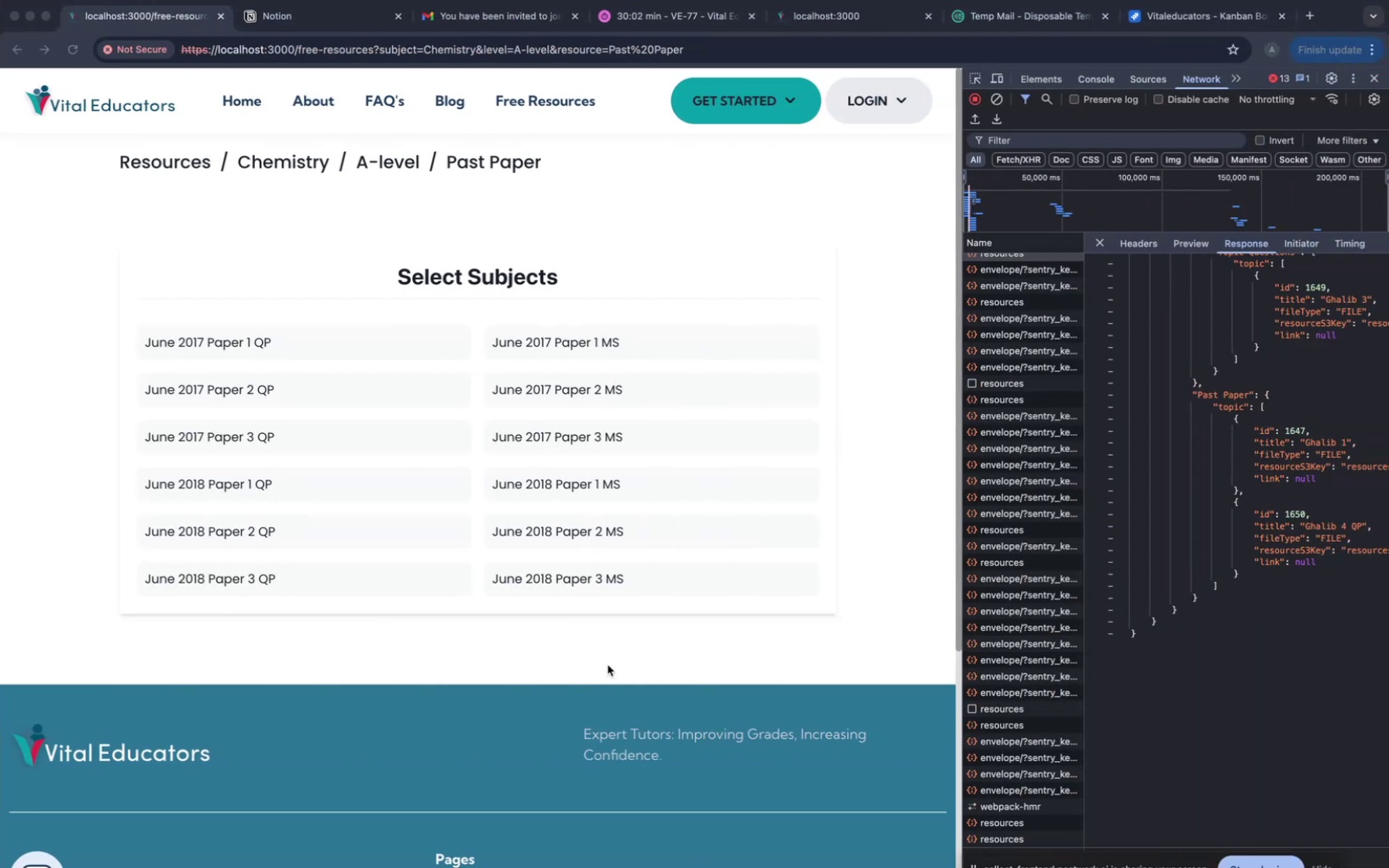 
key(Meta+F)
 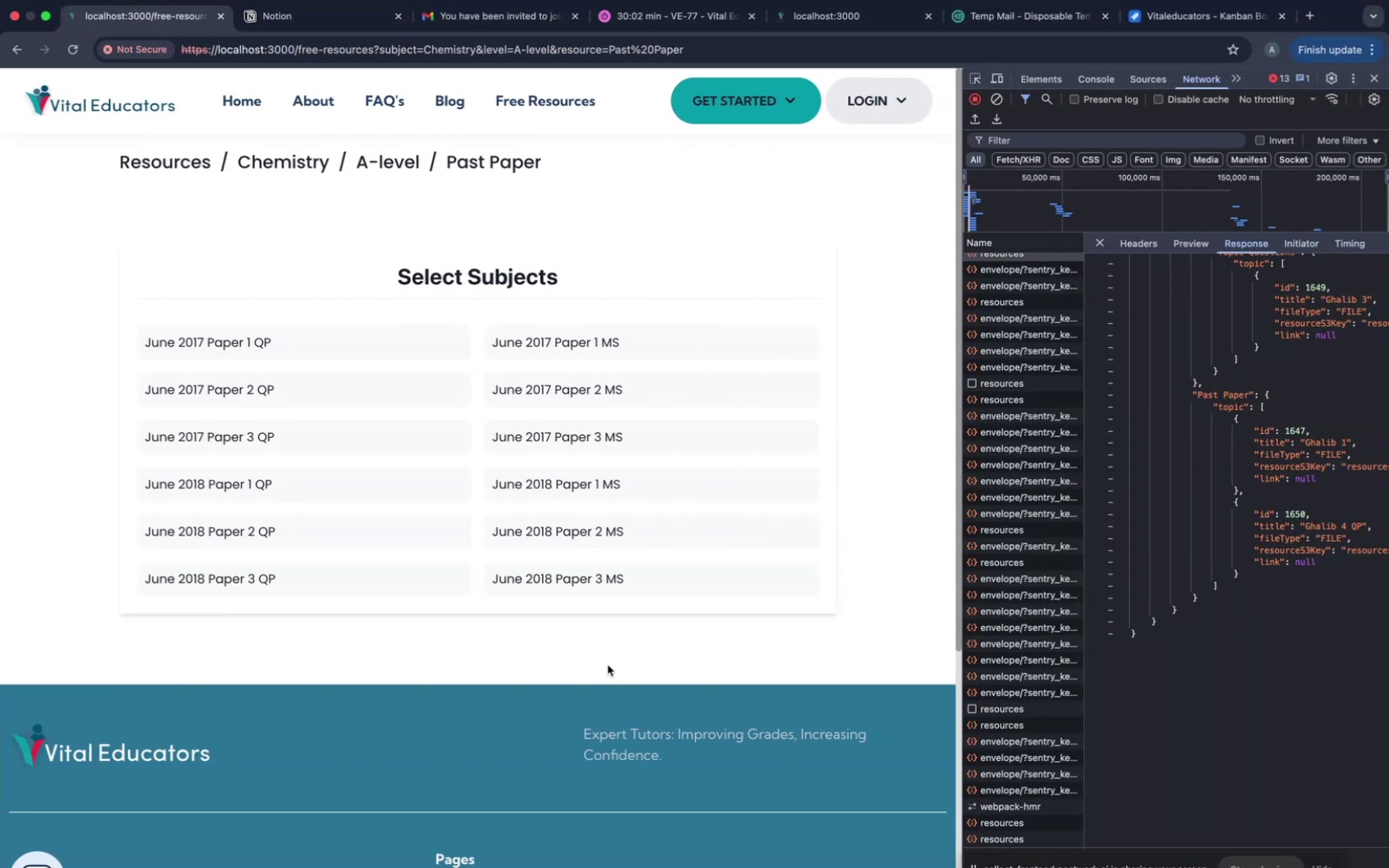 
key(Meta+V)
 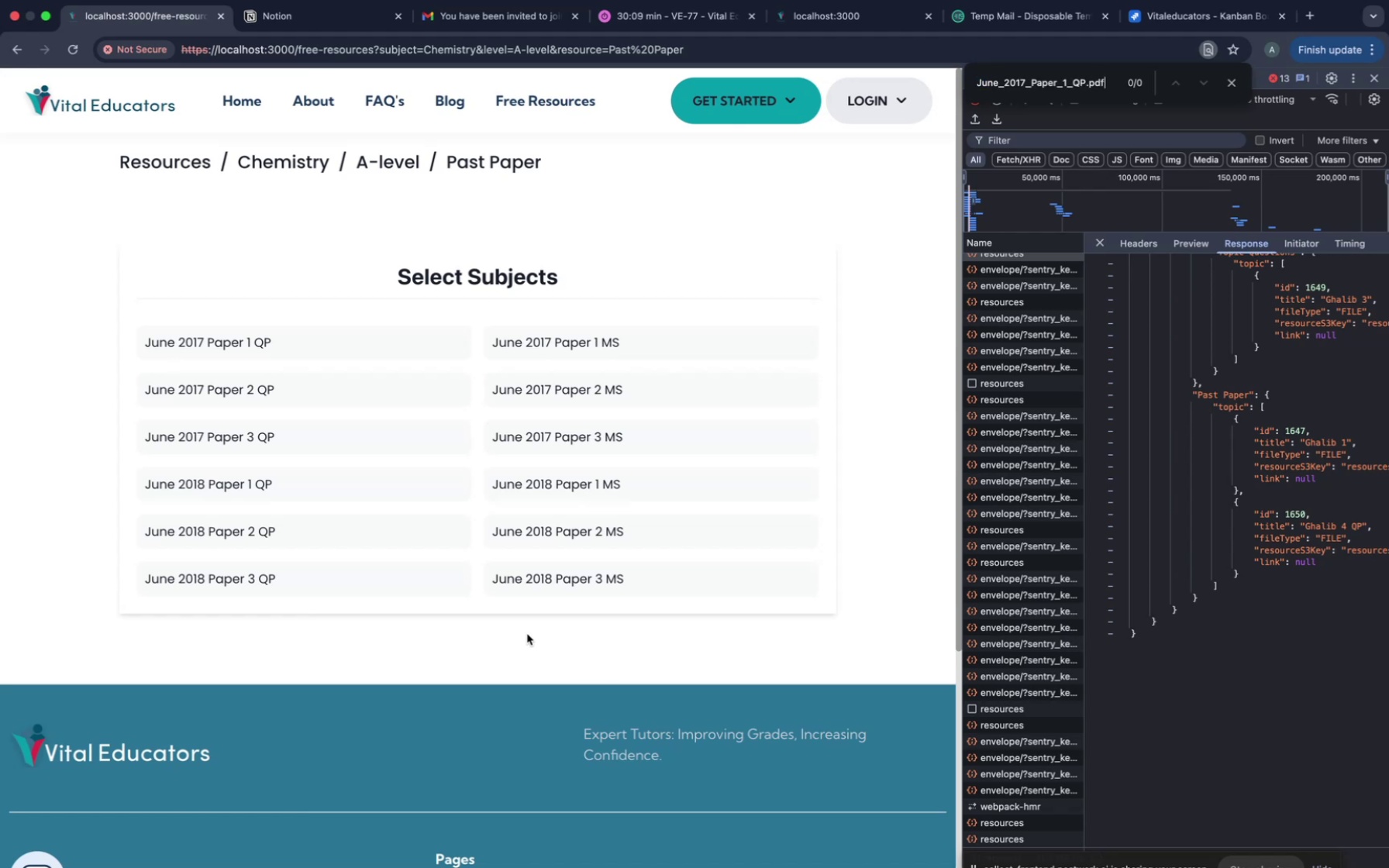 
wait(11.48)
 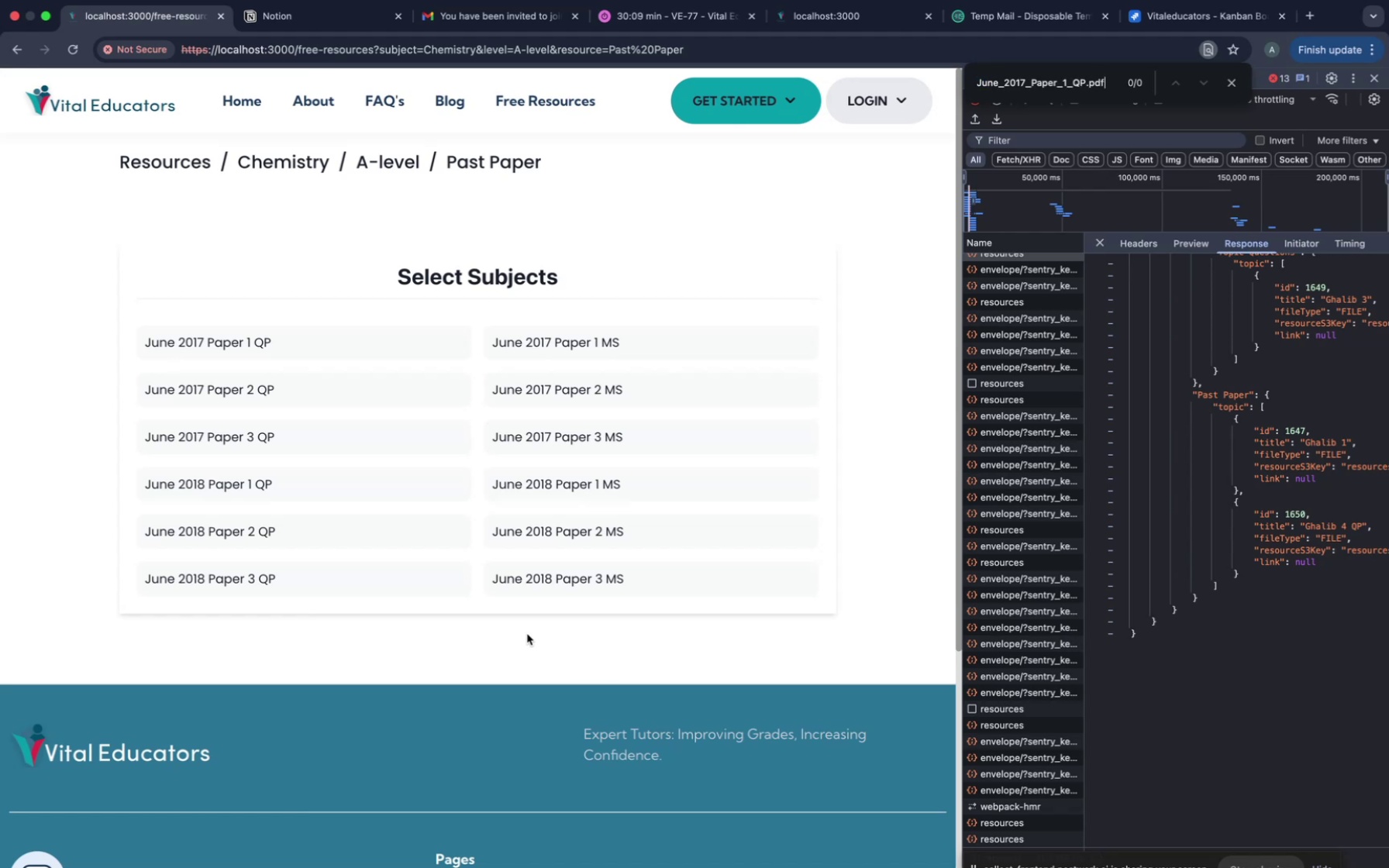 
scroll: coordinate [677, 655], scroll_direction: down, amount: 2.0
 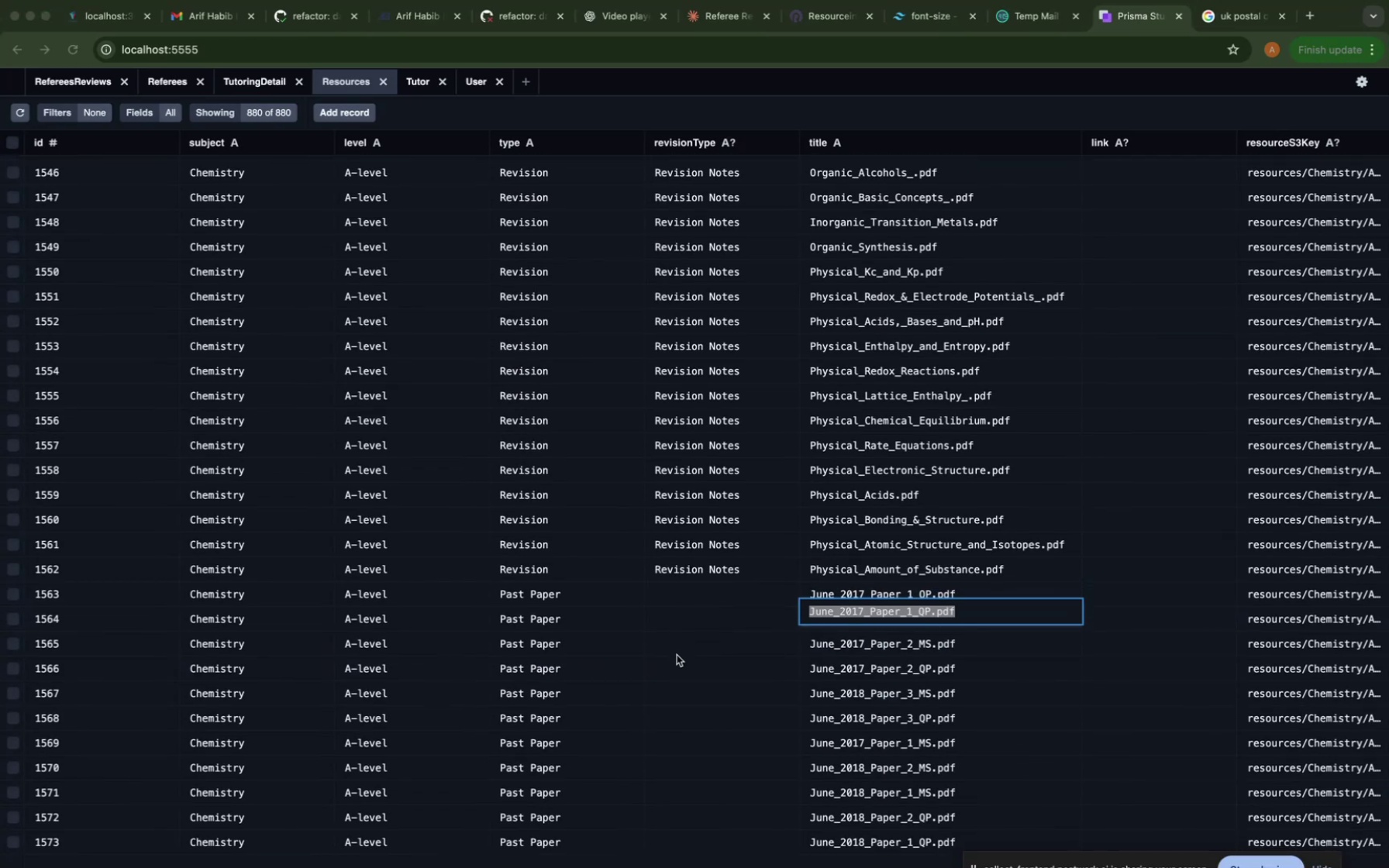 
wait(13.33)
 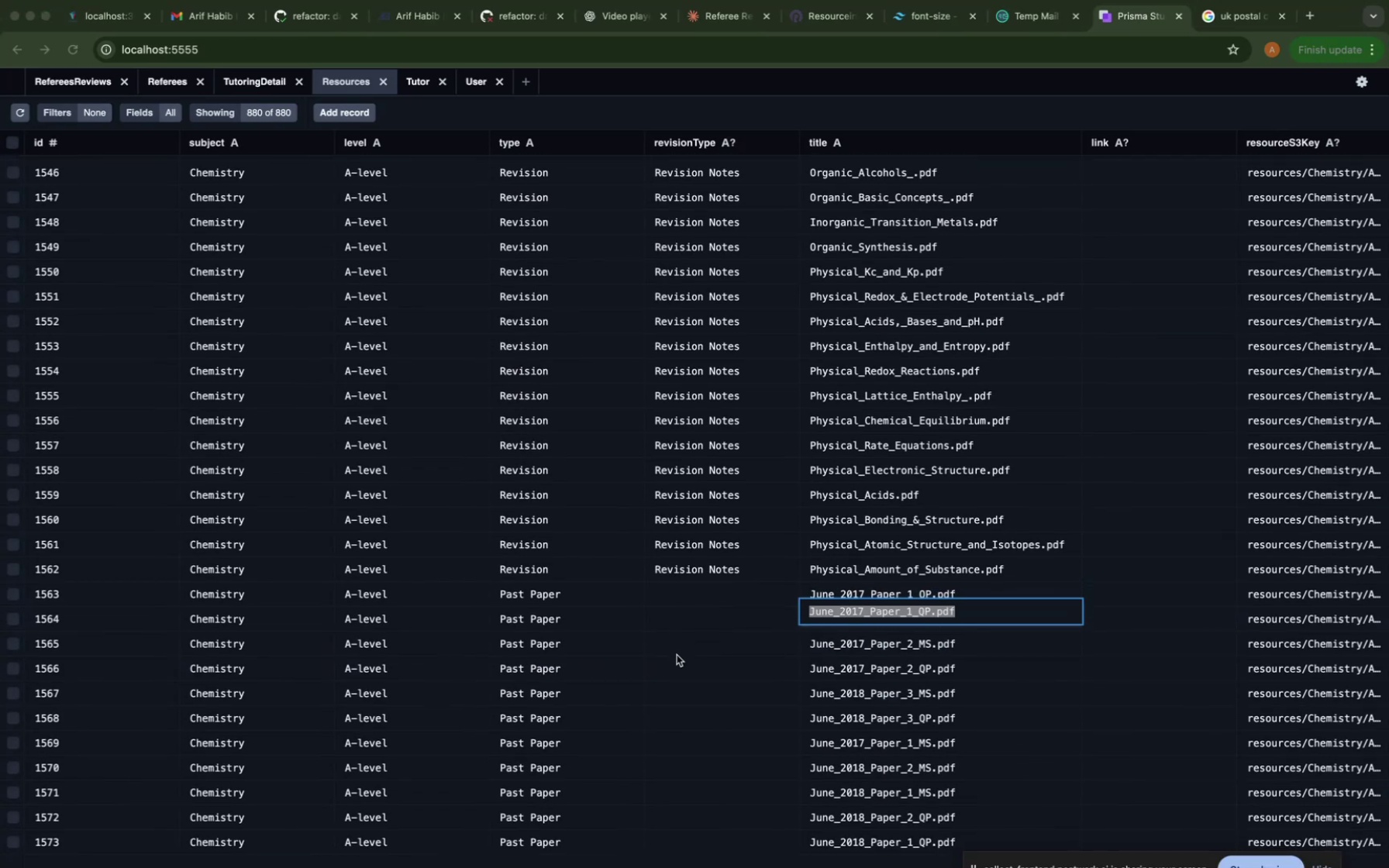 
scroll: coordinate [908, 835], scroll_direction: down, amount: 683.0
 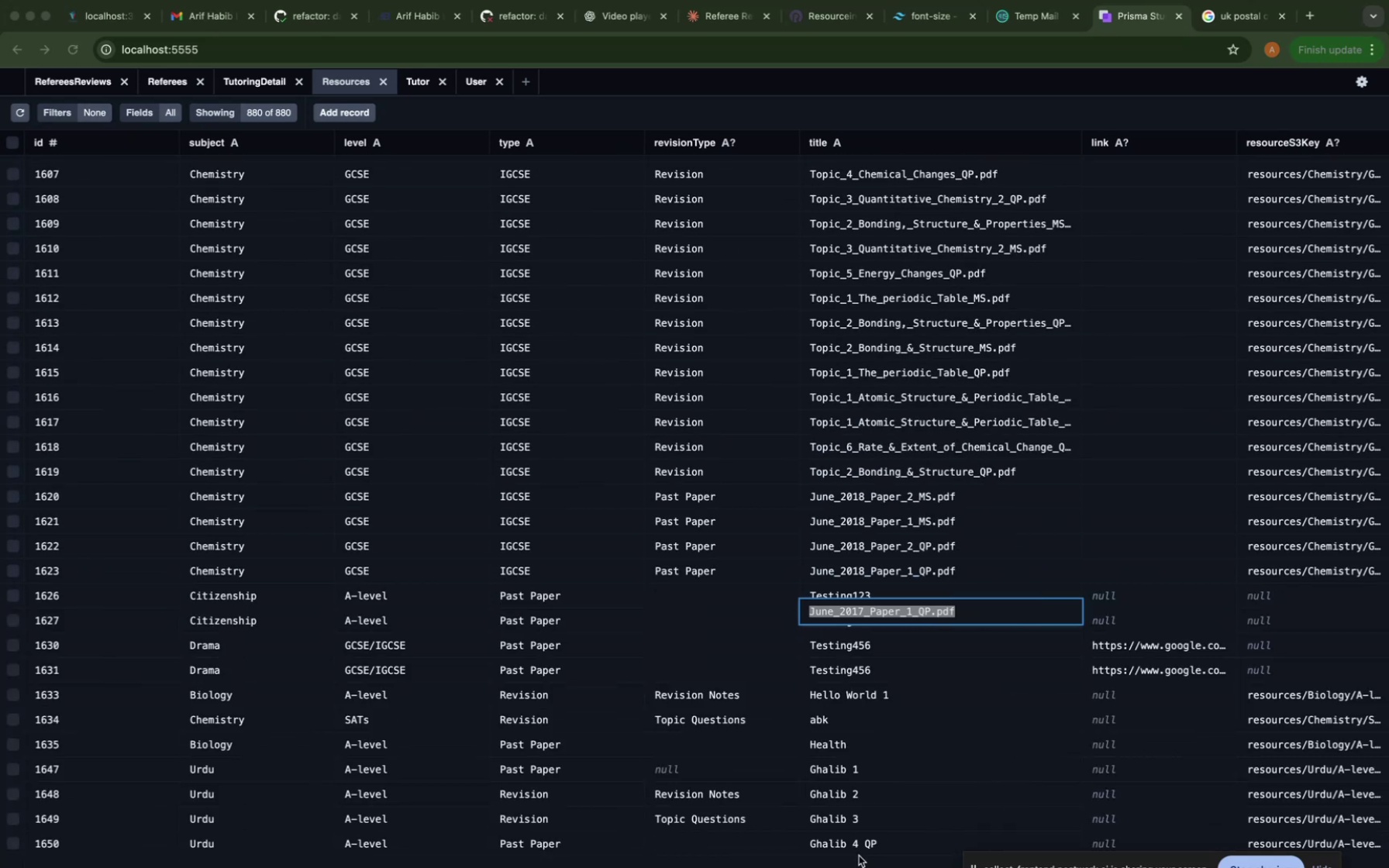 
left_click([860, 850])
 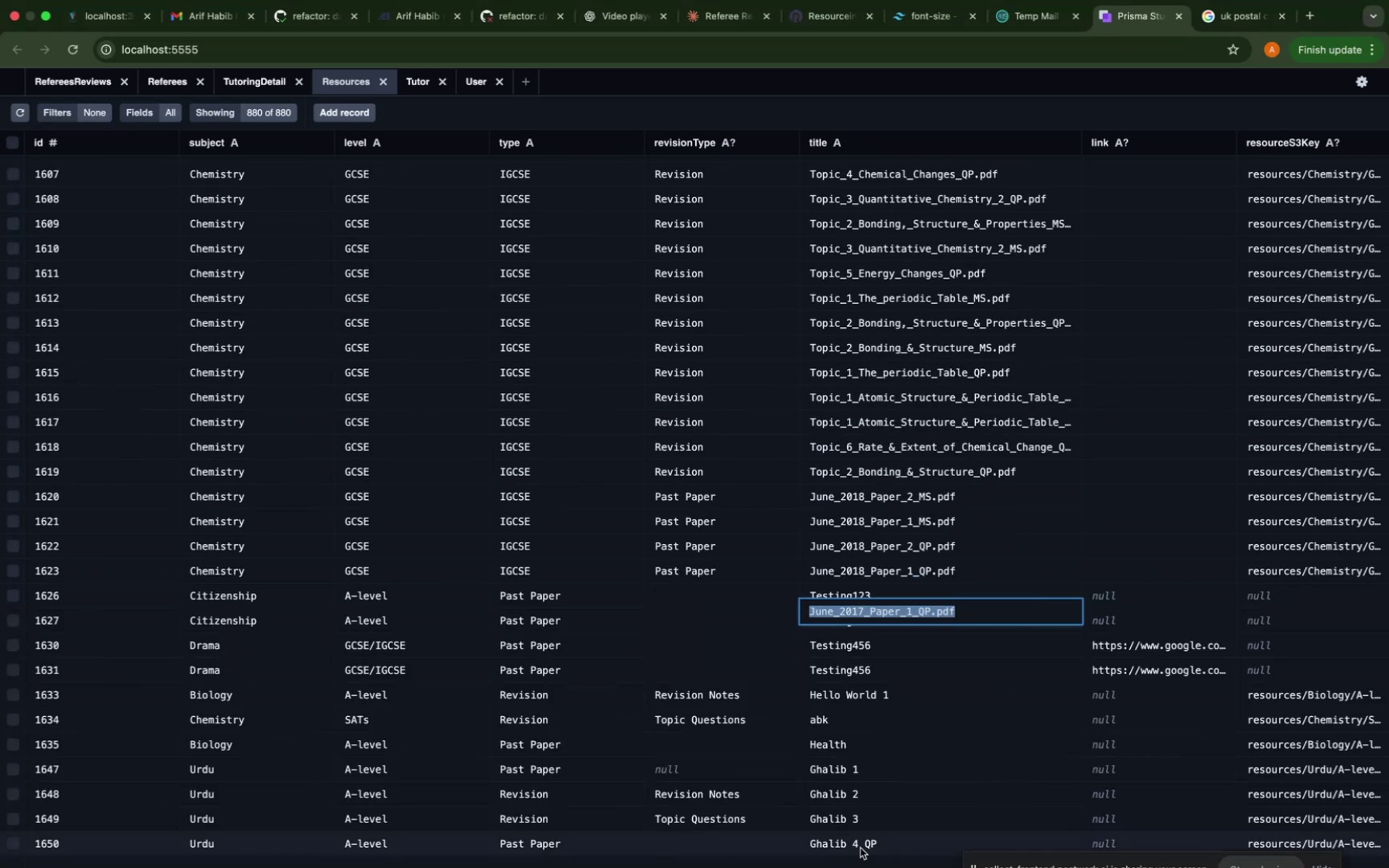 
double_click([860, 848])
 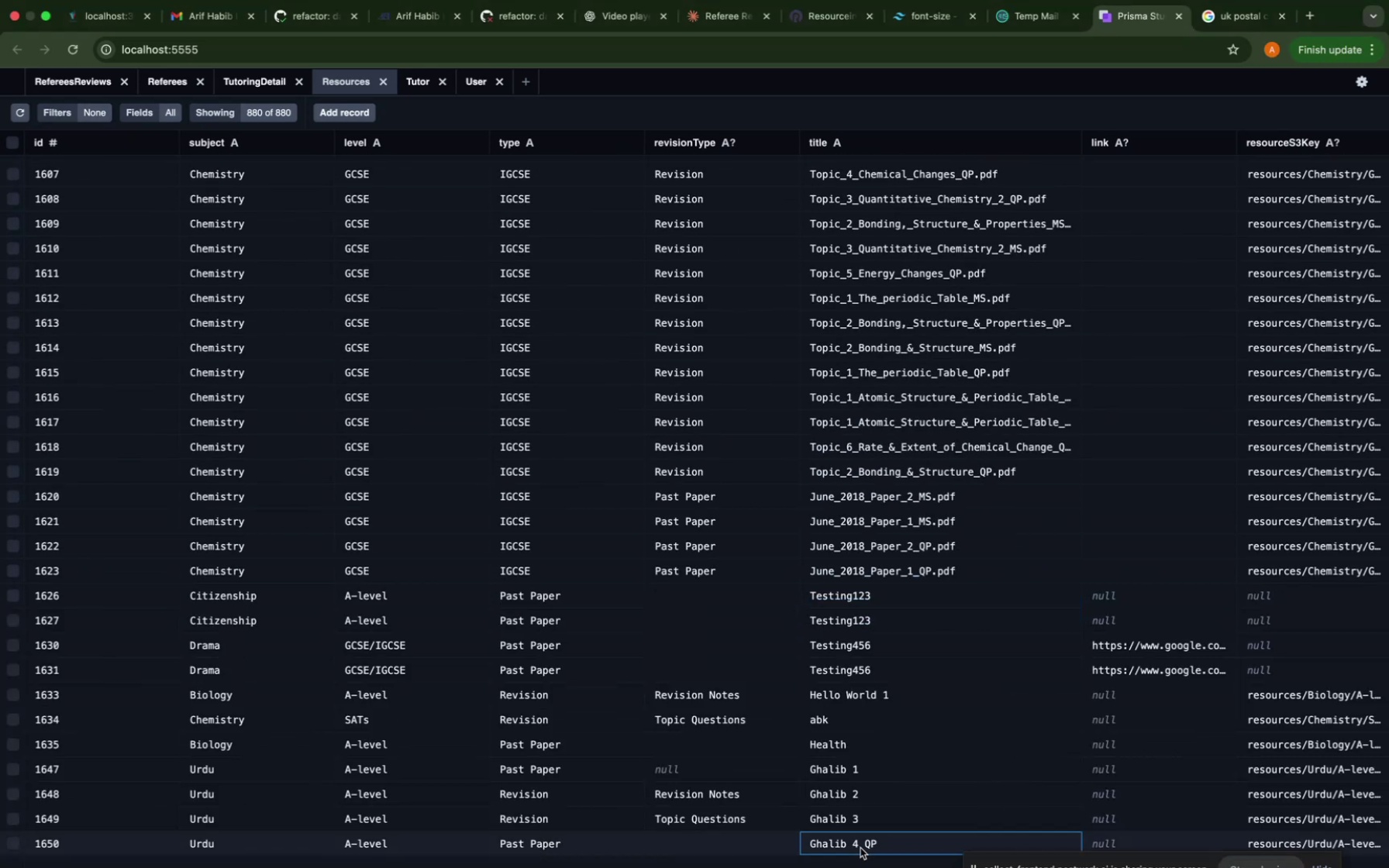 
triple_click([860, 848])
 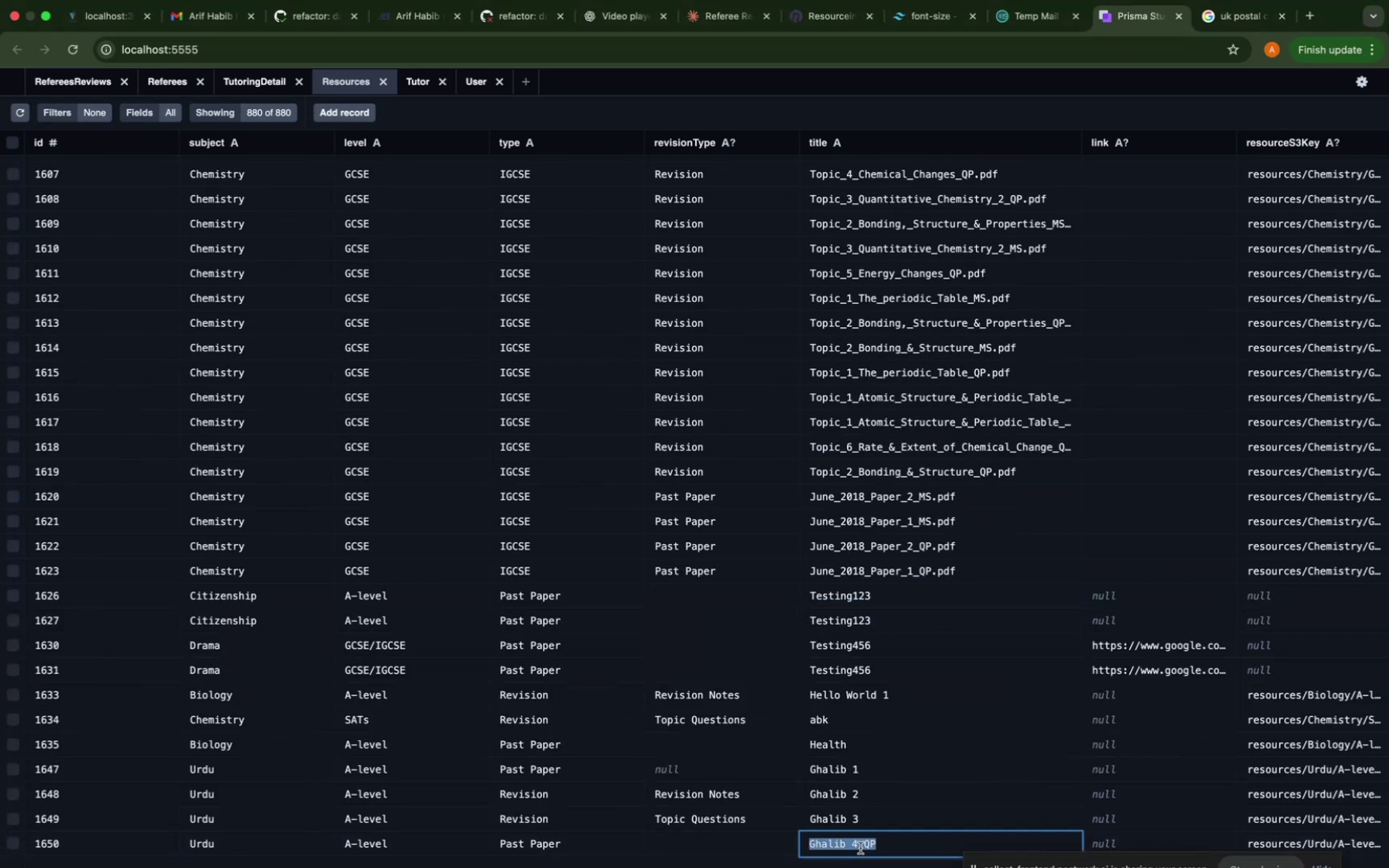 
left_click([860, 848])
 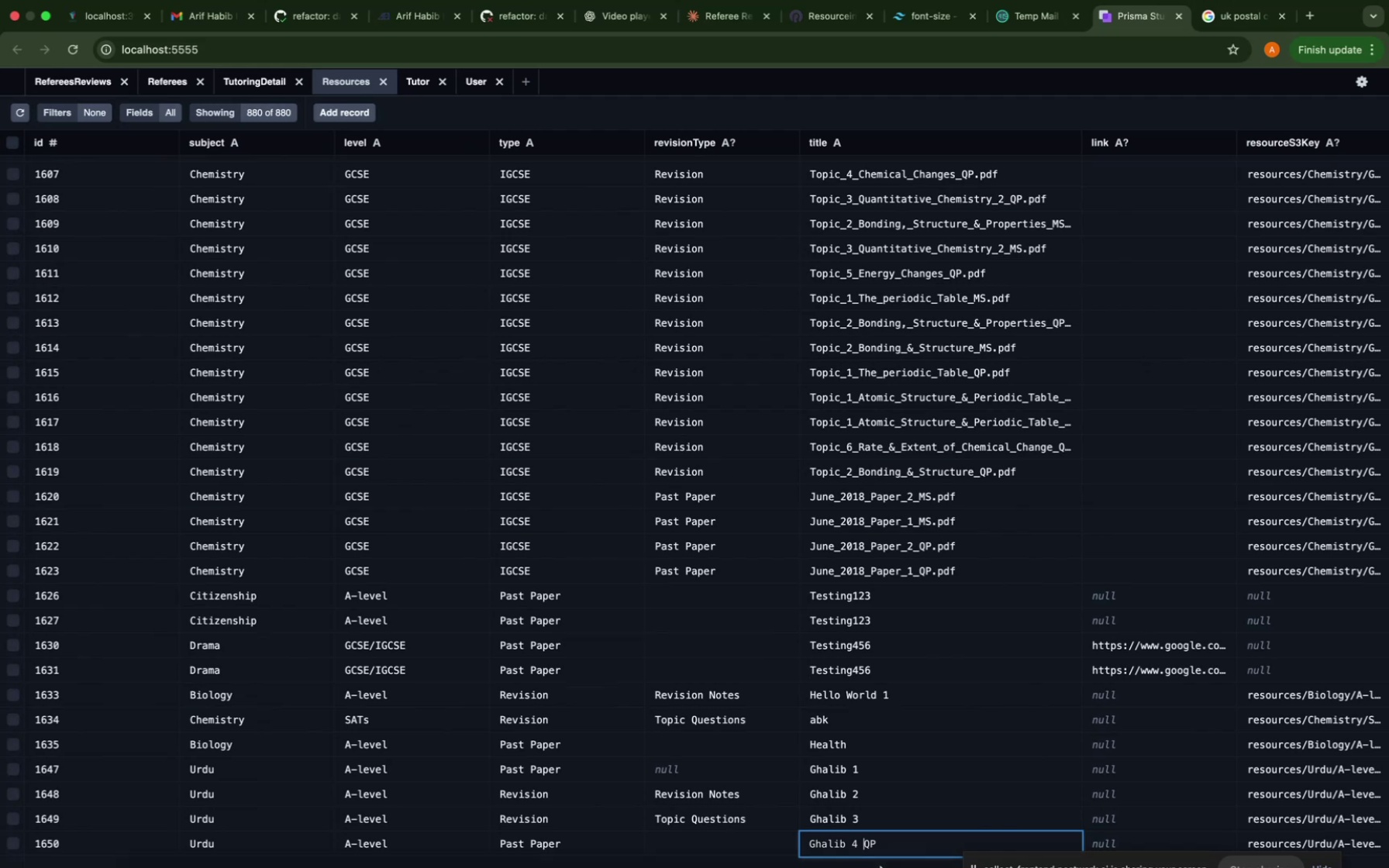 
key(Backspace)
 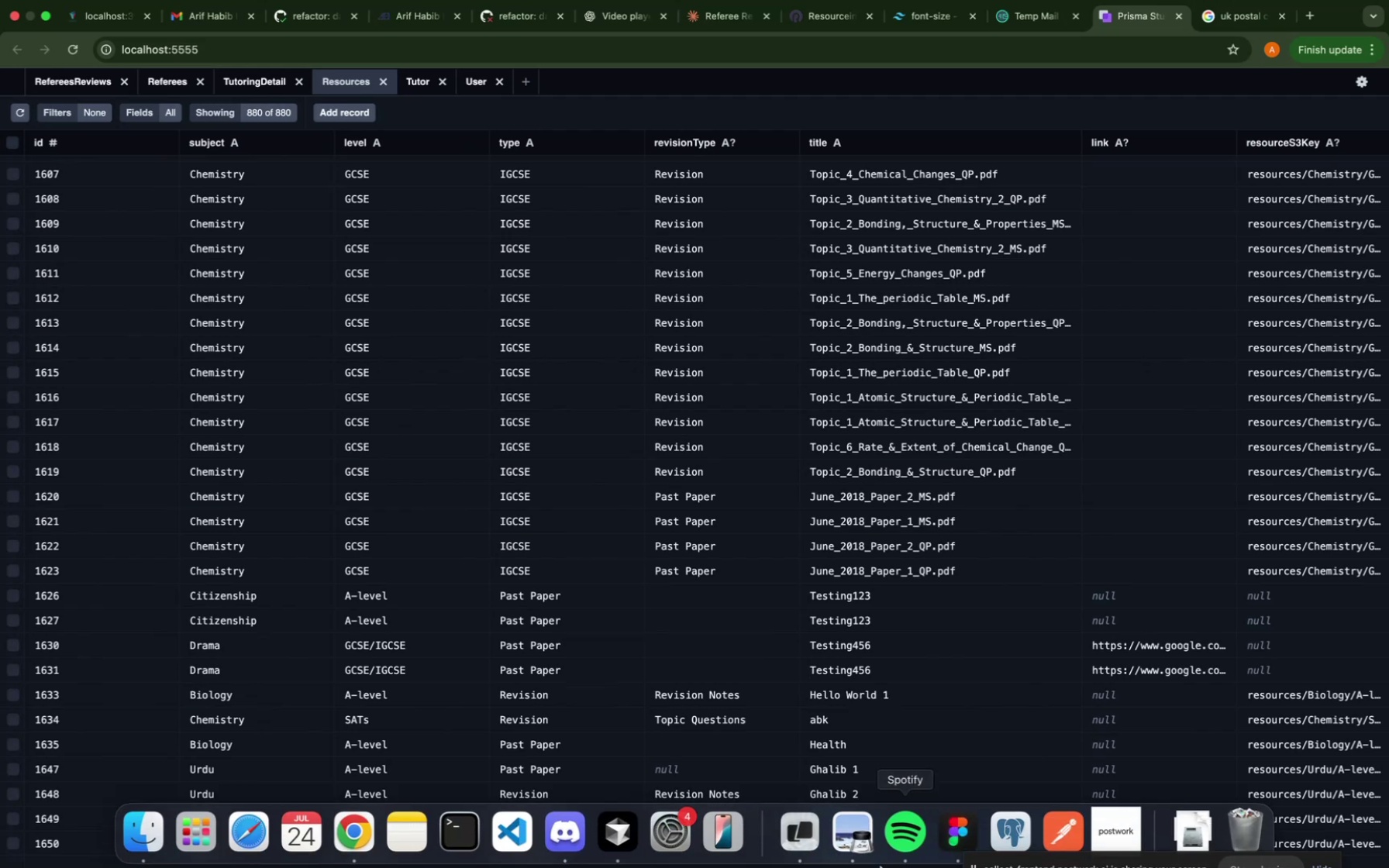 
key(Shift+Minus)
 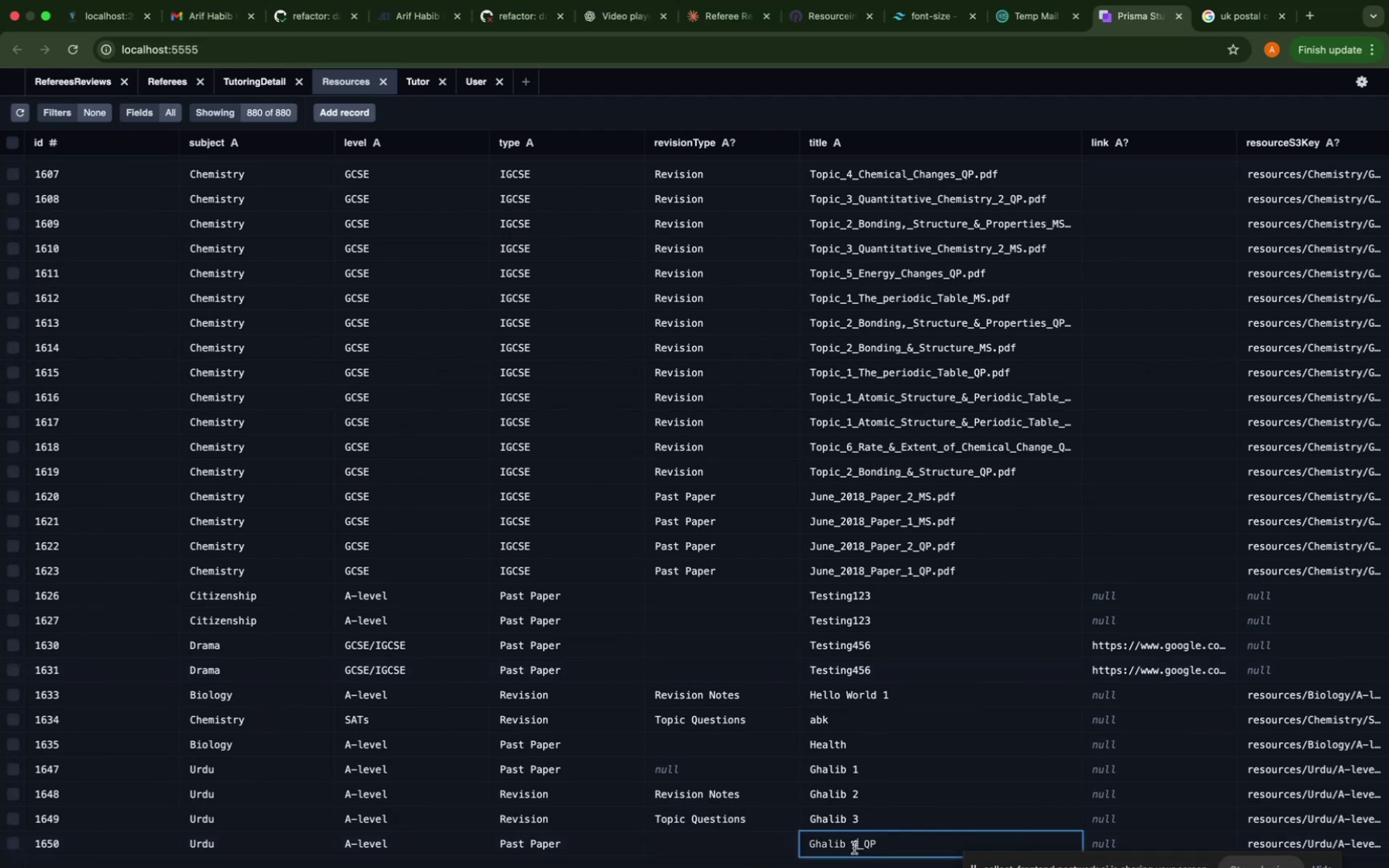 
key(ArrowLeft)
 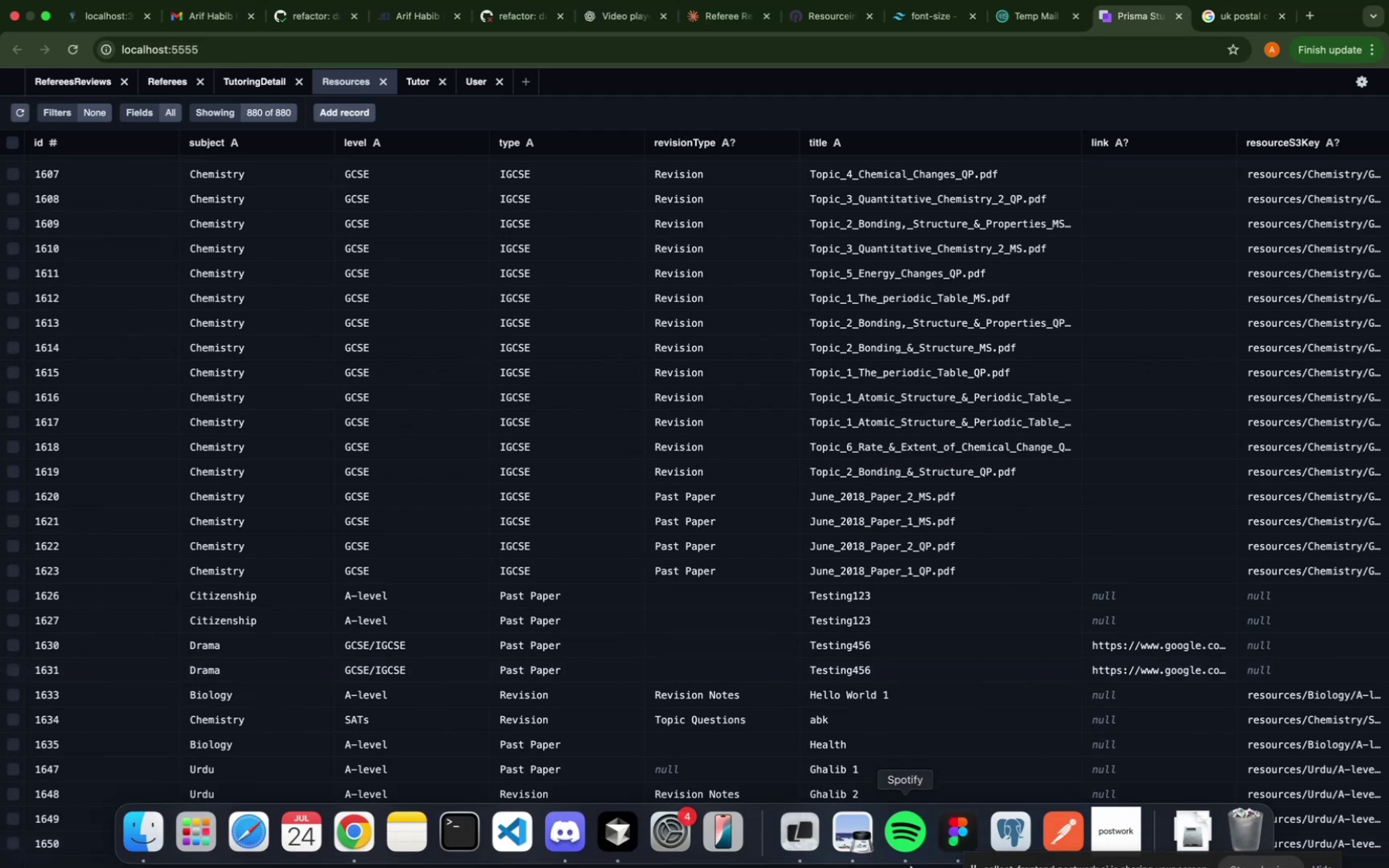 
key(Backspace)
 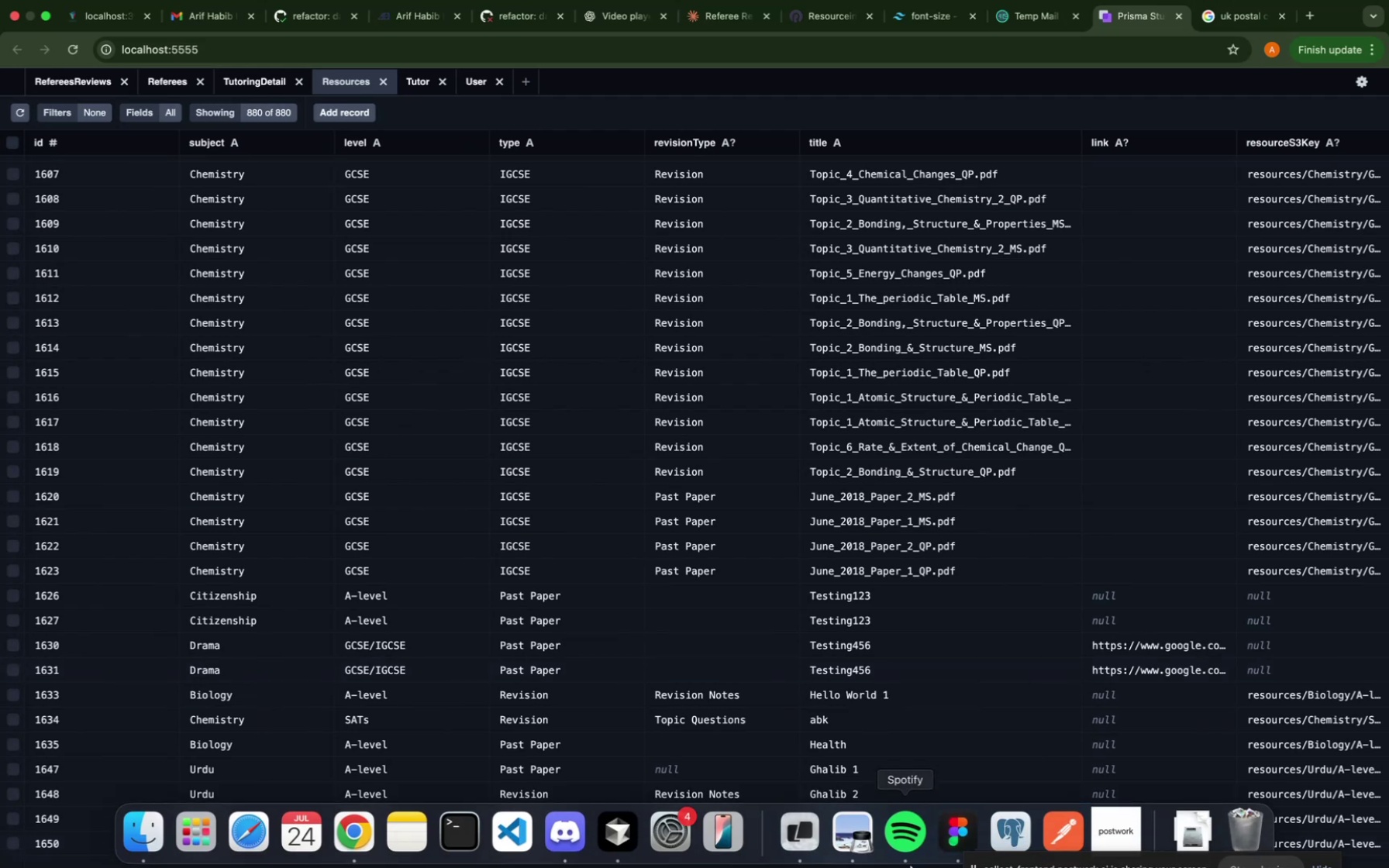 
key(Shift+Minus)
 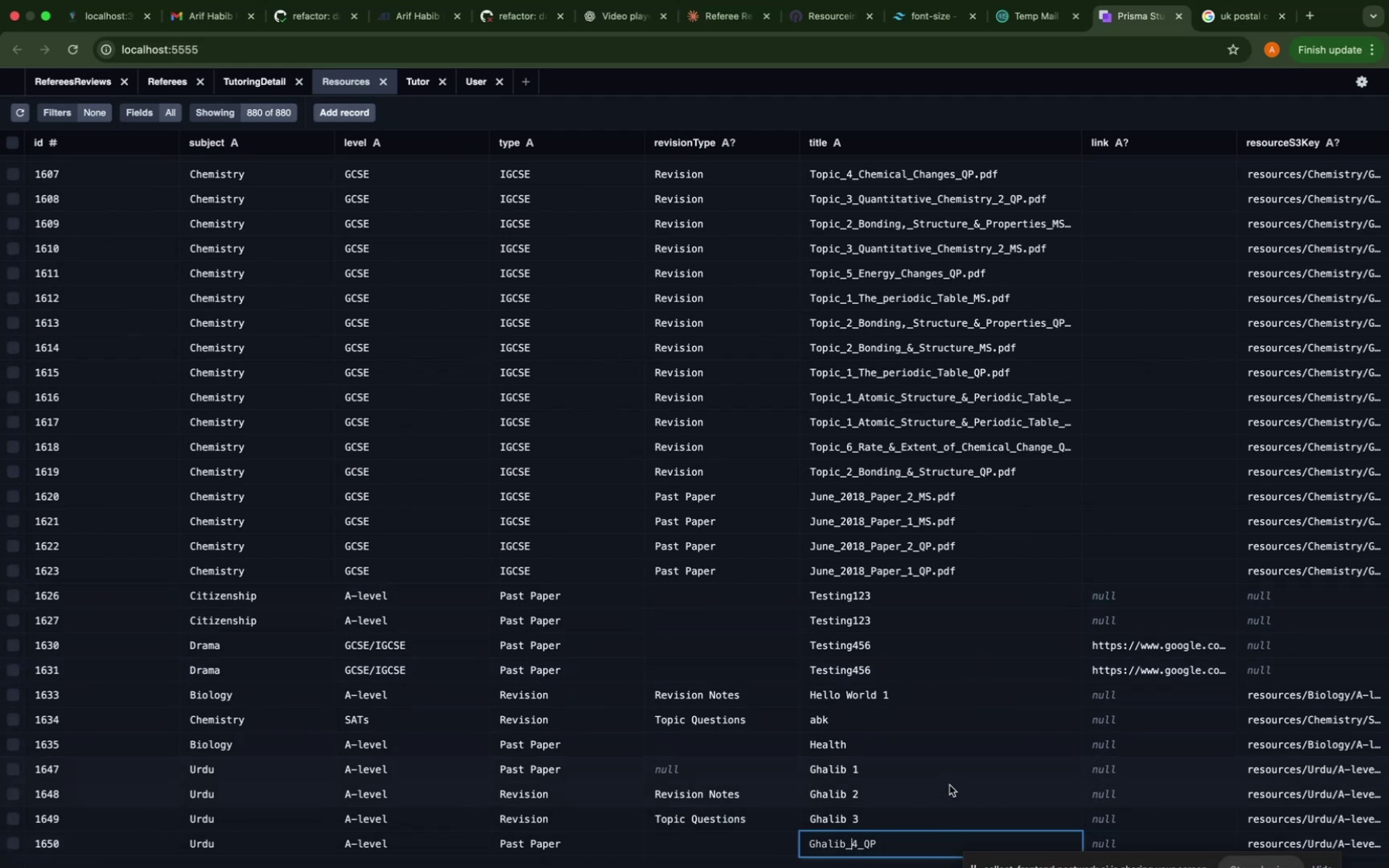 
key(ArrowRight)
 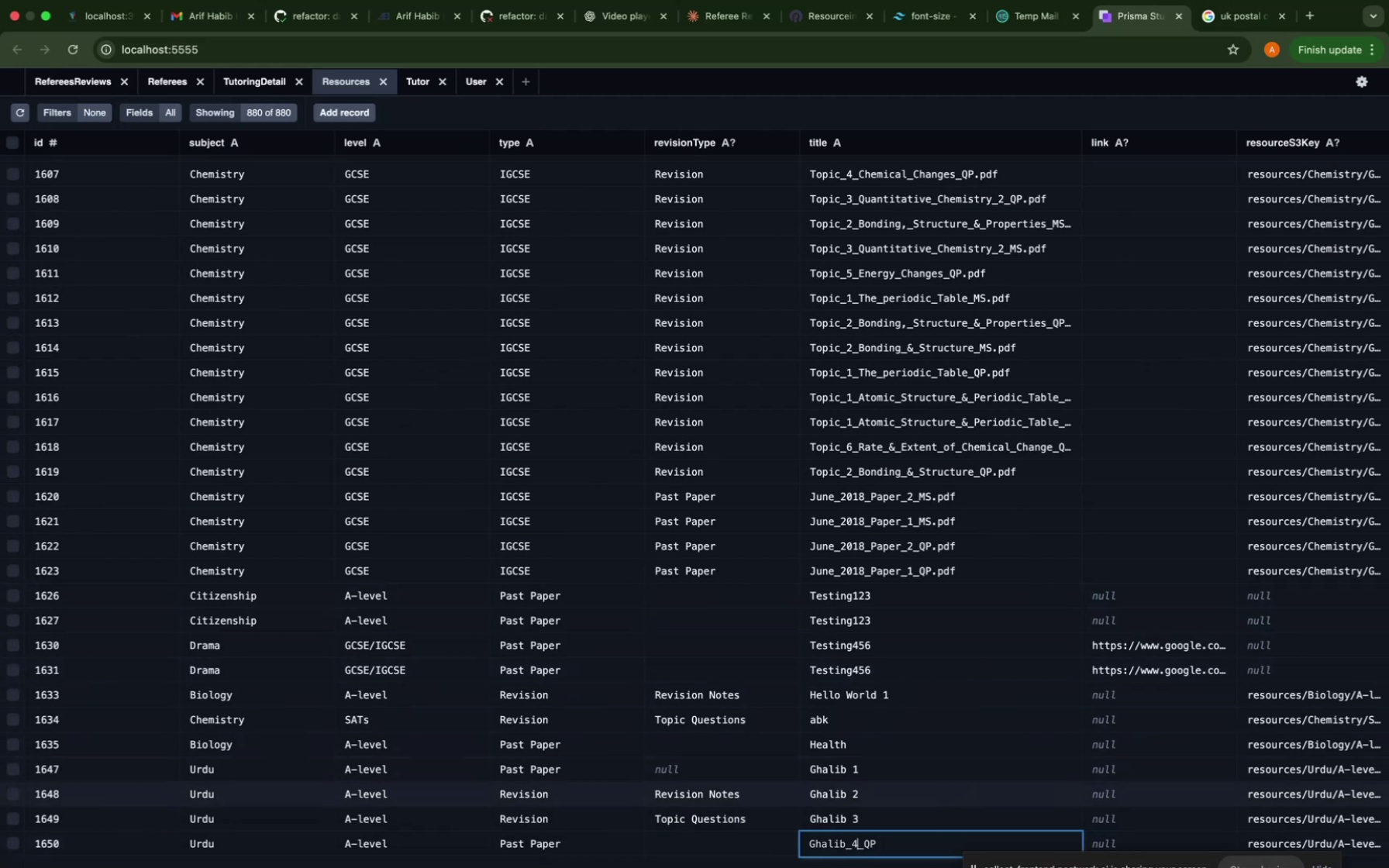 
key(ArrowRight)
 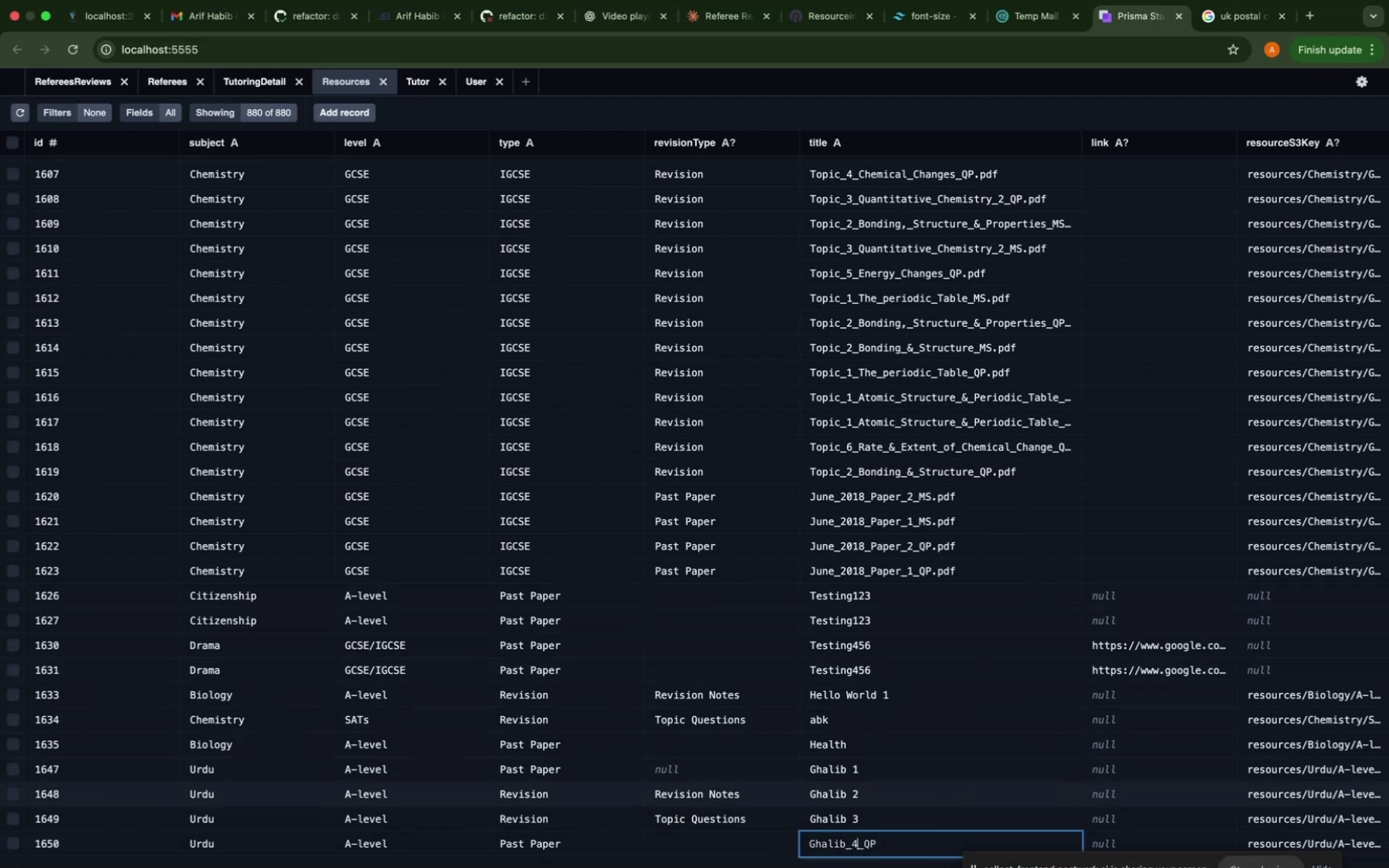 
key(ArrowRight)
 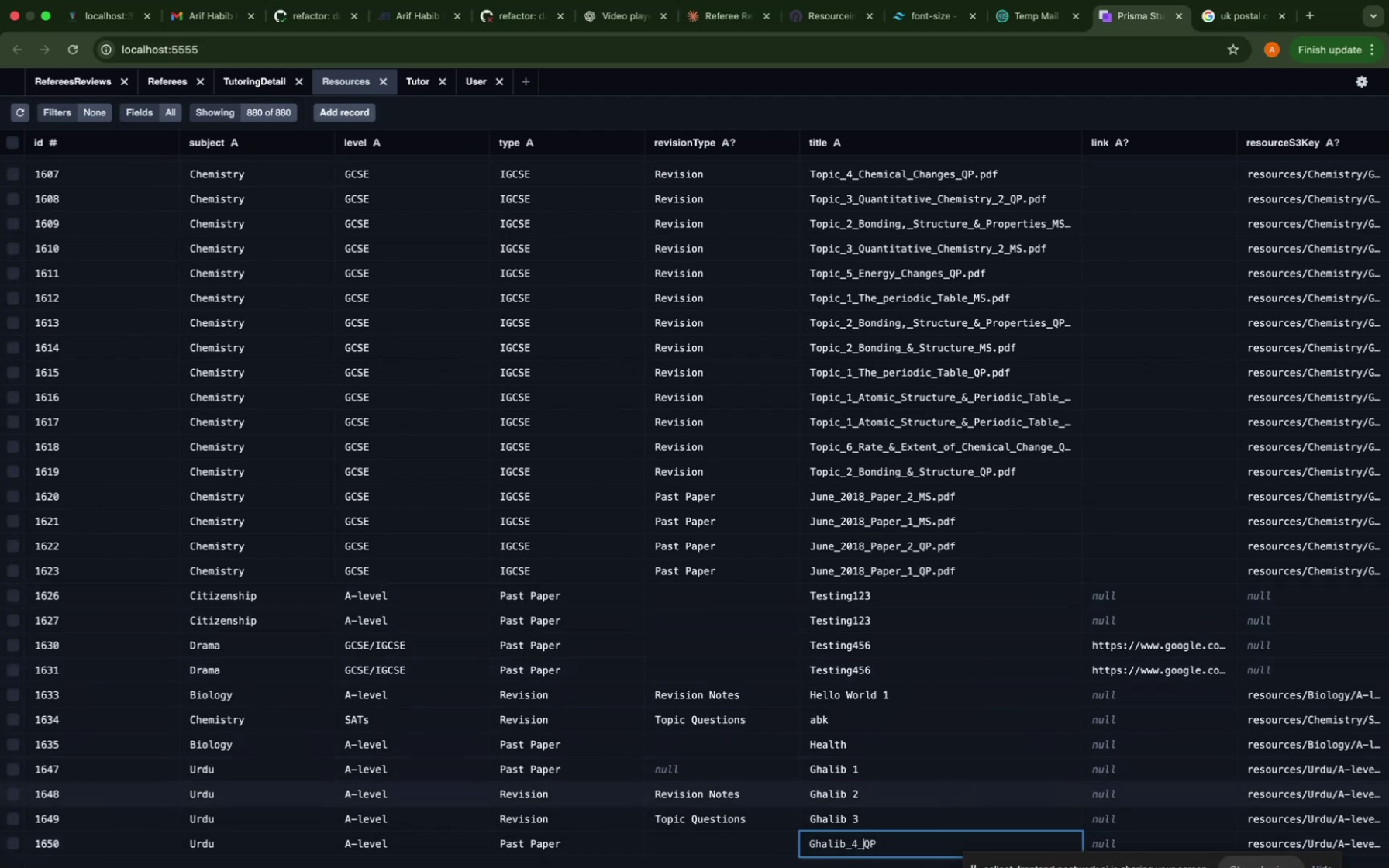 
key(ArrowRight)
 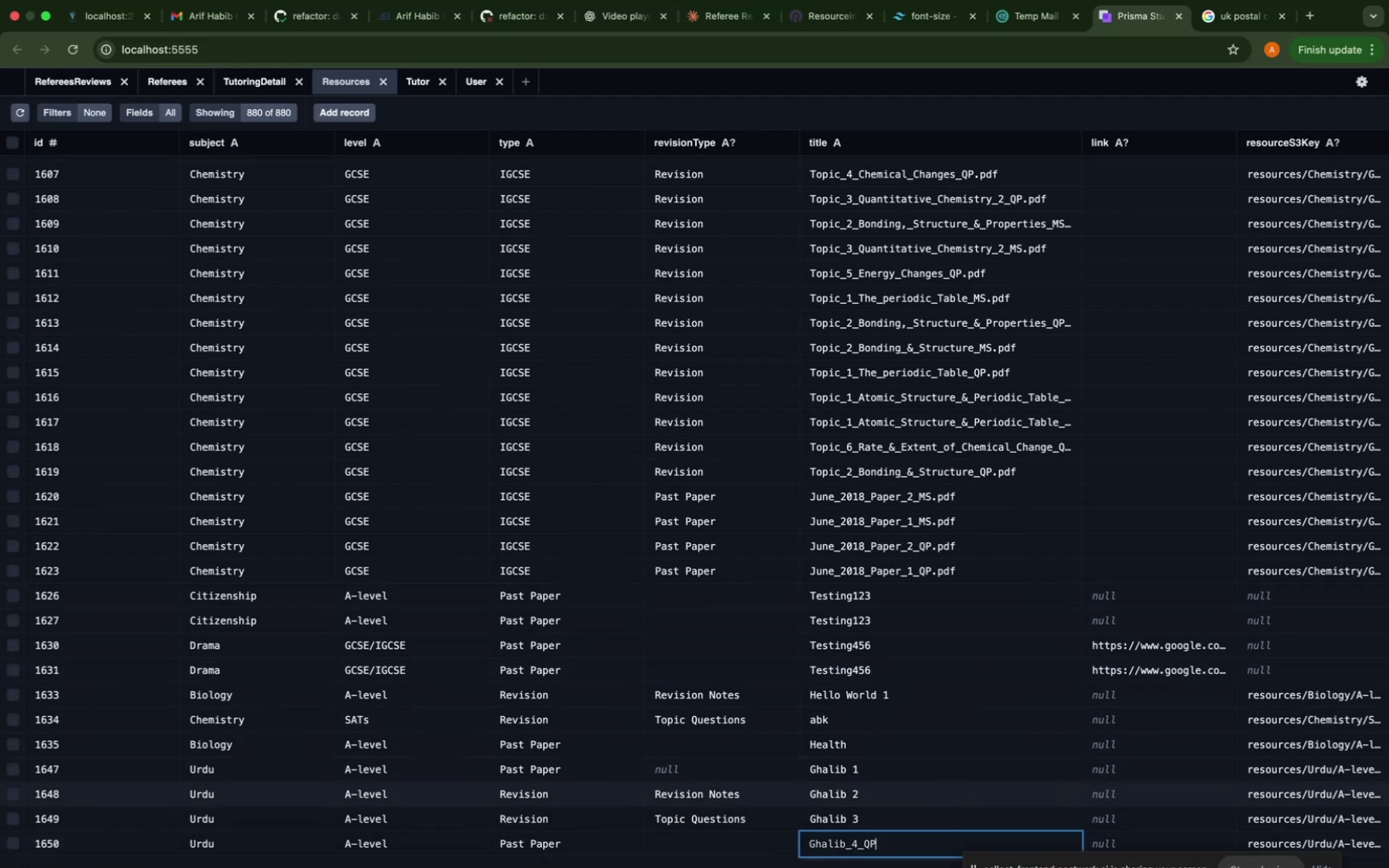 
type(.pdf)
 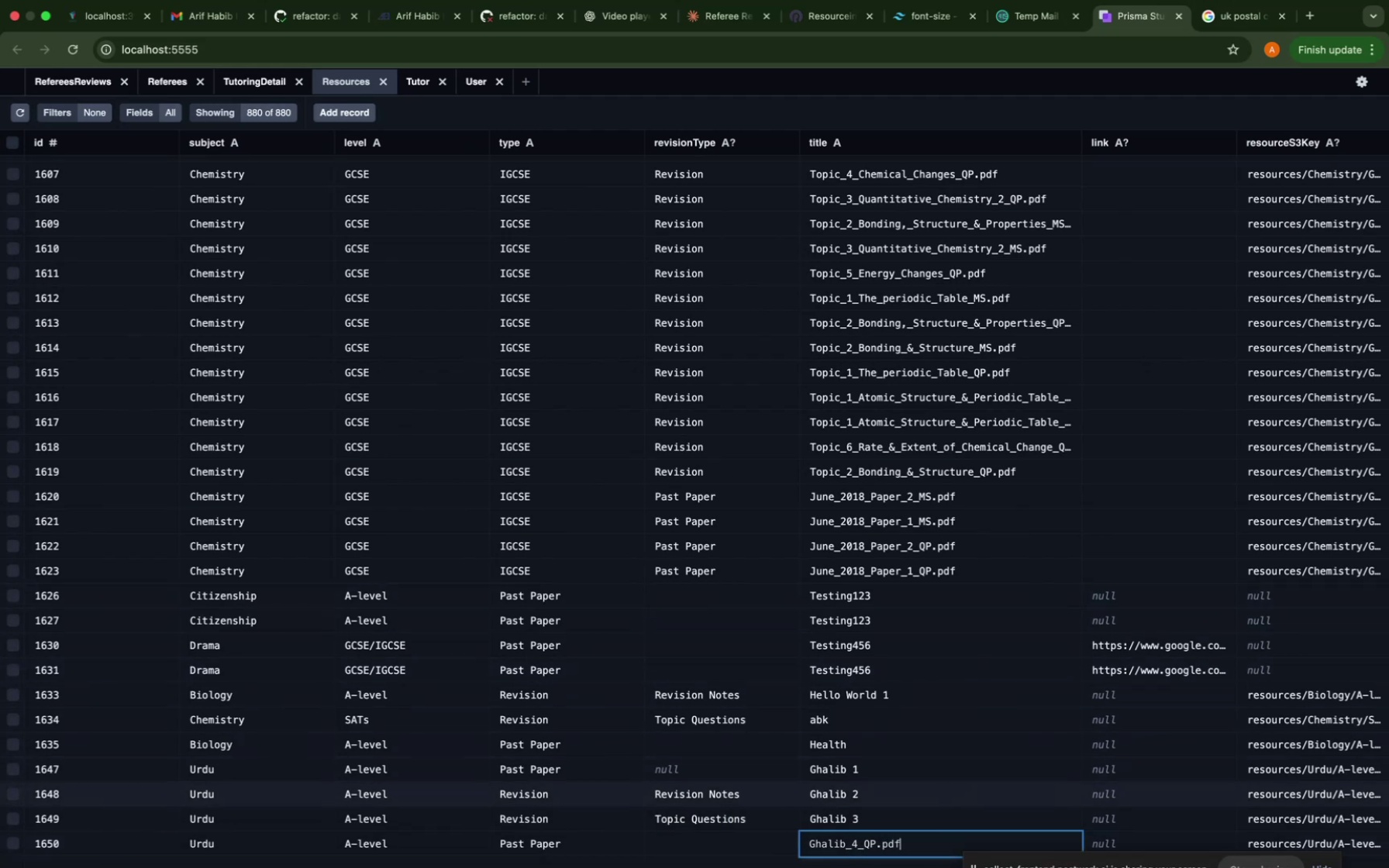 
key(Enter)
 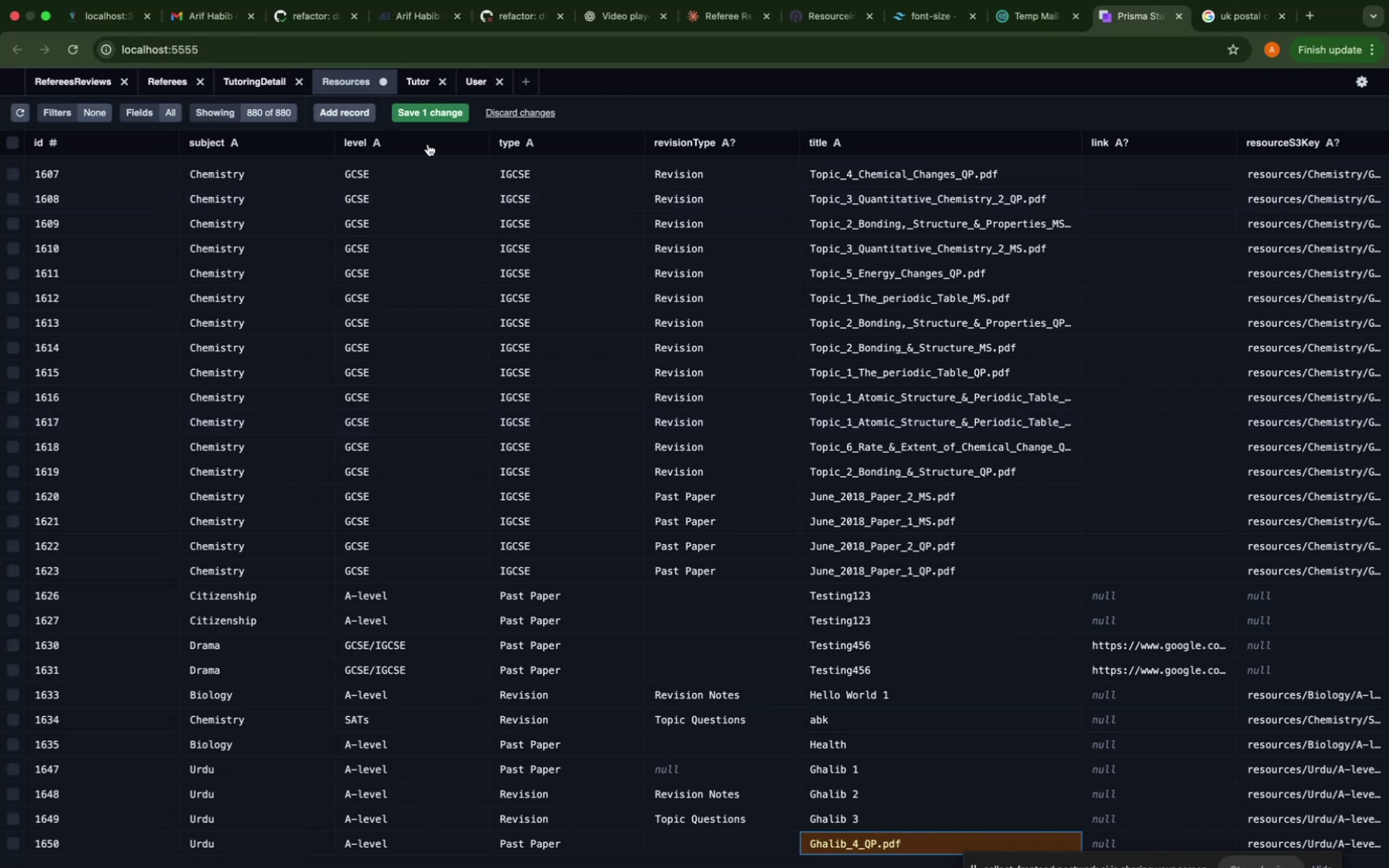 
left_click([428, 117])
 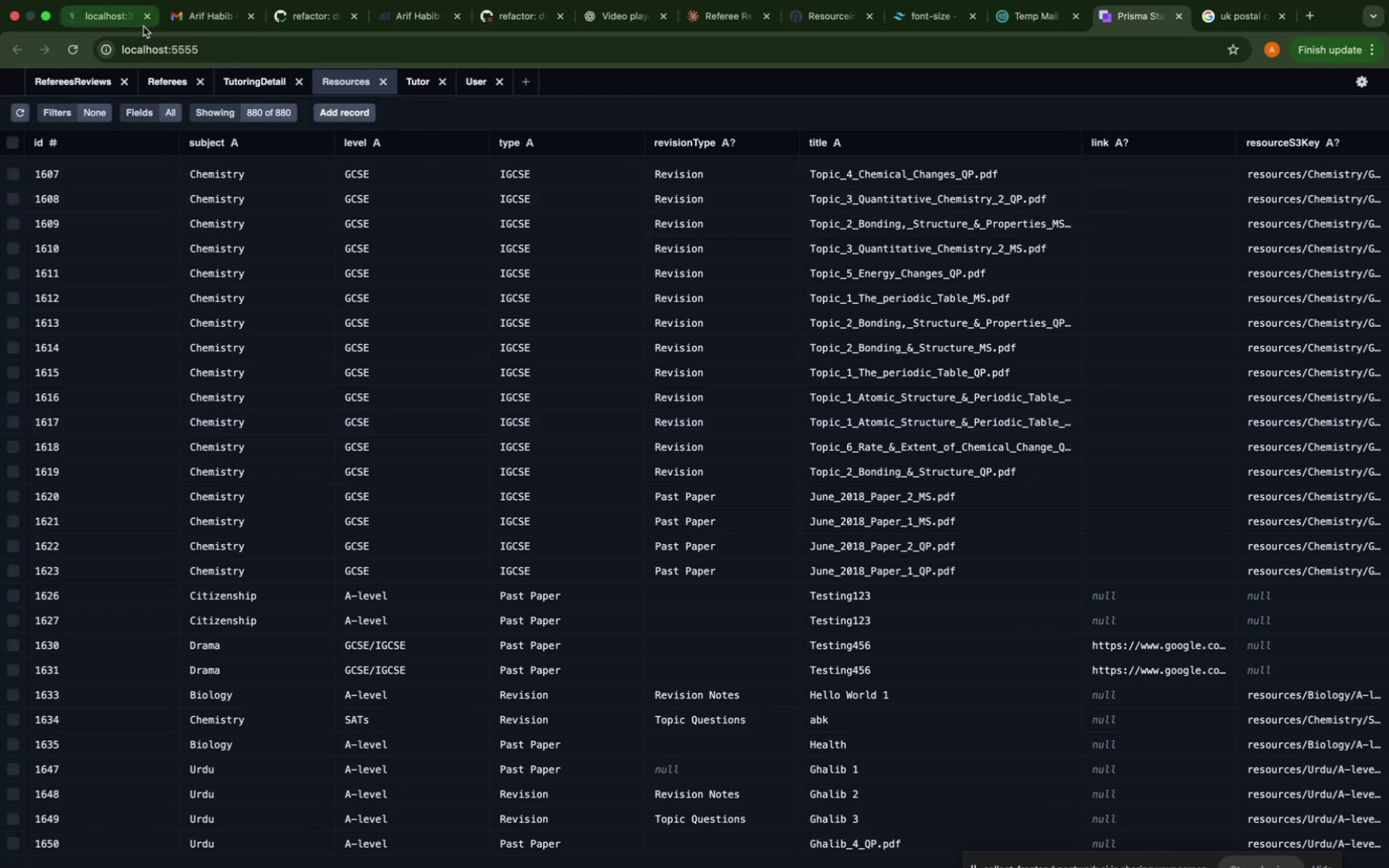 
left_click([125, 27])
 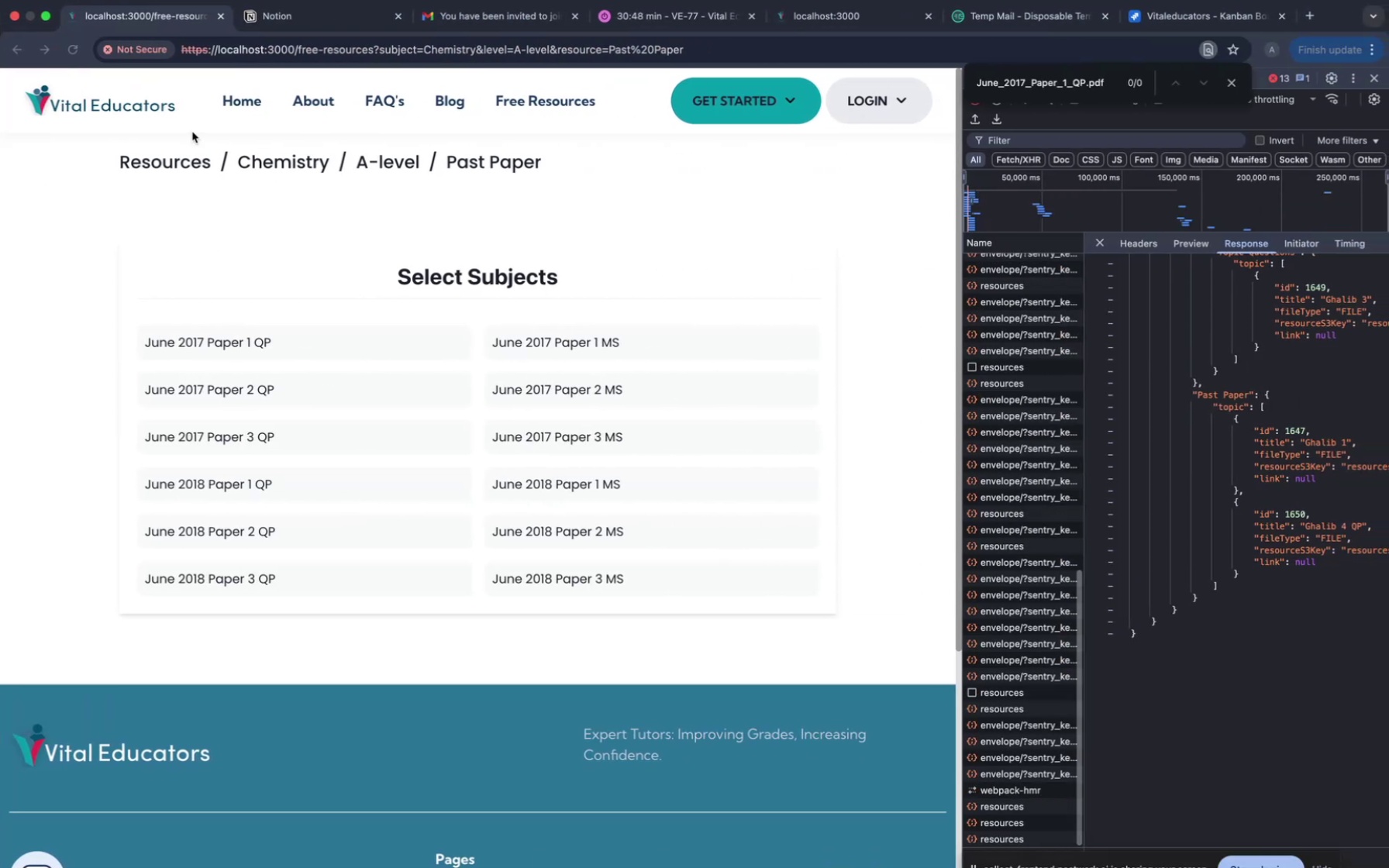 
left_click([184, 162])
 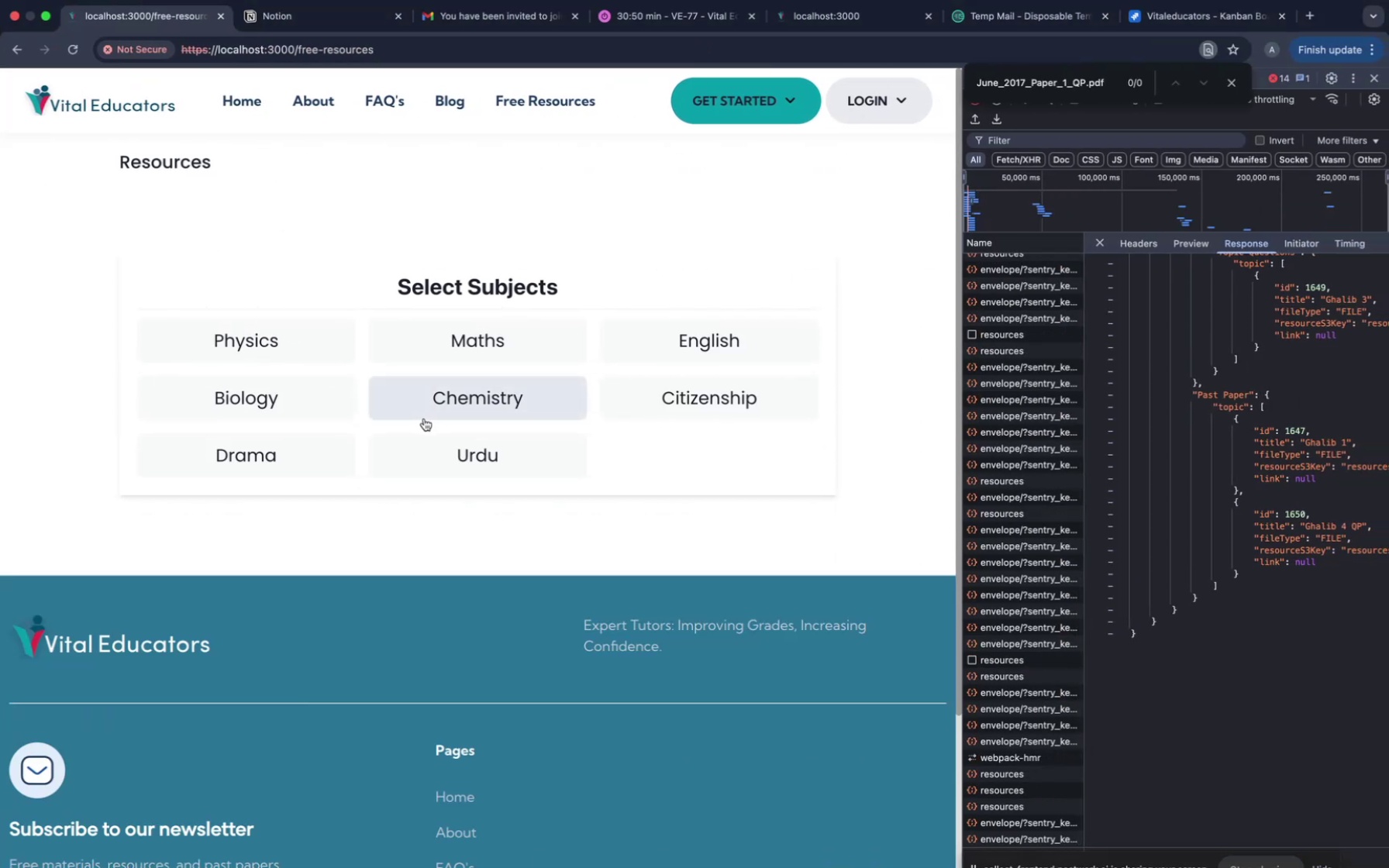 
key(Meta+CommandLeft)
 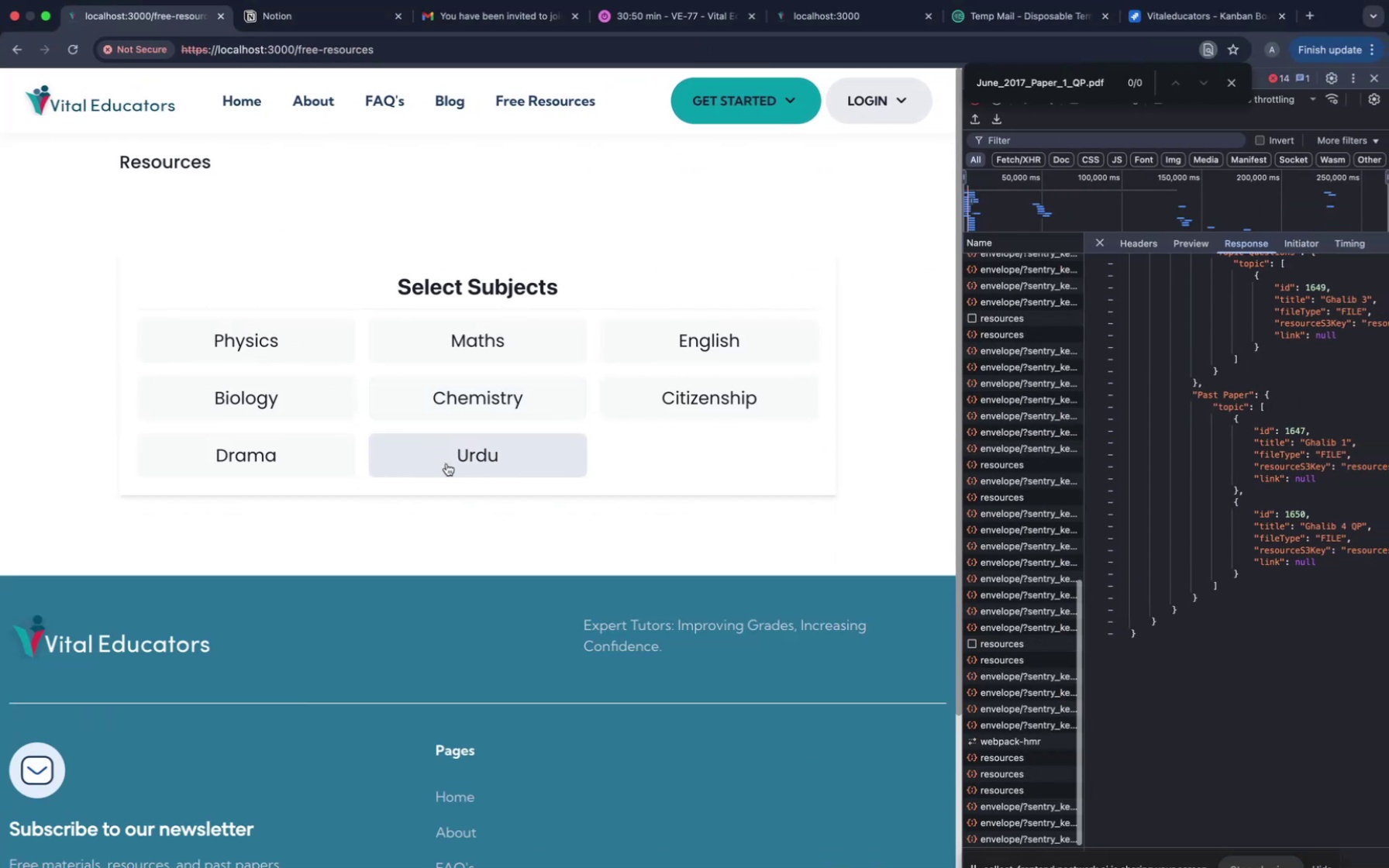 
key(Meta+R)
 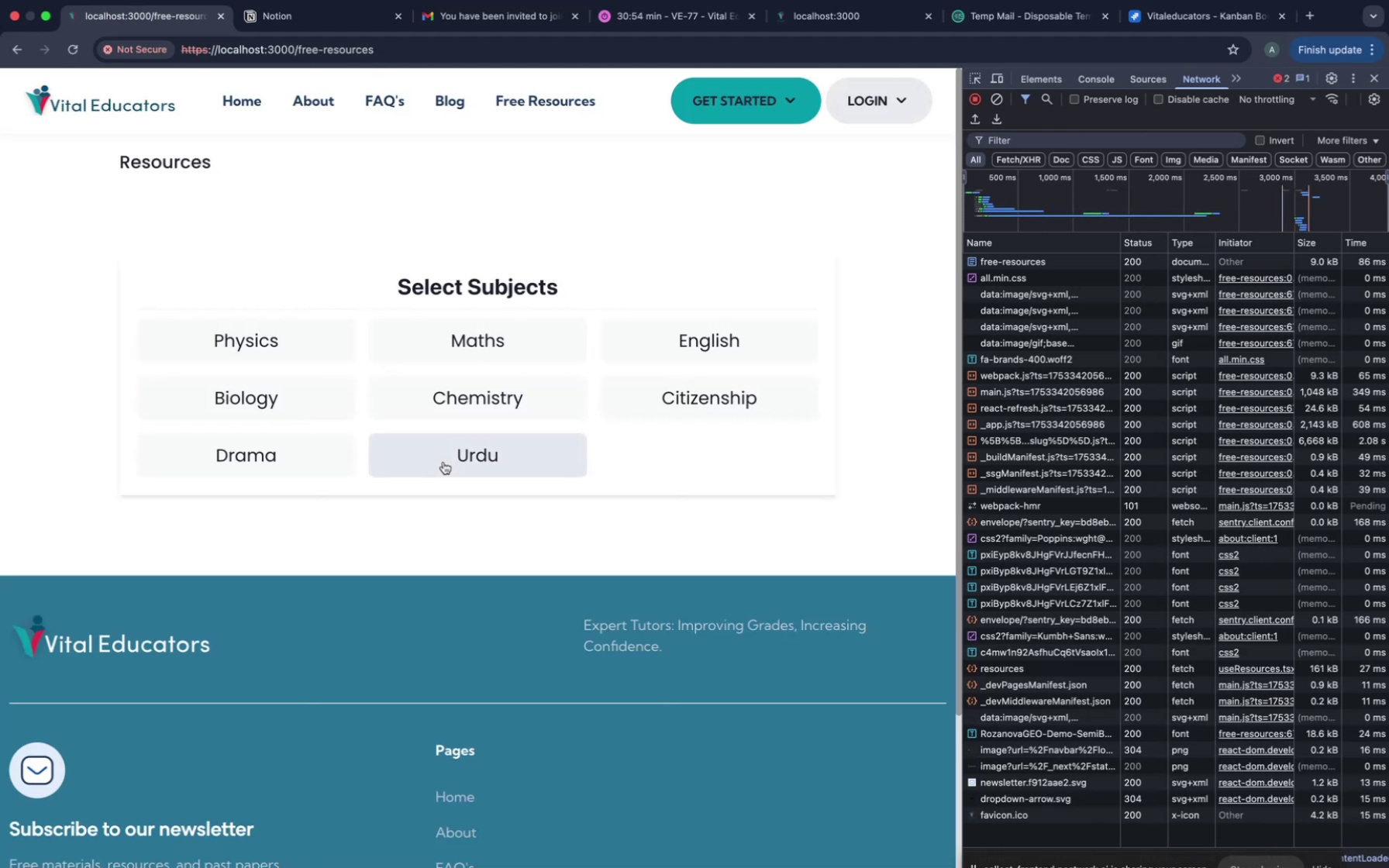 
wait(5.03)
 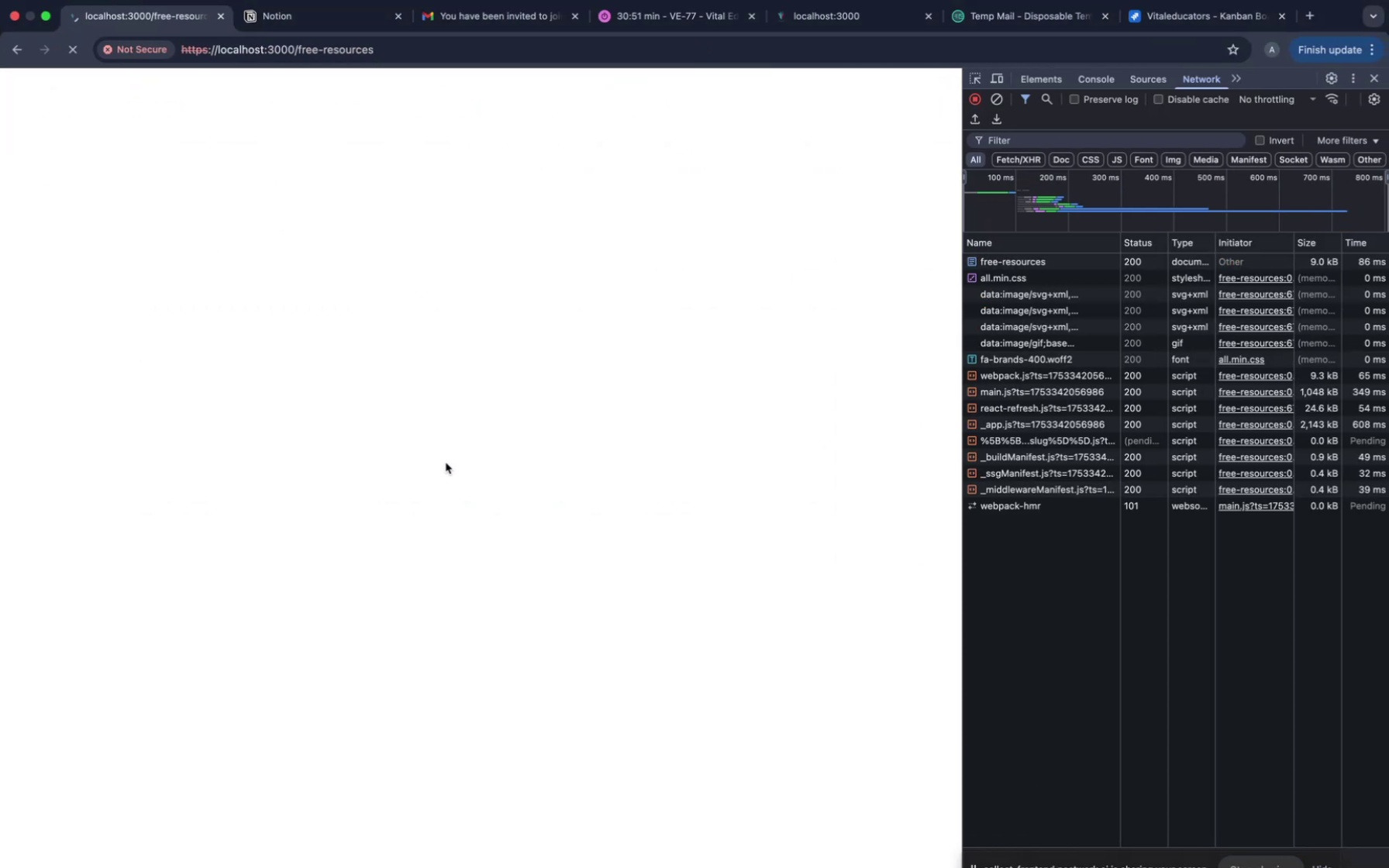 
left_click([466, 420])
 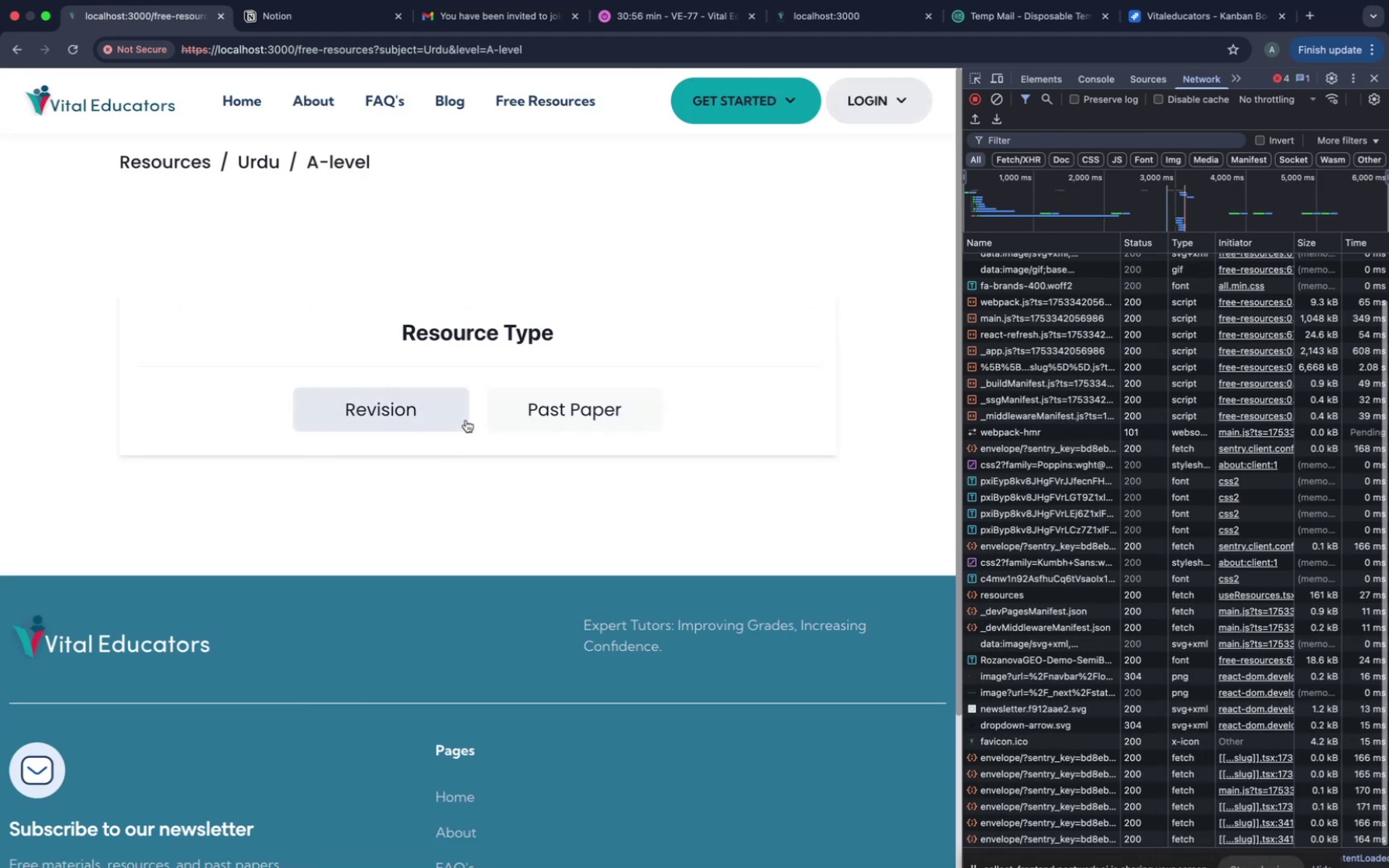 
left_click([559, 408])
 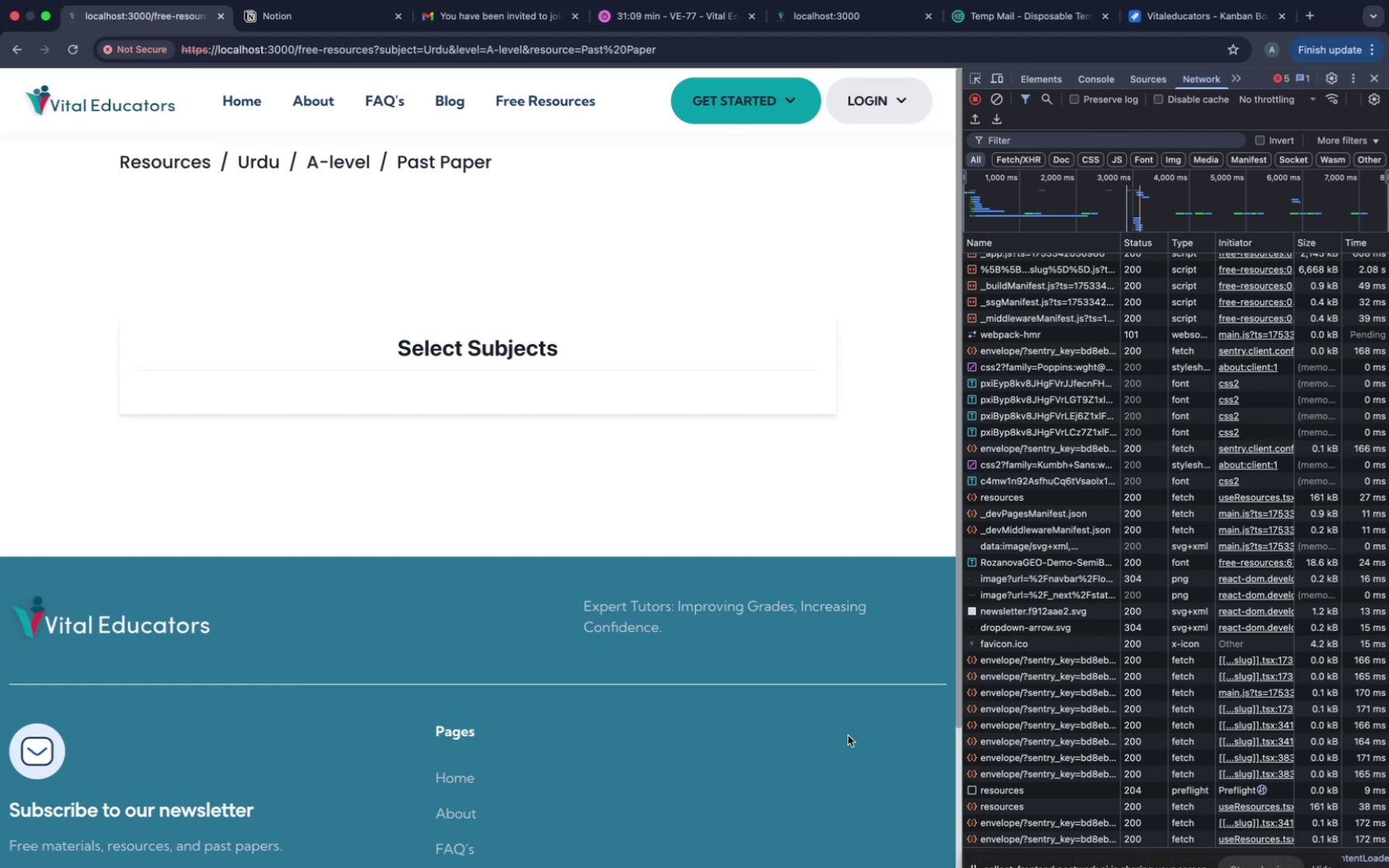 
wait(18.13)
 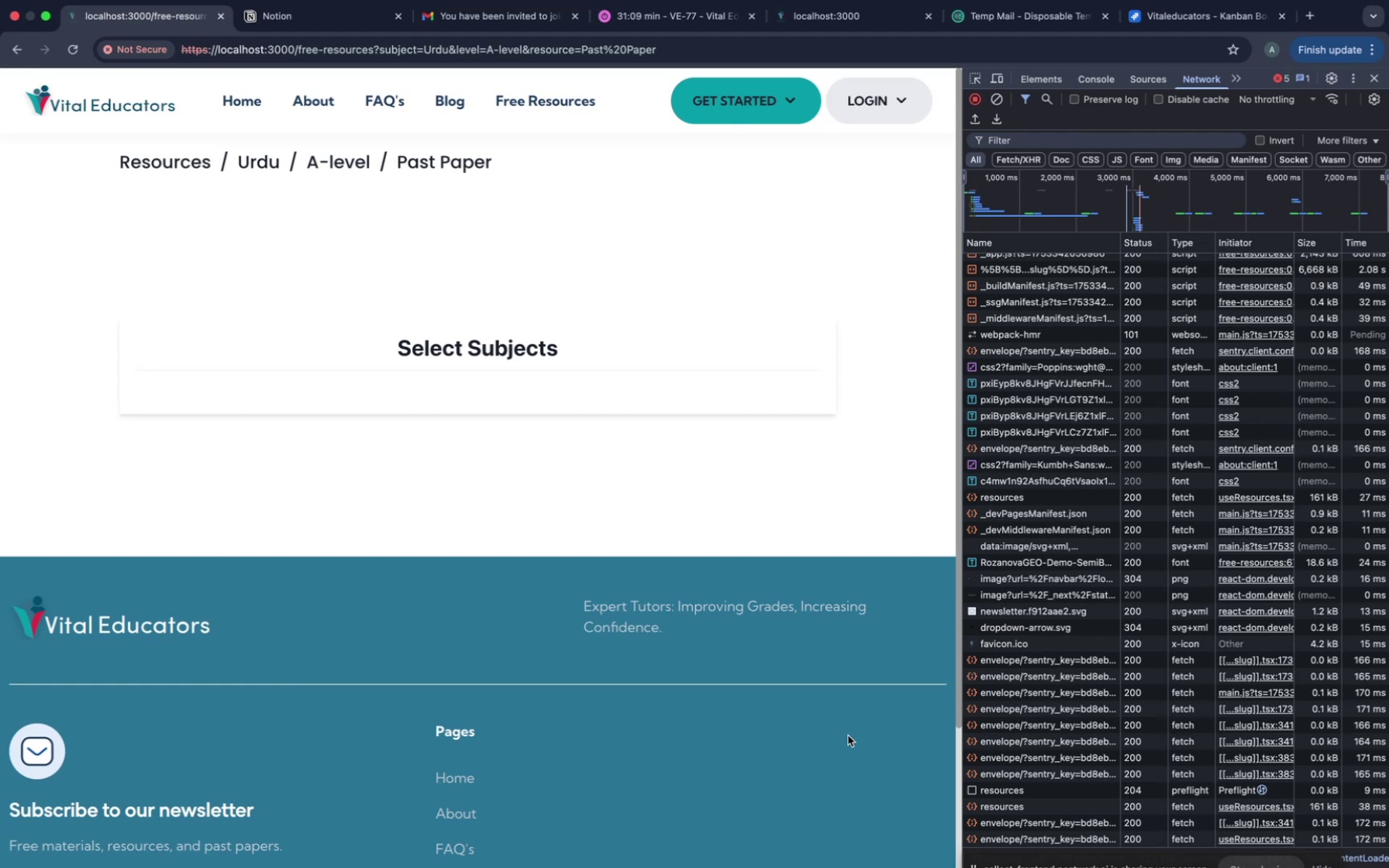 
scroll: coordinate [1046, 794], scroll_direction: down, amount: 196.0
 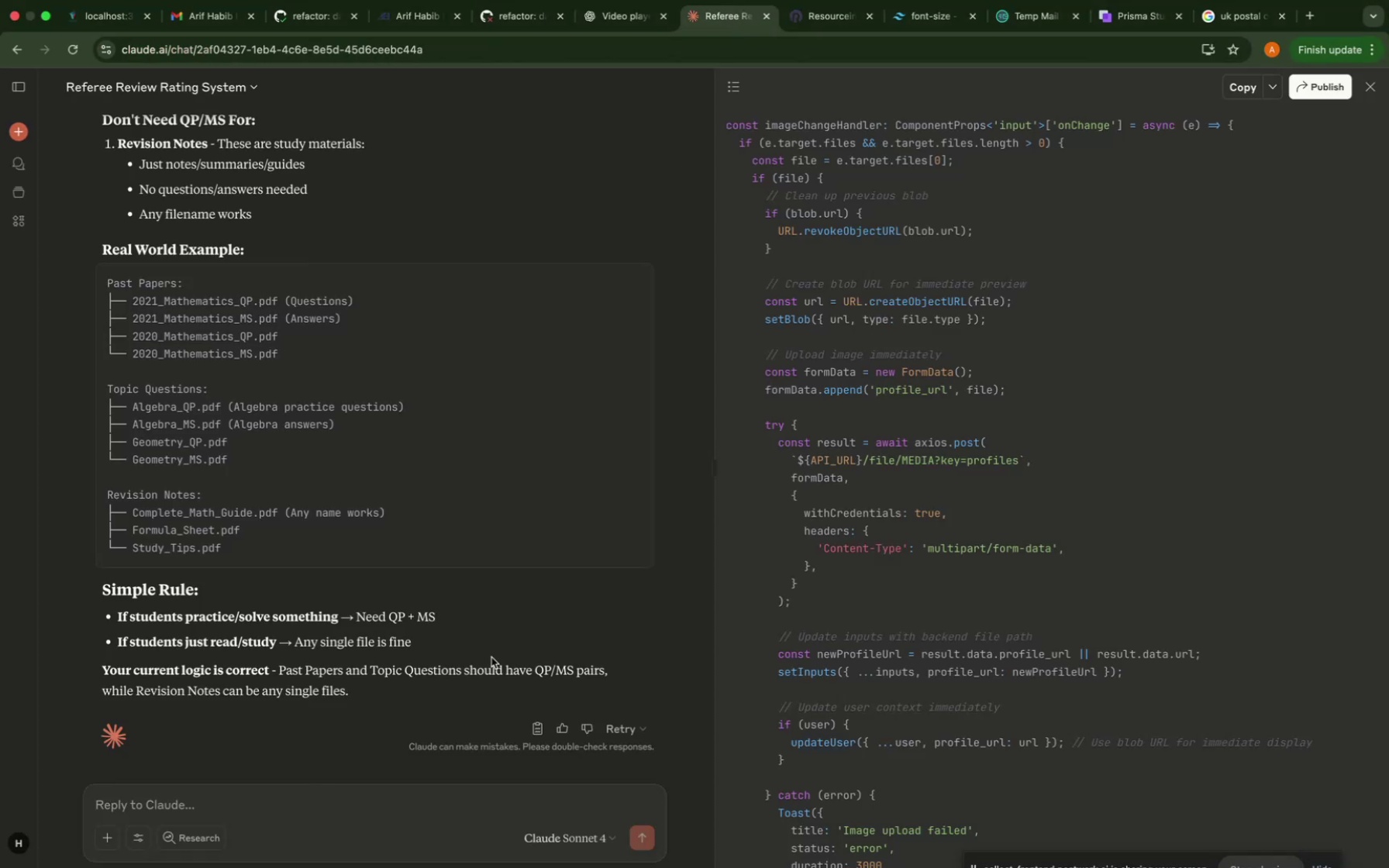 
wait(16.33)
 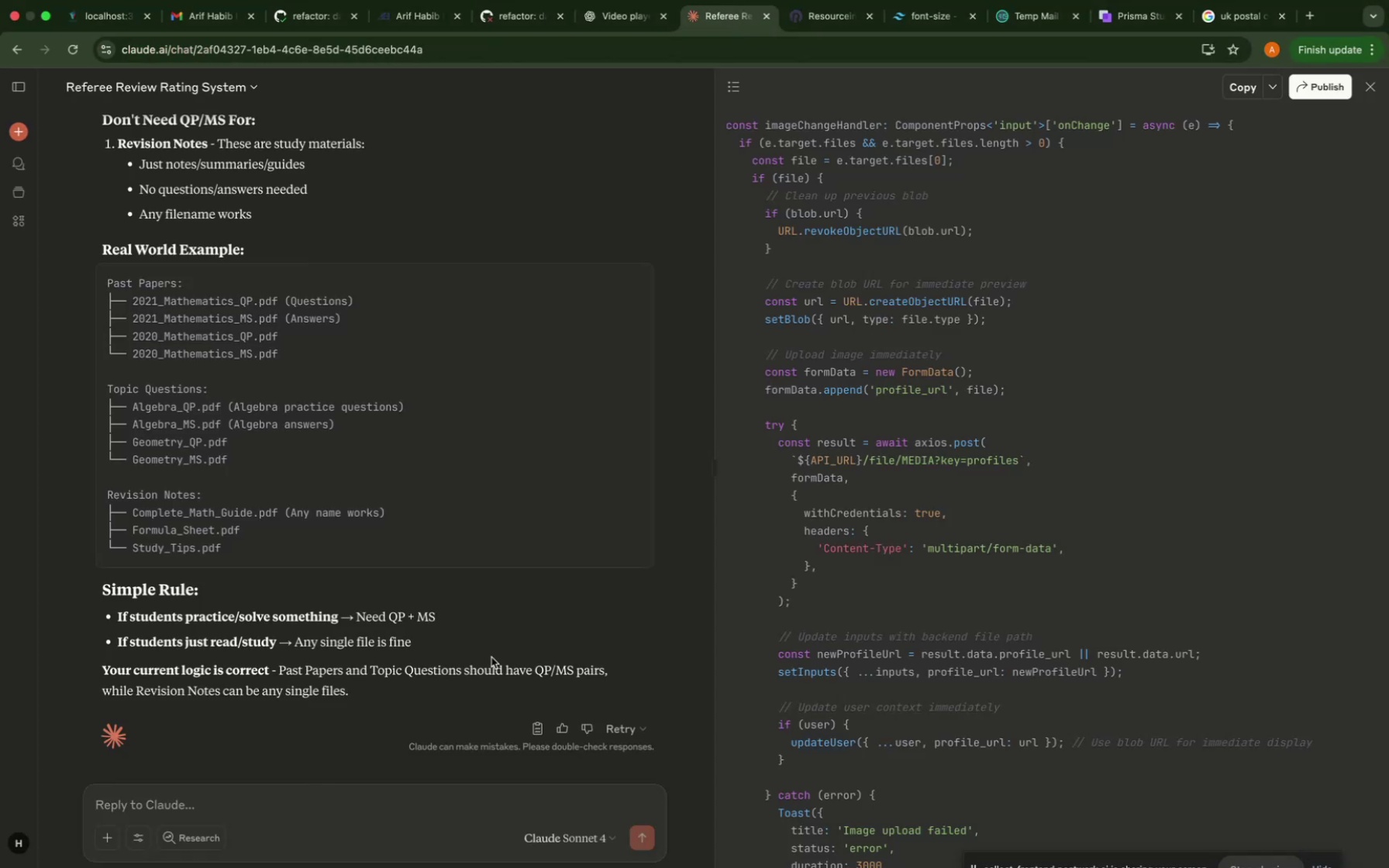 
scroll: coordinate [315, 568], scroll_direction: up, amount: 232.0
 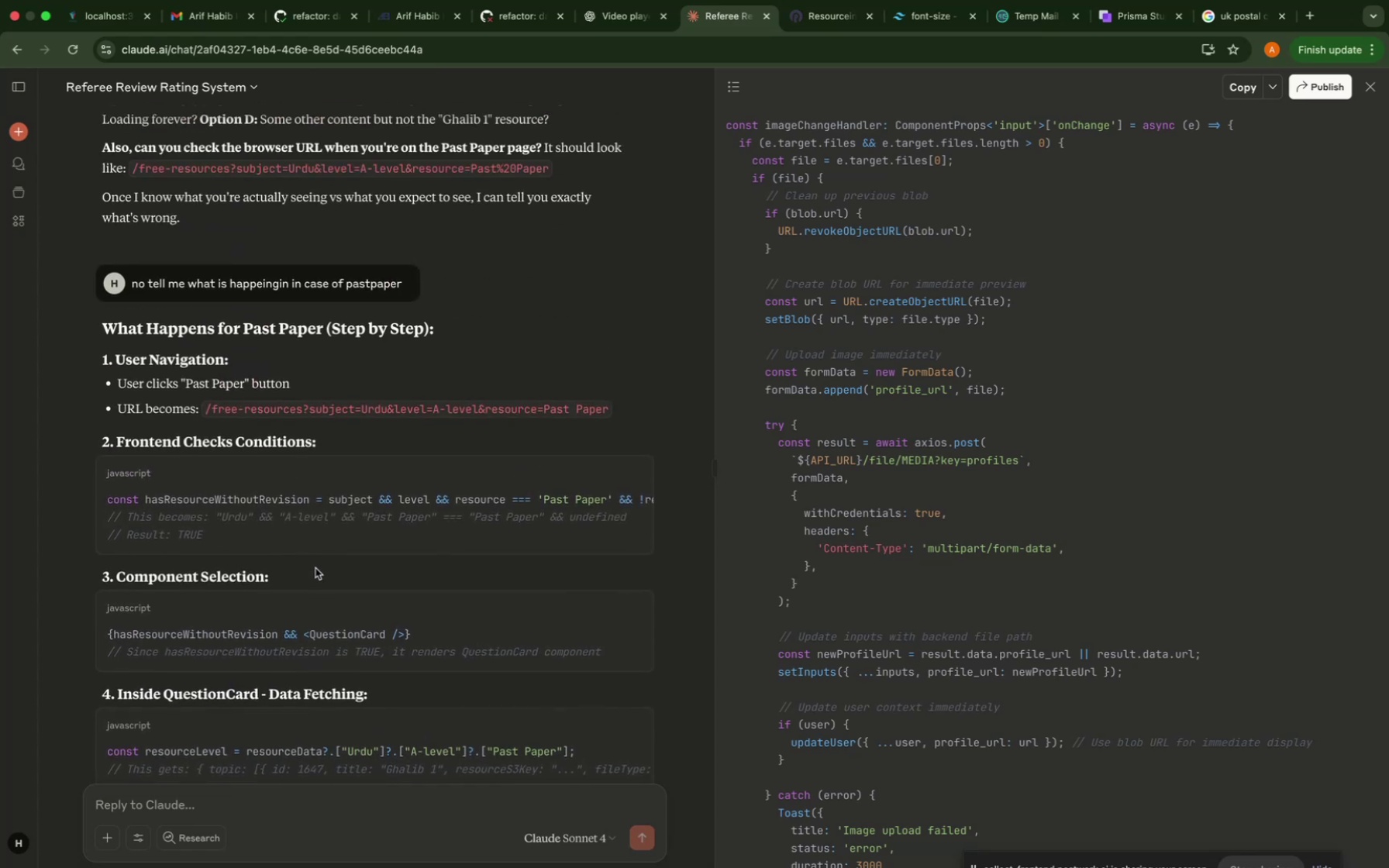 
scroll: coordinate [315, 568], scroll_direction: down, amount: 113.0
 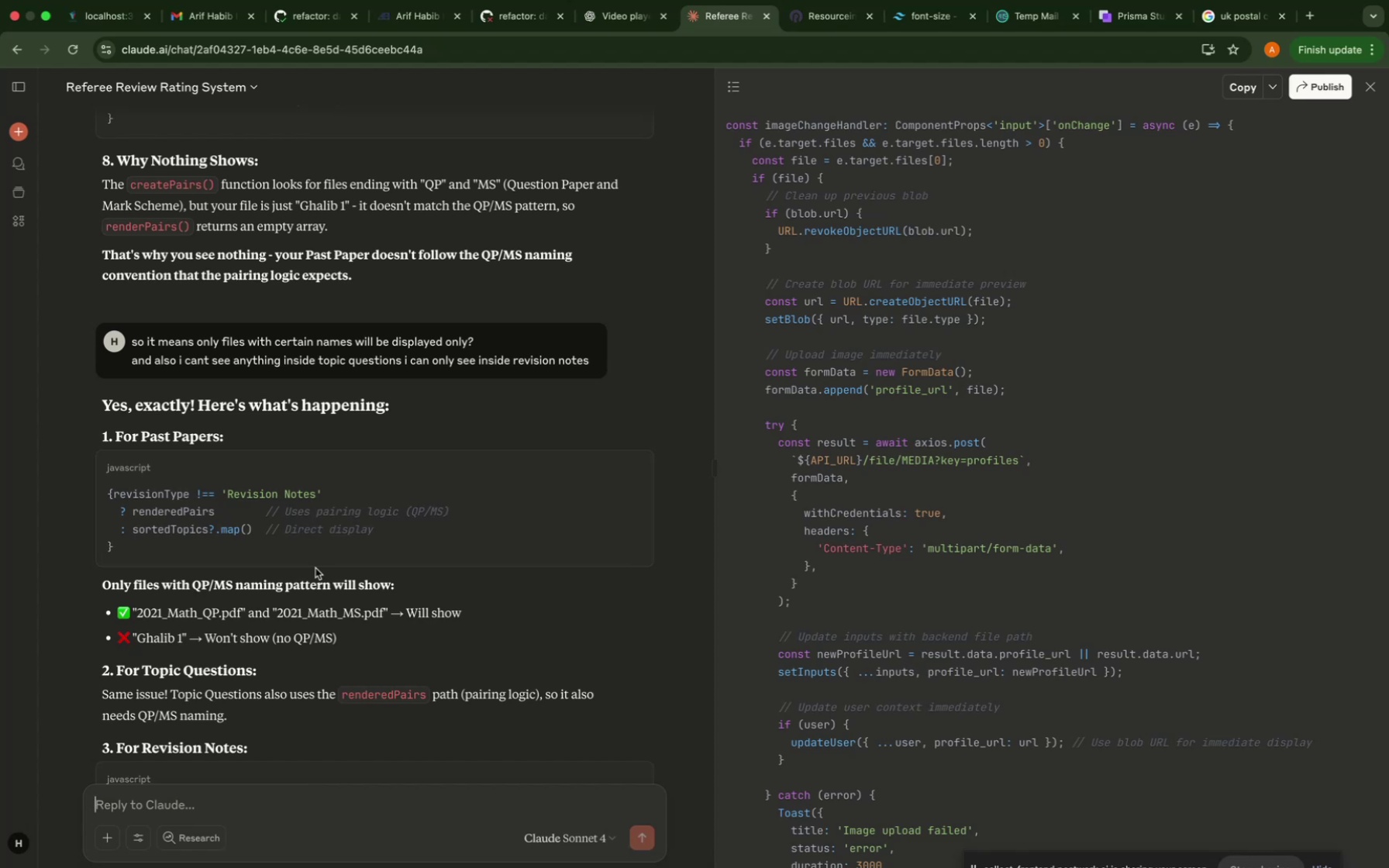 
wait(9.36)
 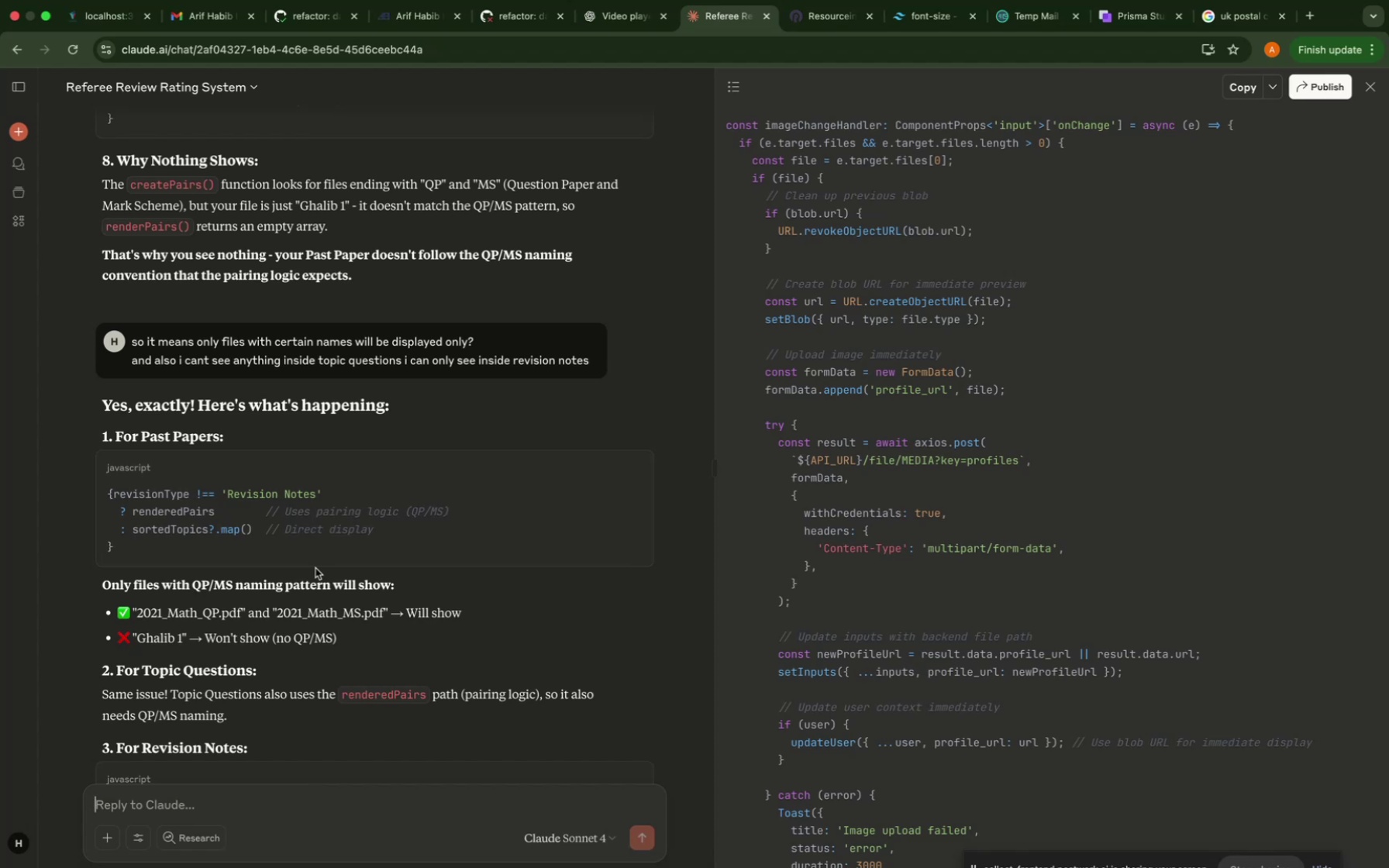 
scroll: coordinate [320, 681], scroll_direction: down, amount: 57.0
 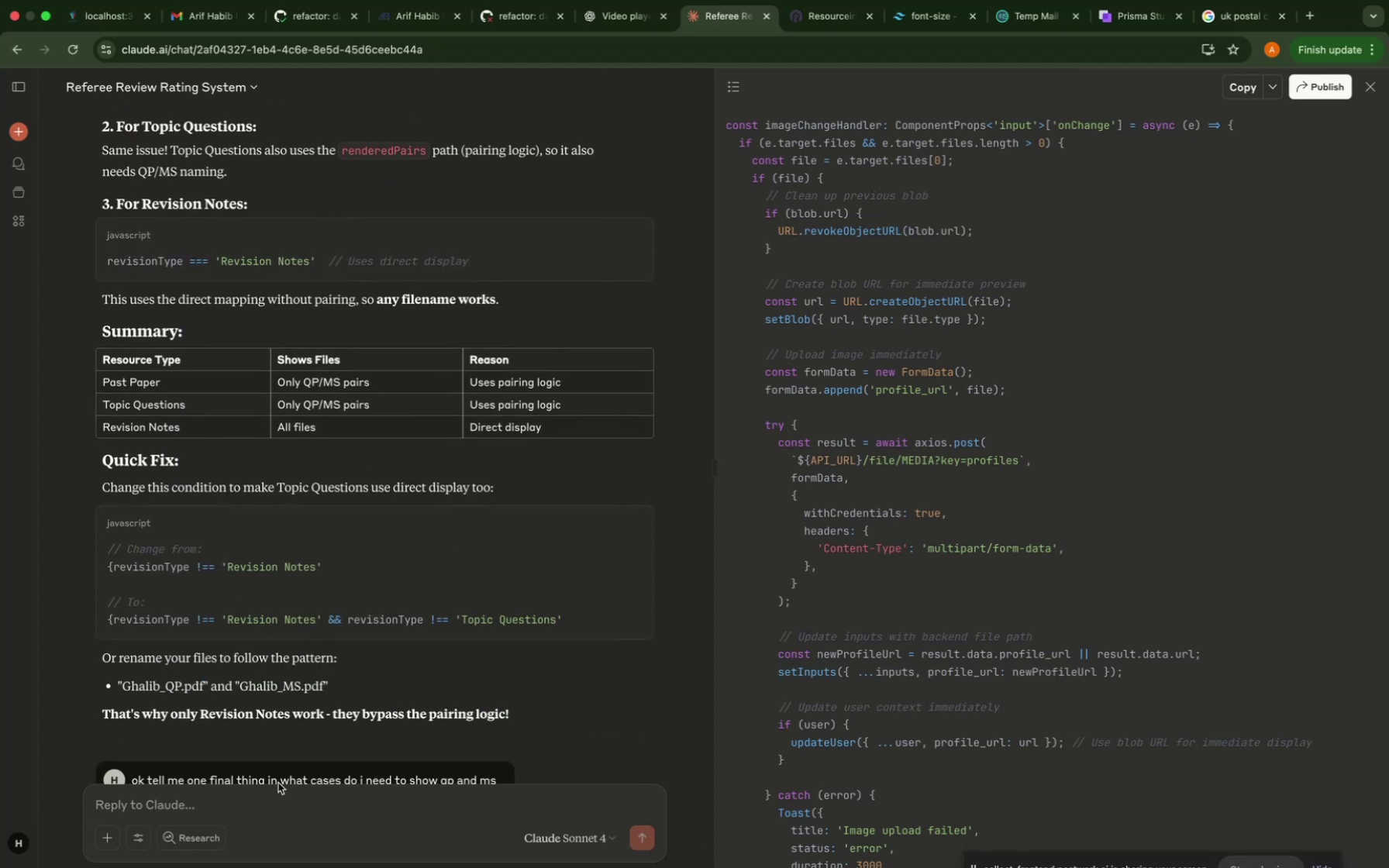 
type(ok tell me what pattern is compulsory for past pat)
key(Backspace)
type(per and revio)
key(Backspace)
type(s)
key(Backspace)
key(Backspace)
key(Backspace)
key(Backspace)
key(Backspace)
type(tio)
key(Backspace)
key(Backspace)
type(opic questions like only thing which is col)
key(Backspace)
type(mpulsory like ending with QP and MP or do i need to add __)
key(Backspace)
type( these dashes as wel )
key(Backspace)
type(;l)
key(Backspace)
key(Backspace)
type(l and pdf a)
key(Backspace)
type(at teh)
key(Backspace)
key(Backspace)
type(he end te)
key(Backspace)
key(Backspace)
type(and capital letters etc)
 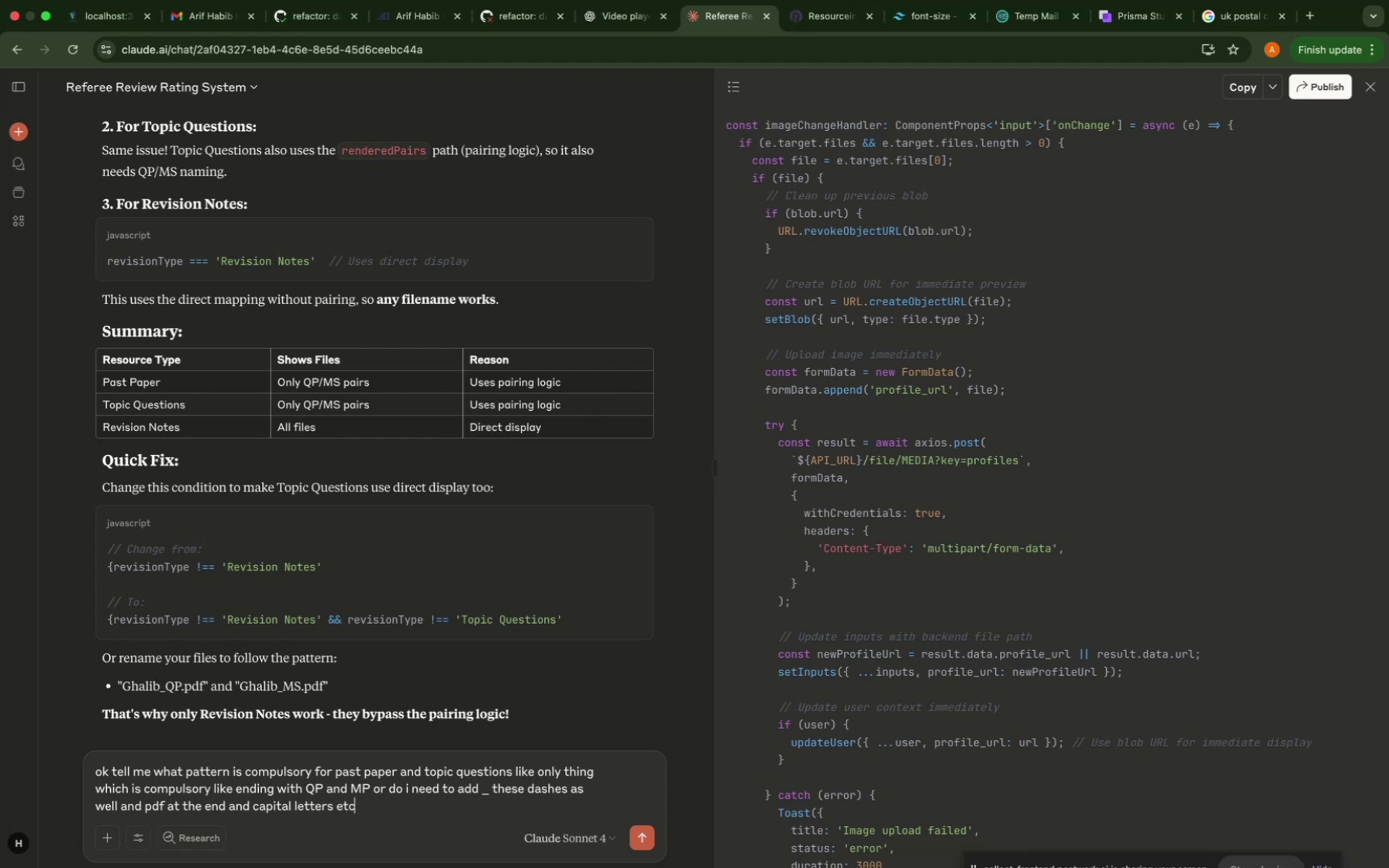 
 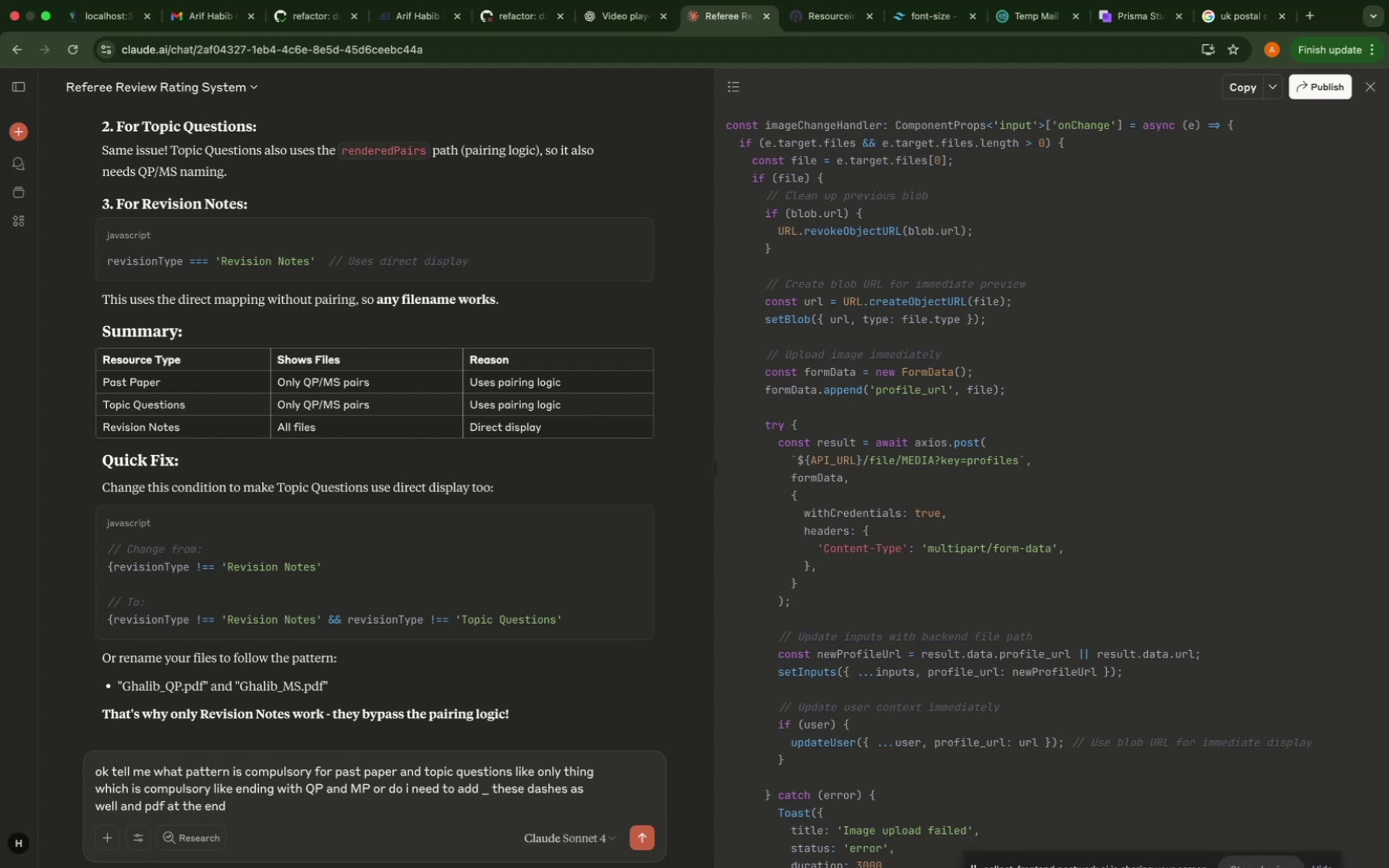 
key(Enter)
 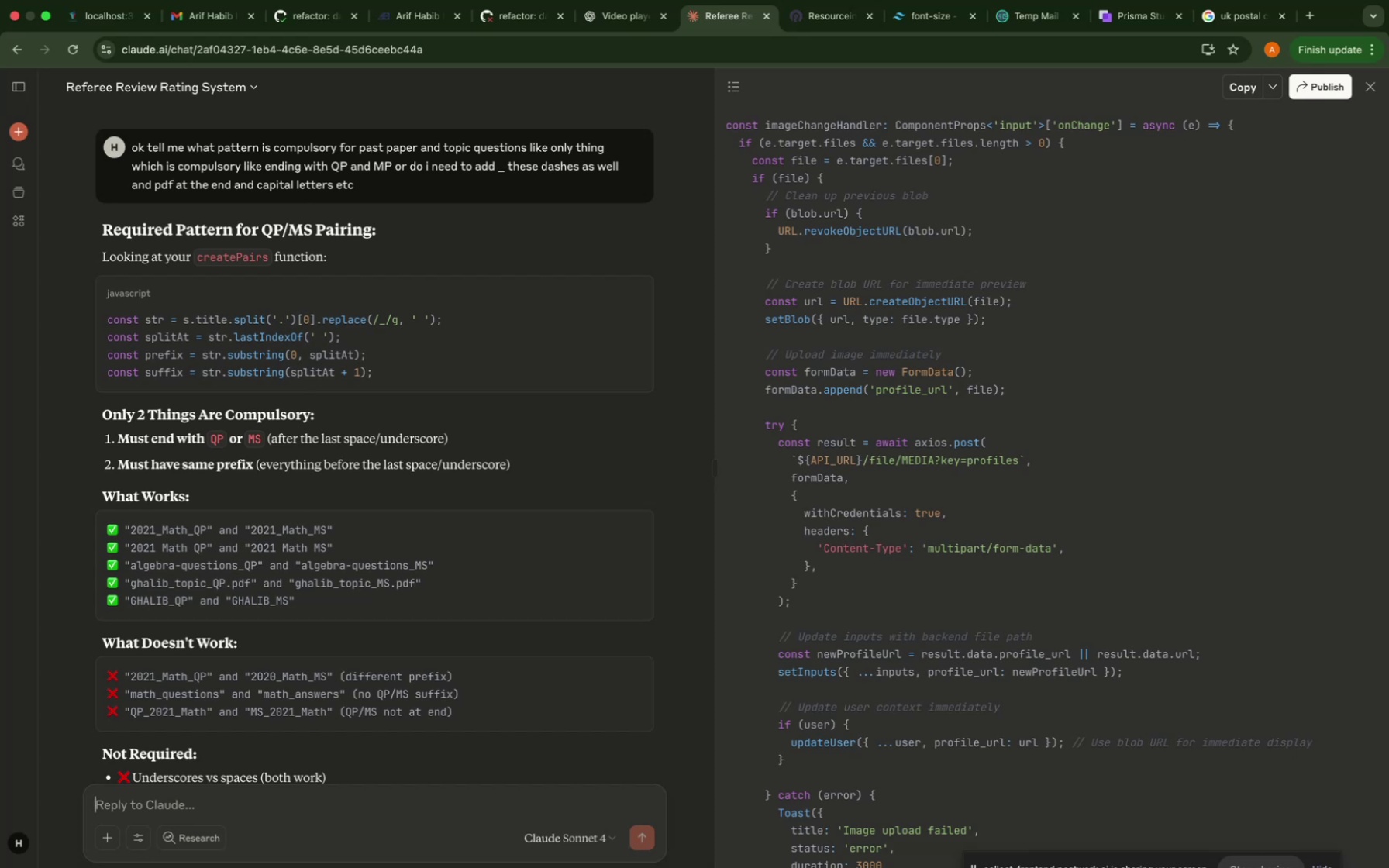 
wait(50.34)
 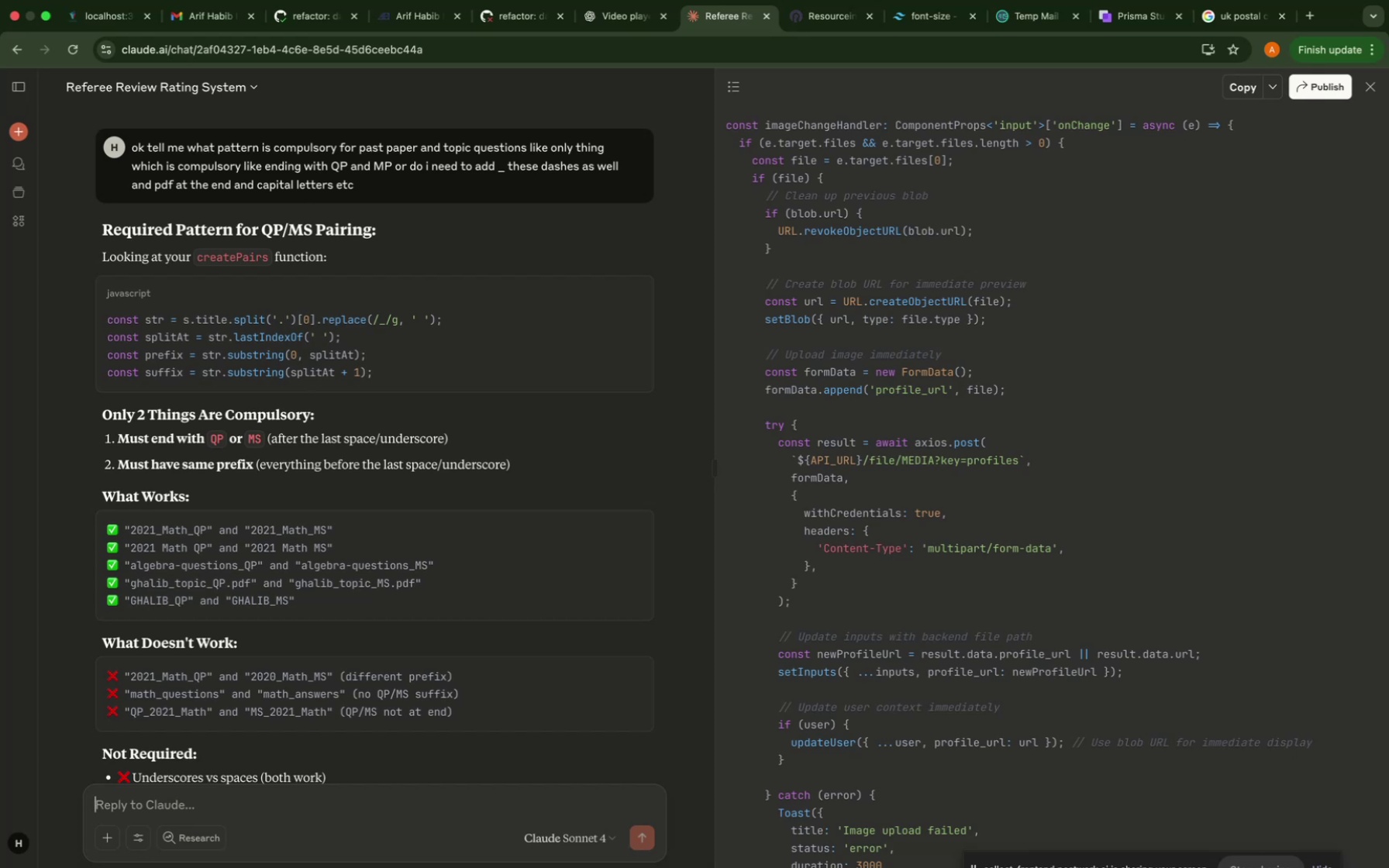 
scroll: coordinate [236, 617], scroll_direction: down, amount: 42.0
 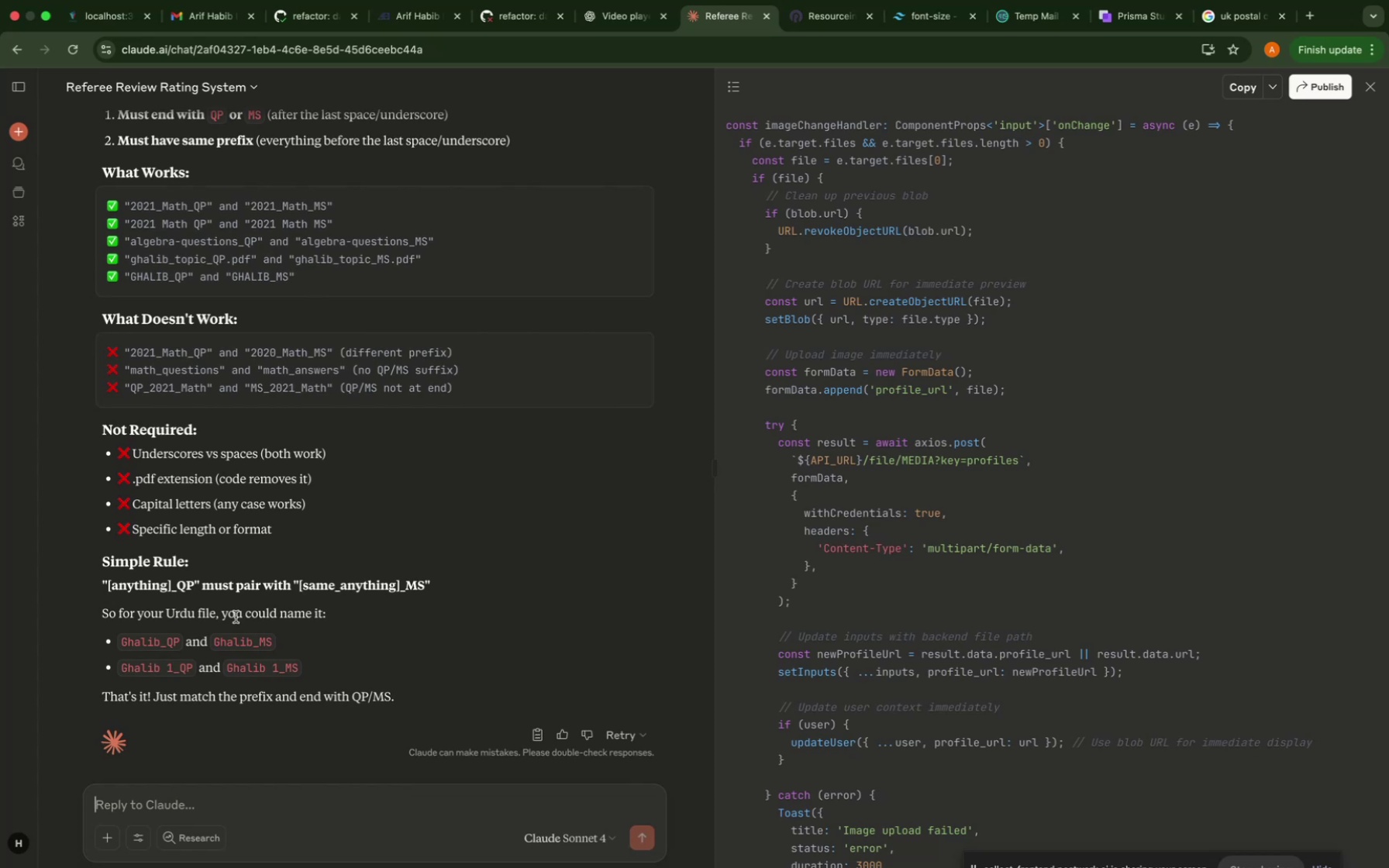 
wait(28.58)
 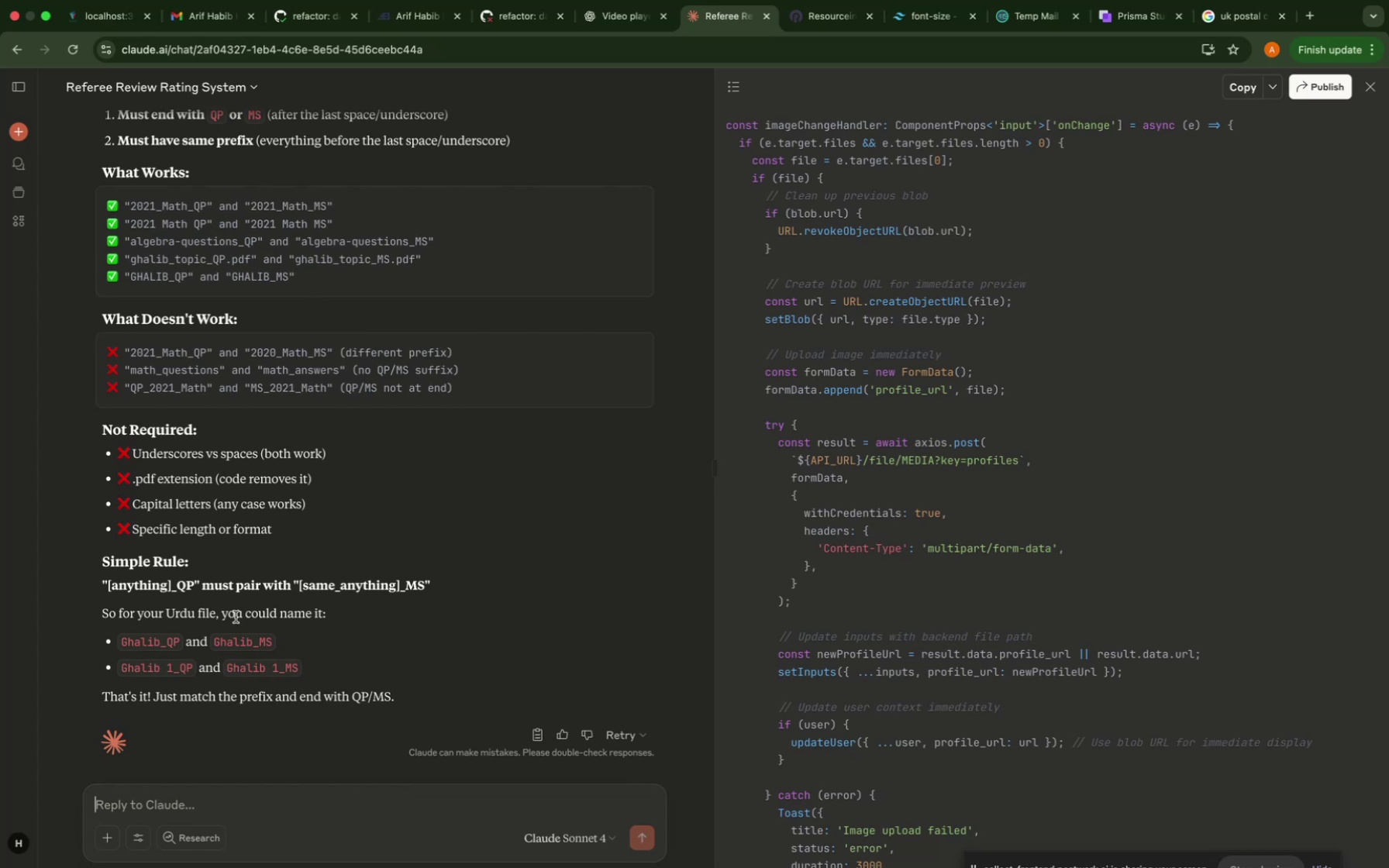 
mouse_move([1071, 22])
 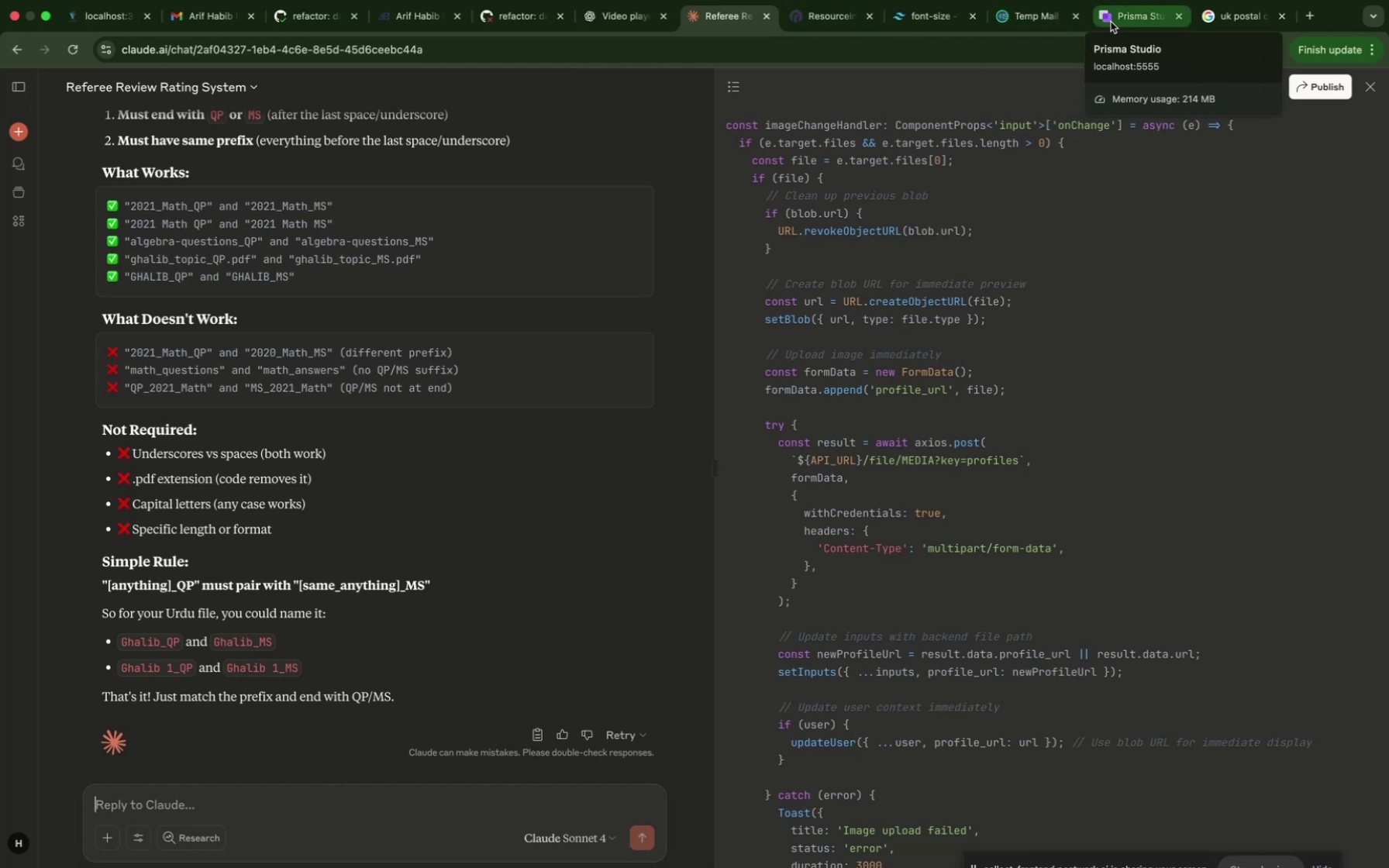 
left_click([1111, 22])
 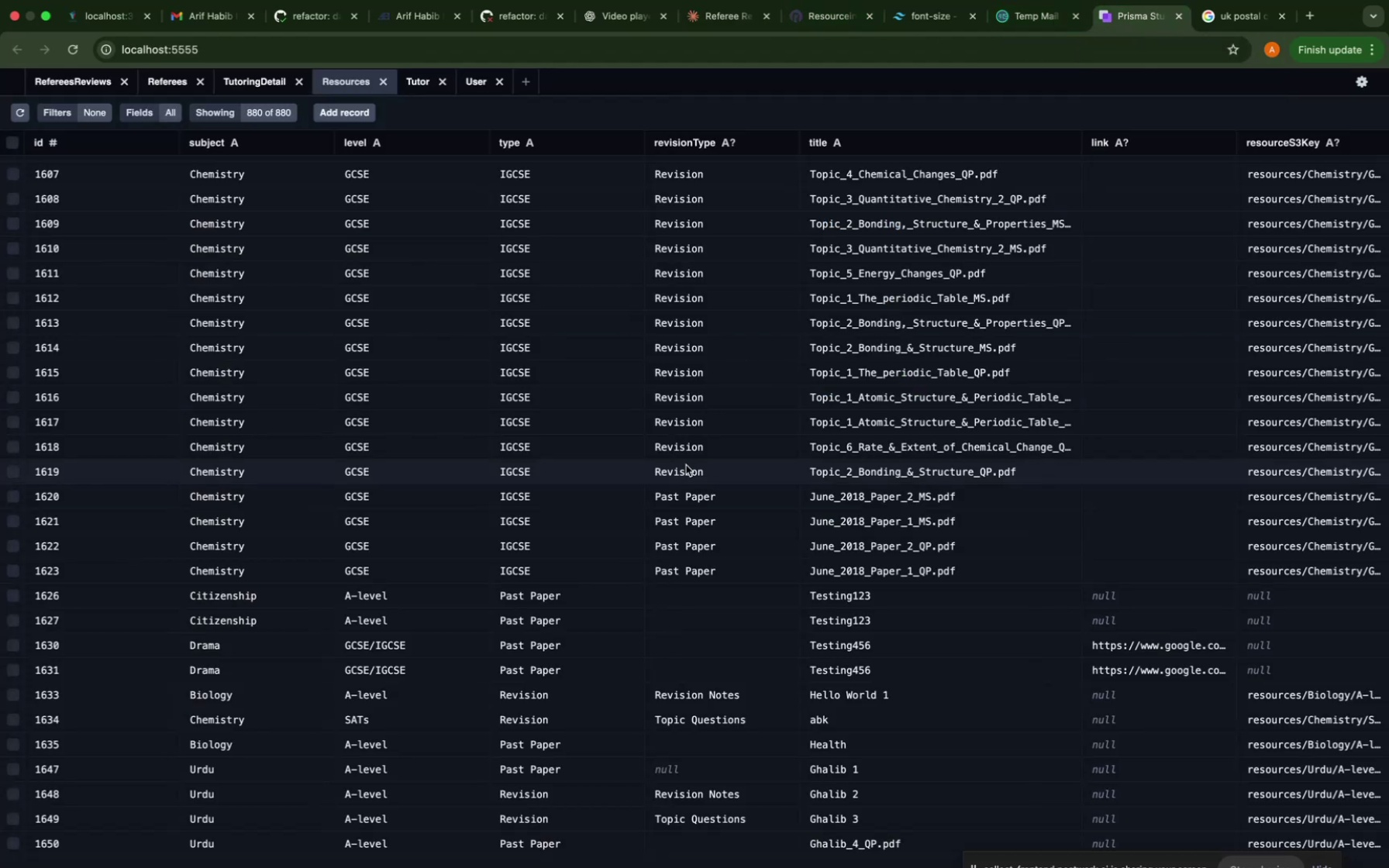 
scroll: coordinate [686, 465], scroll_direction: down, amount: 108.0
 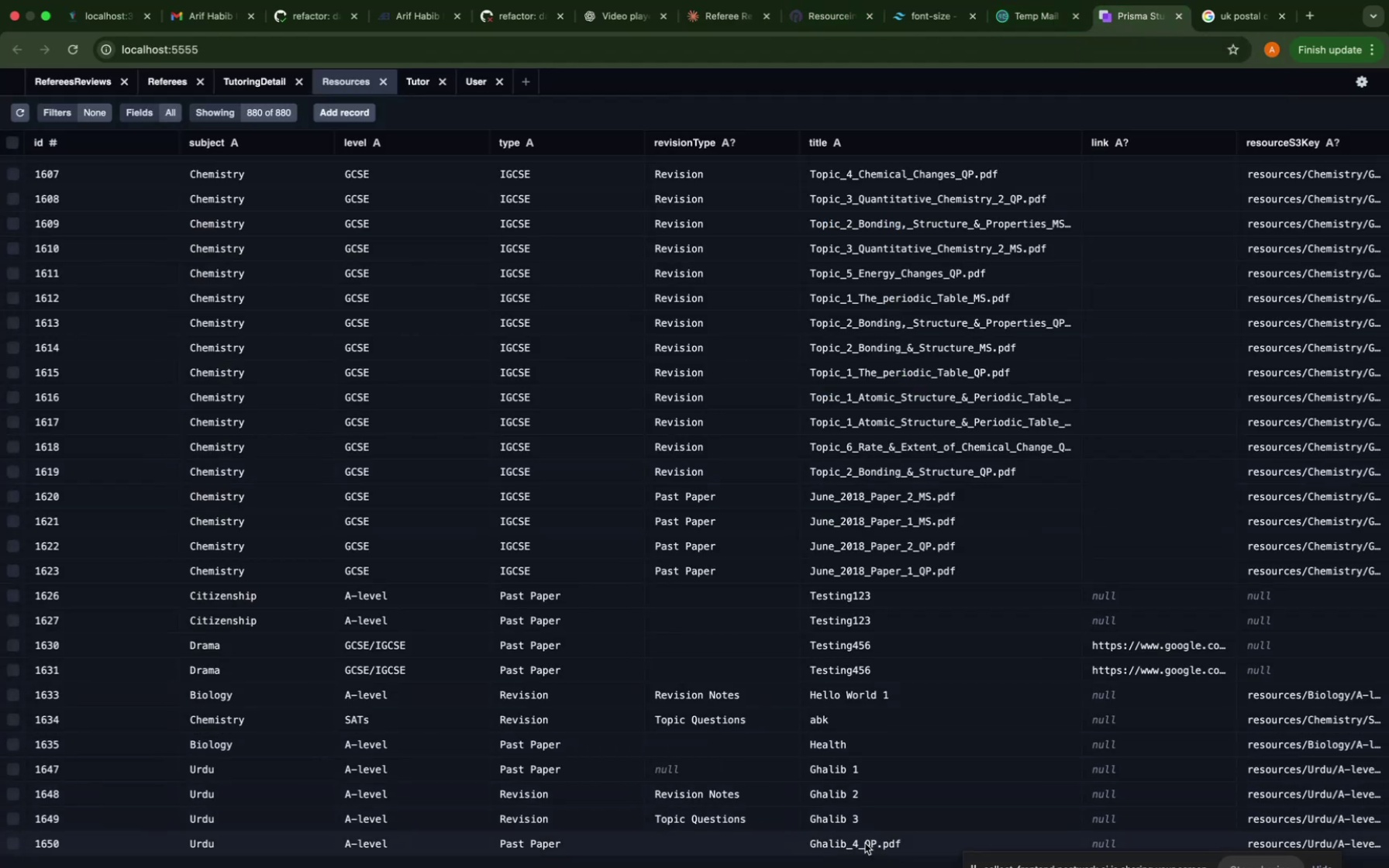 
double_click([895, 843])
 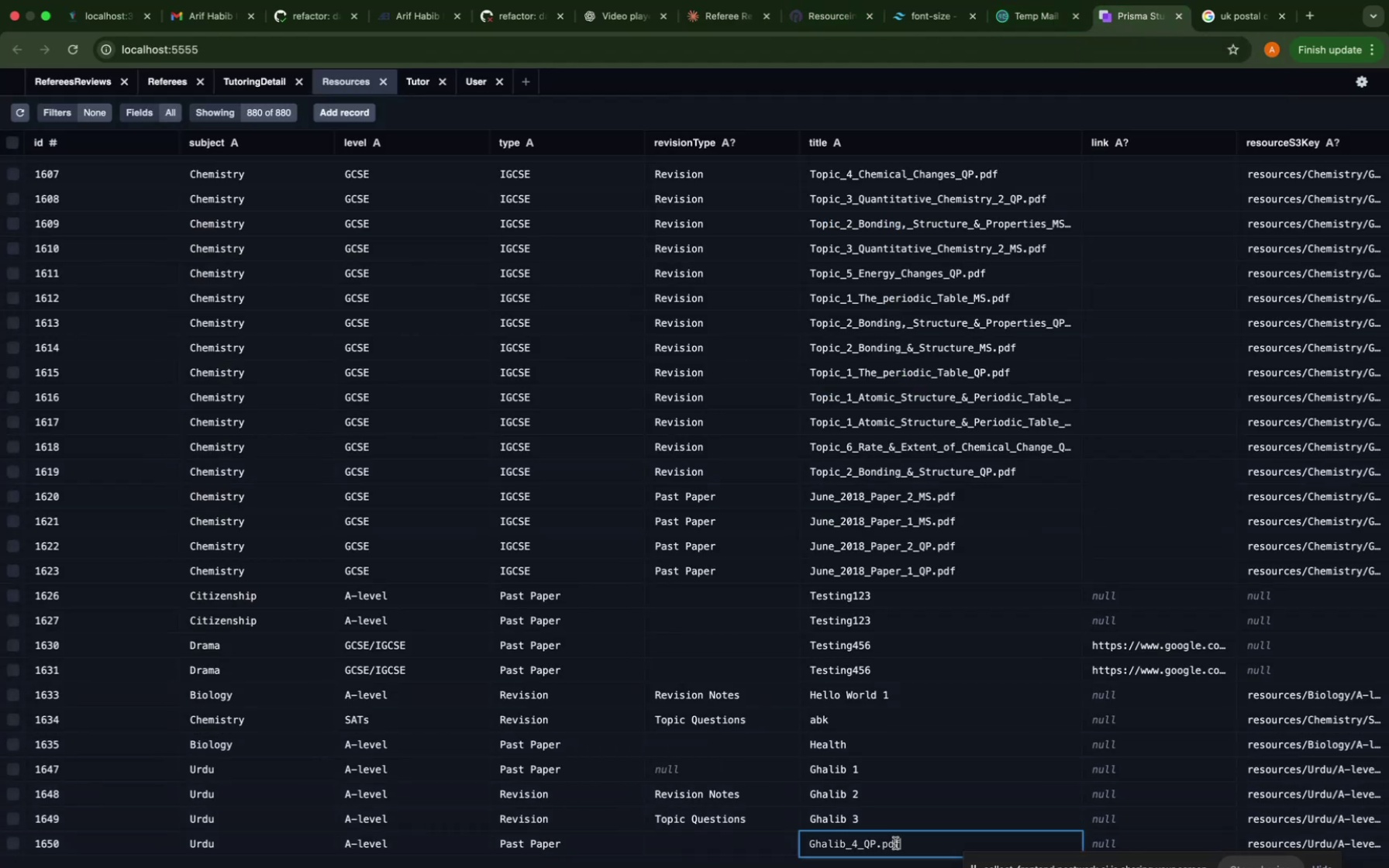 
left_click([895, 843])
 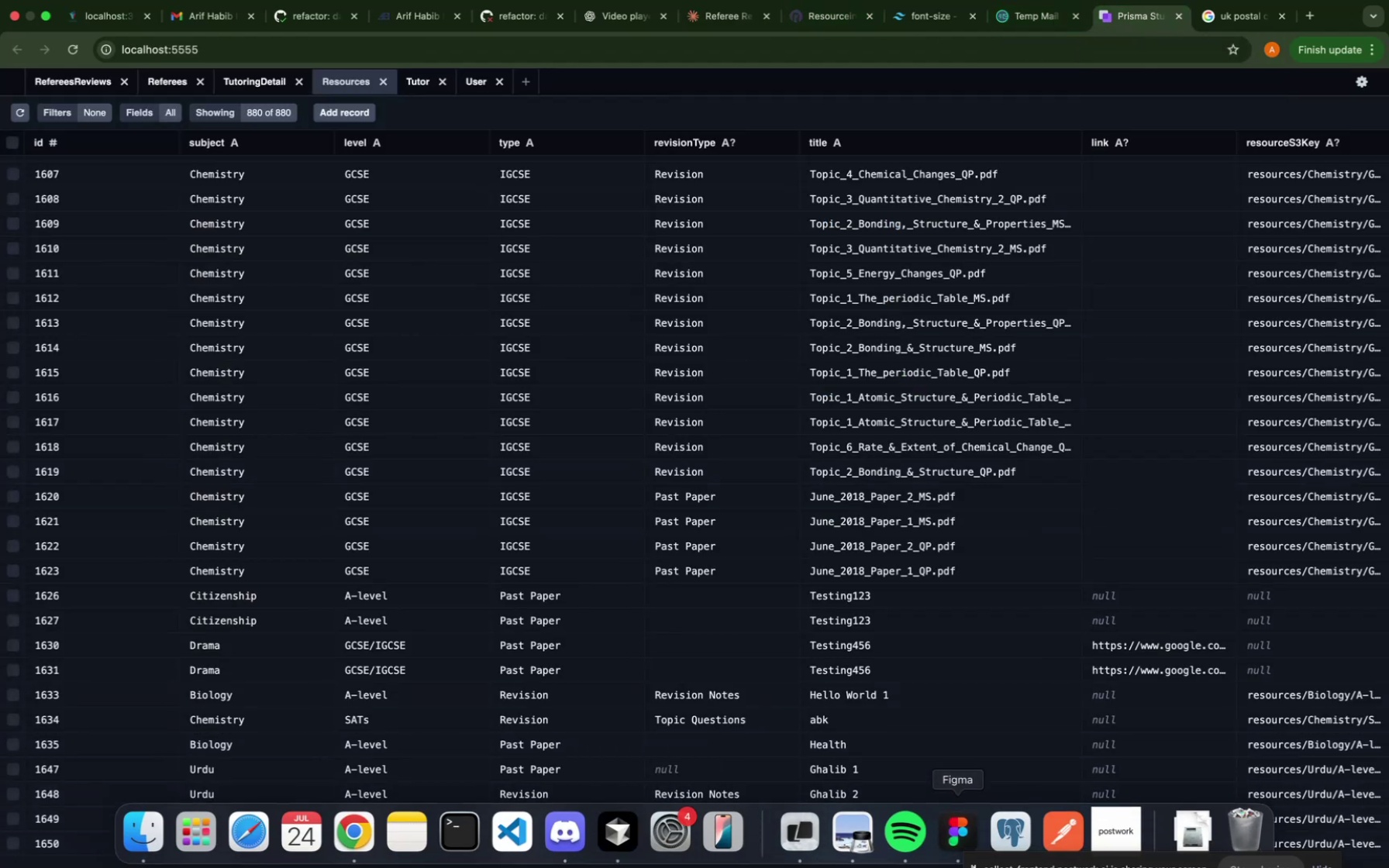 
key(ArrowRight)
 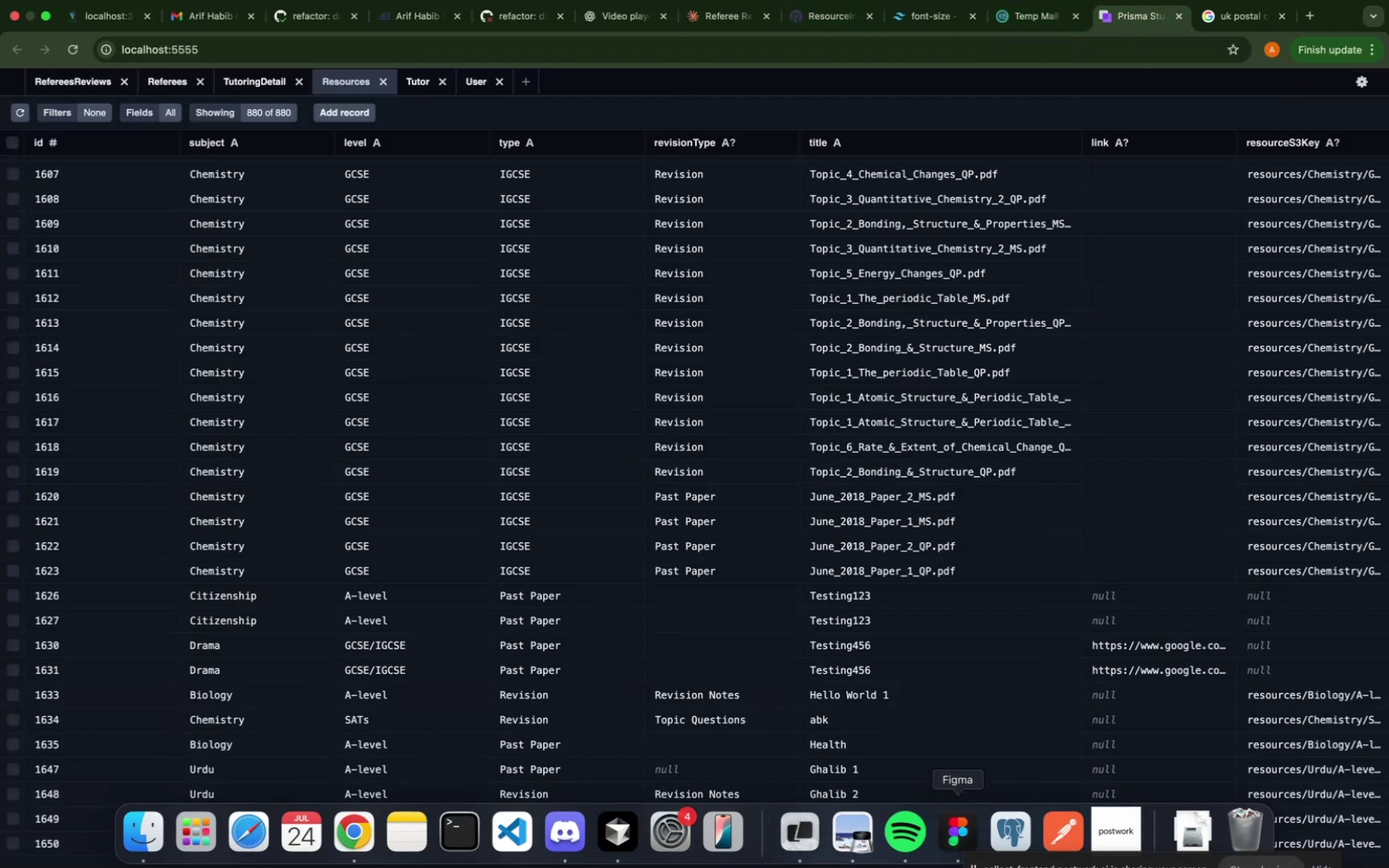 
key(Backspace)
 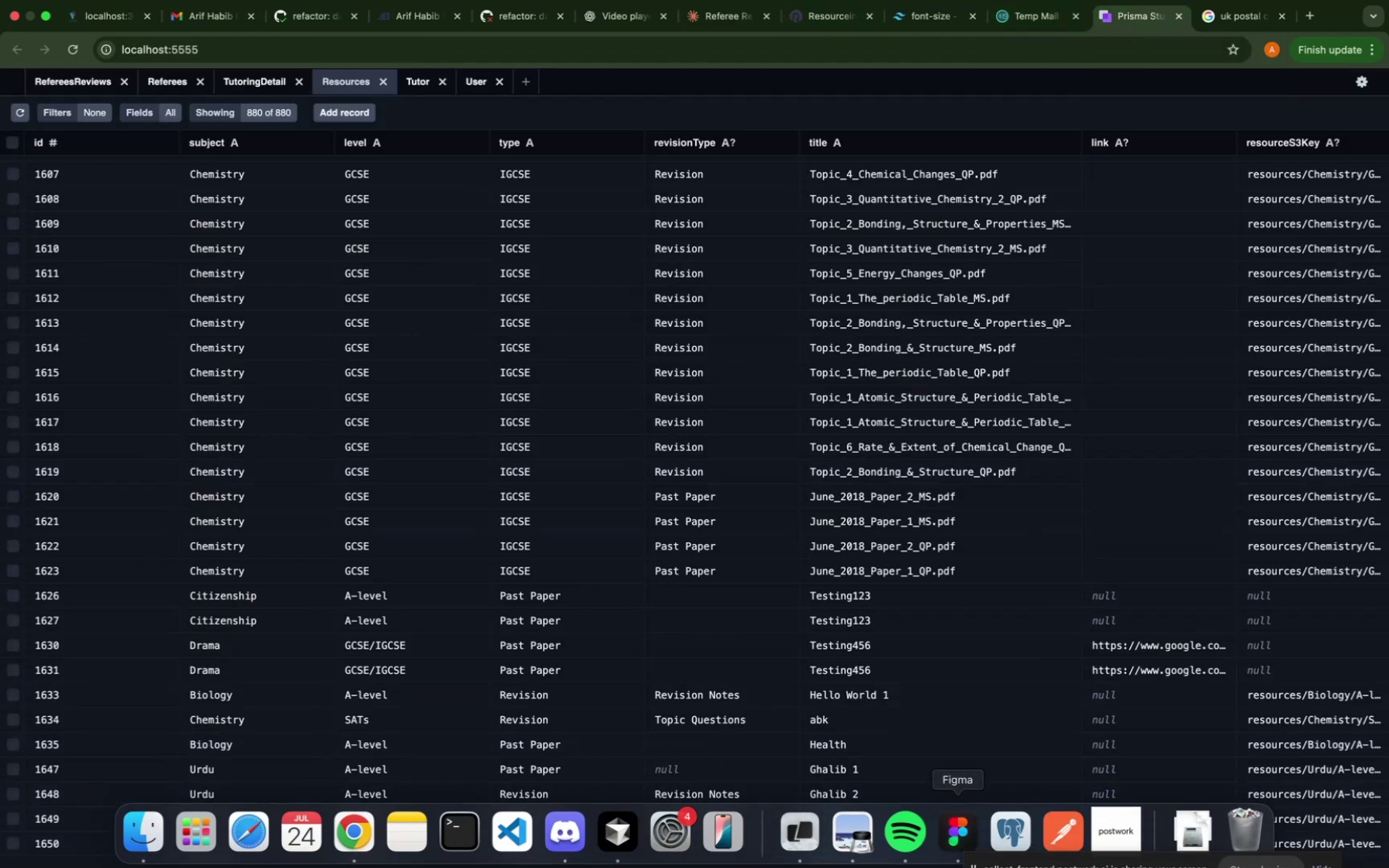 
key(Backspace)
 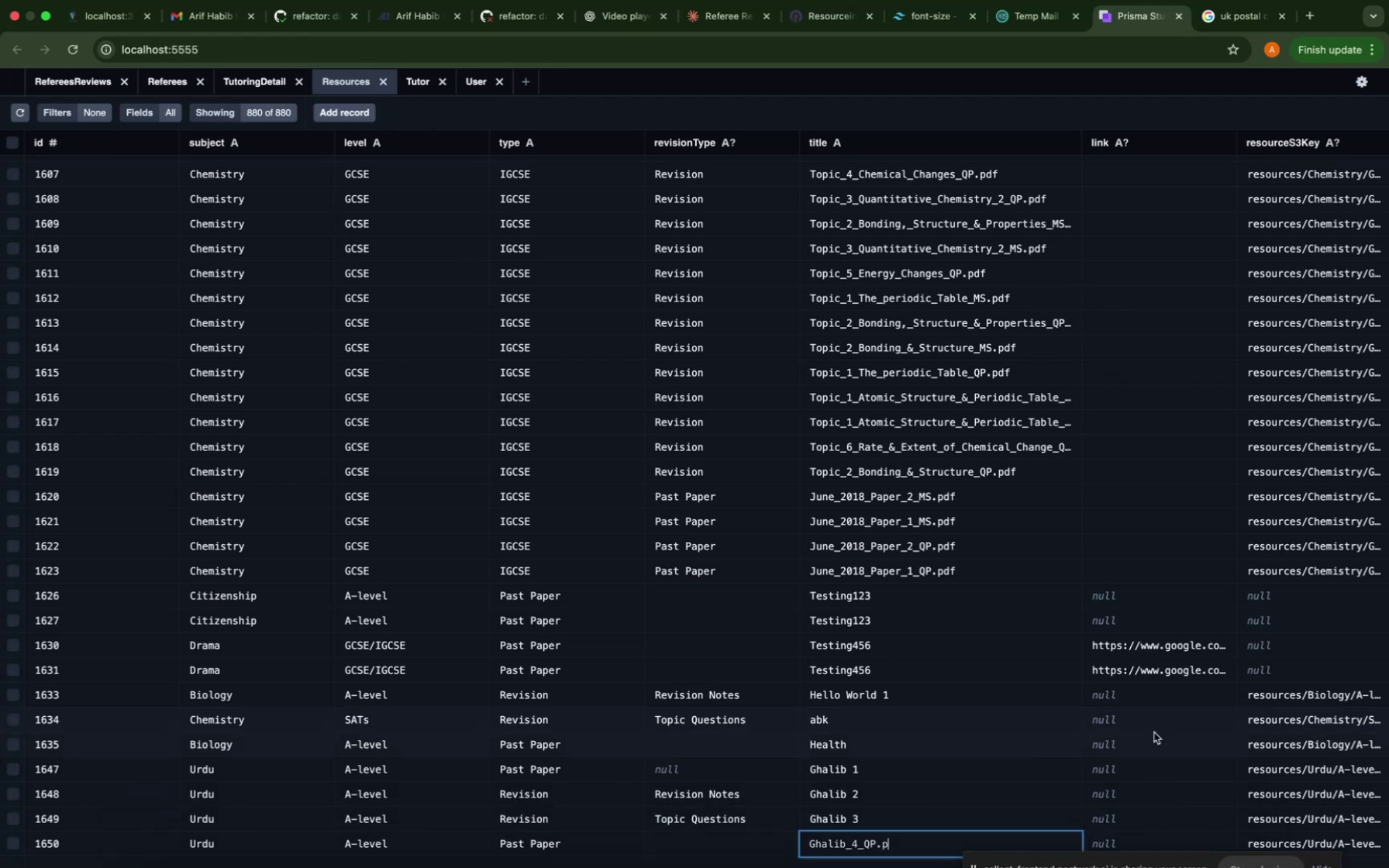 
key(Backspace)
 